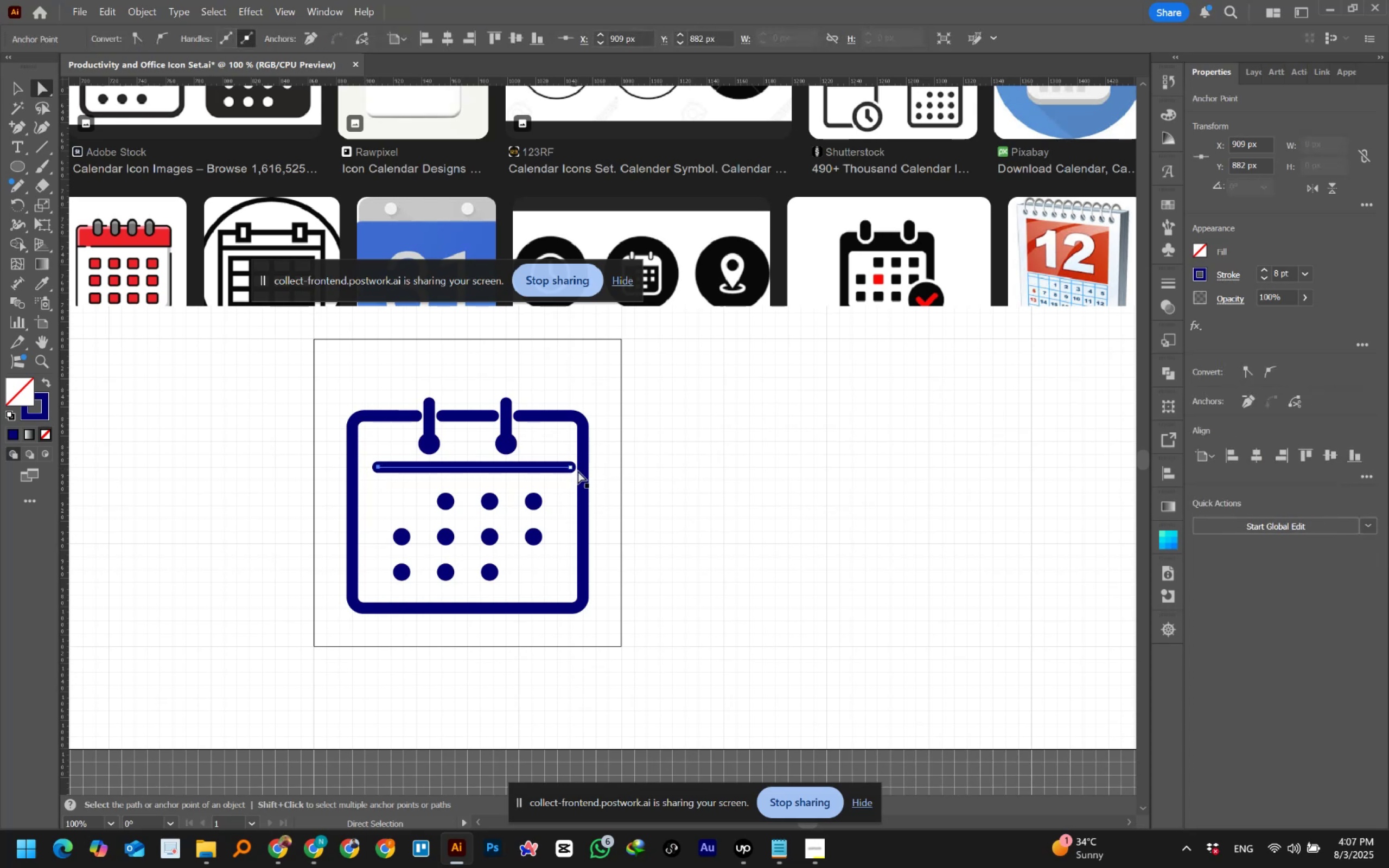 
left_click([571, 469])
 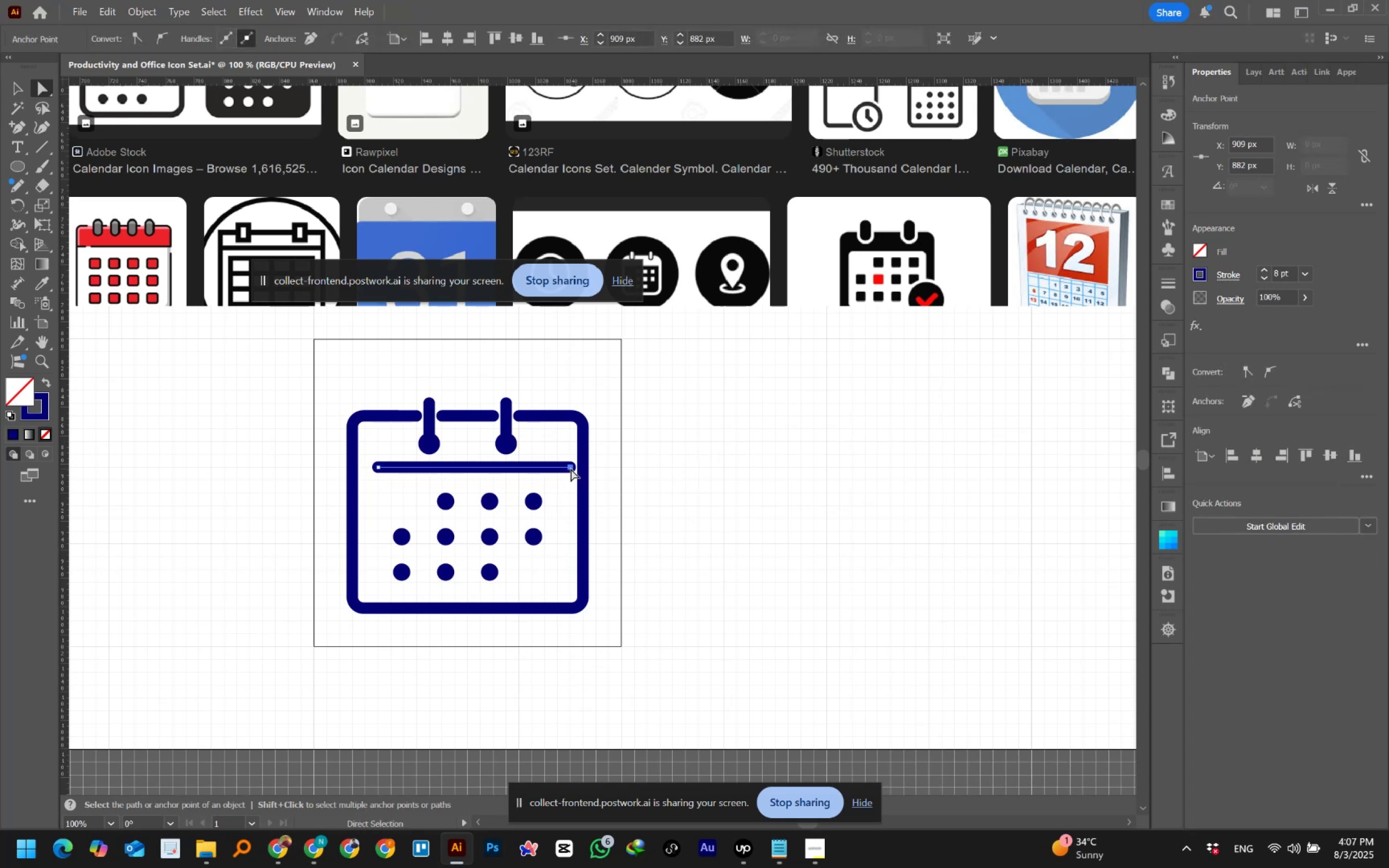 
key(ArrowLeft)
 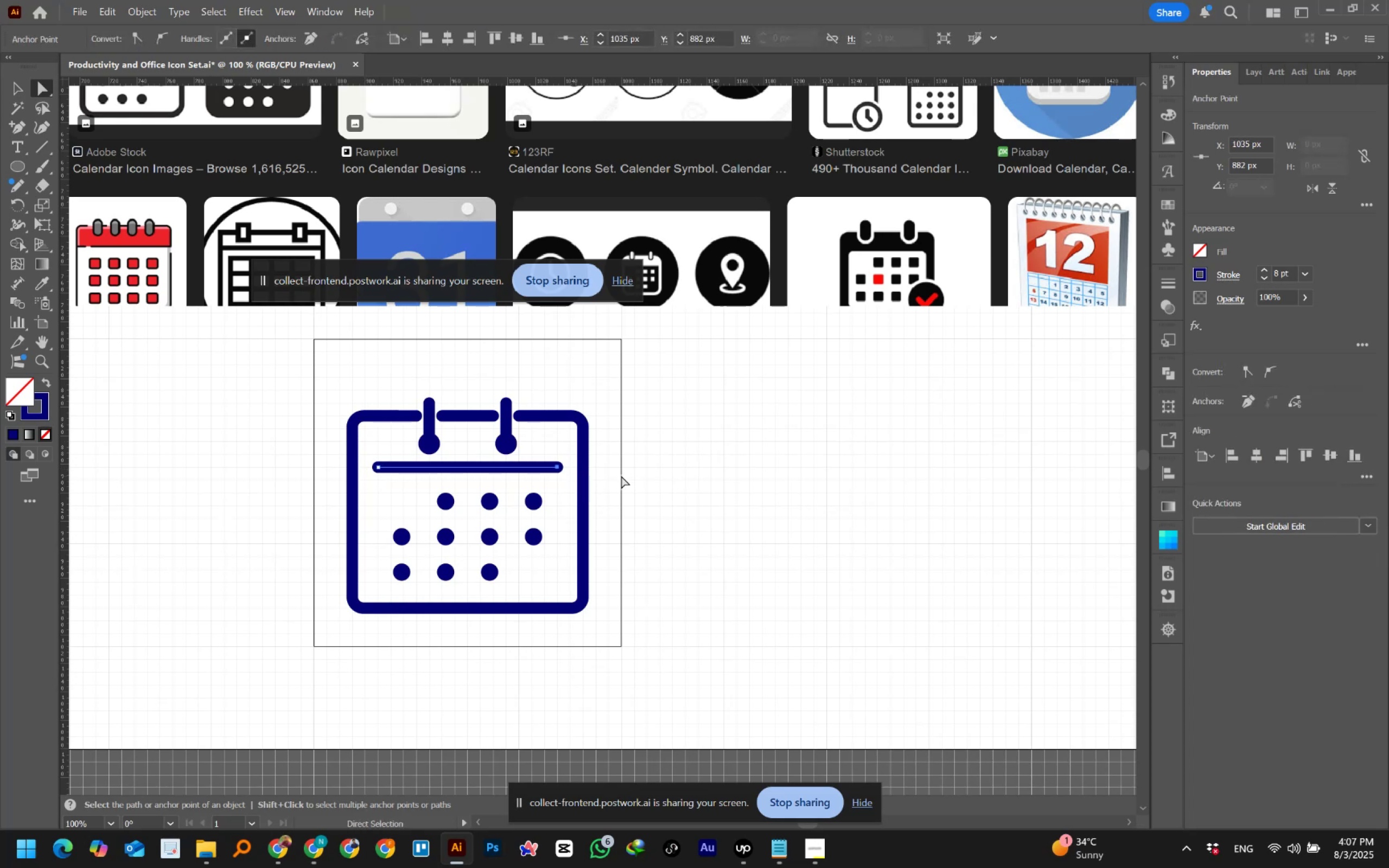 
left_click([622, 476])
 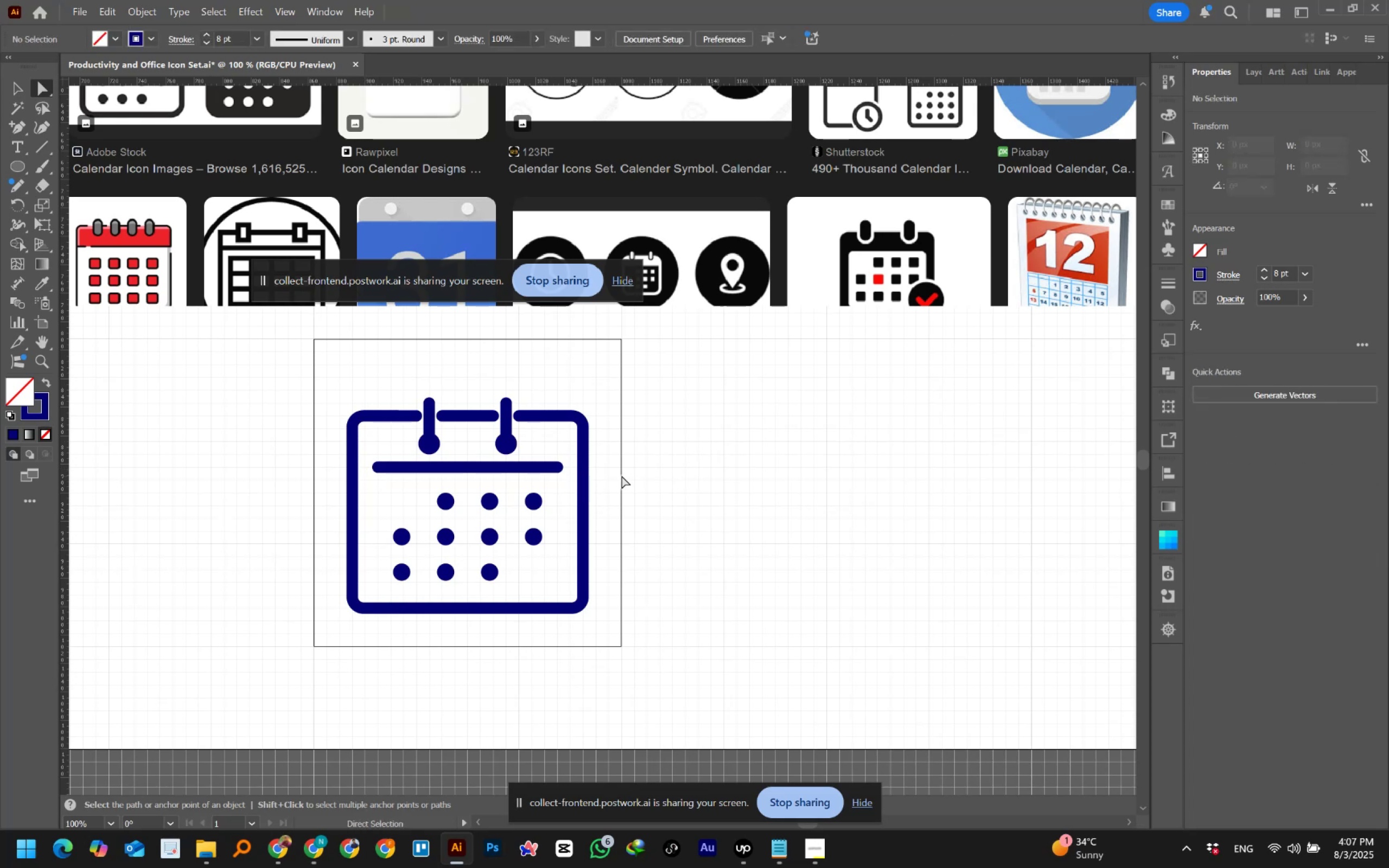 
hold_key(key=AltLeft, duration=0.6)
scroll: coordinate [610, 458], scroll_direction: down, amount: 2.0
 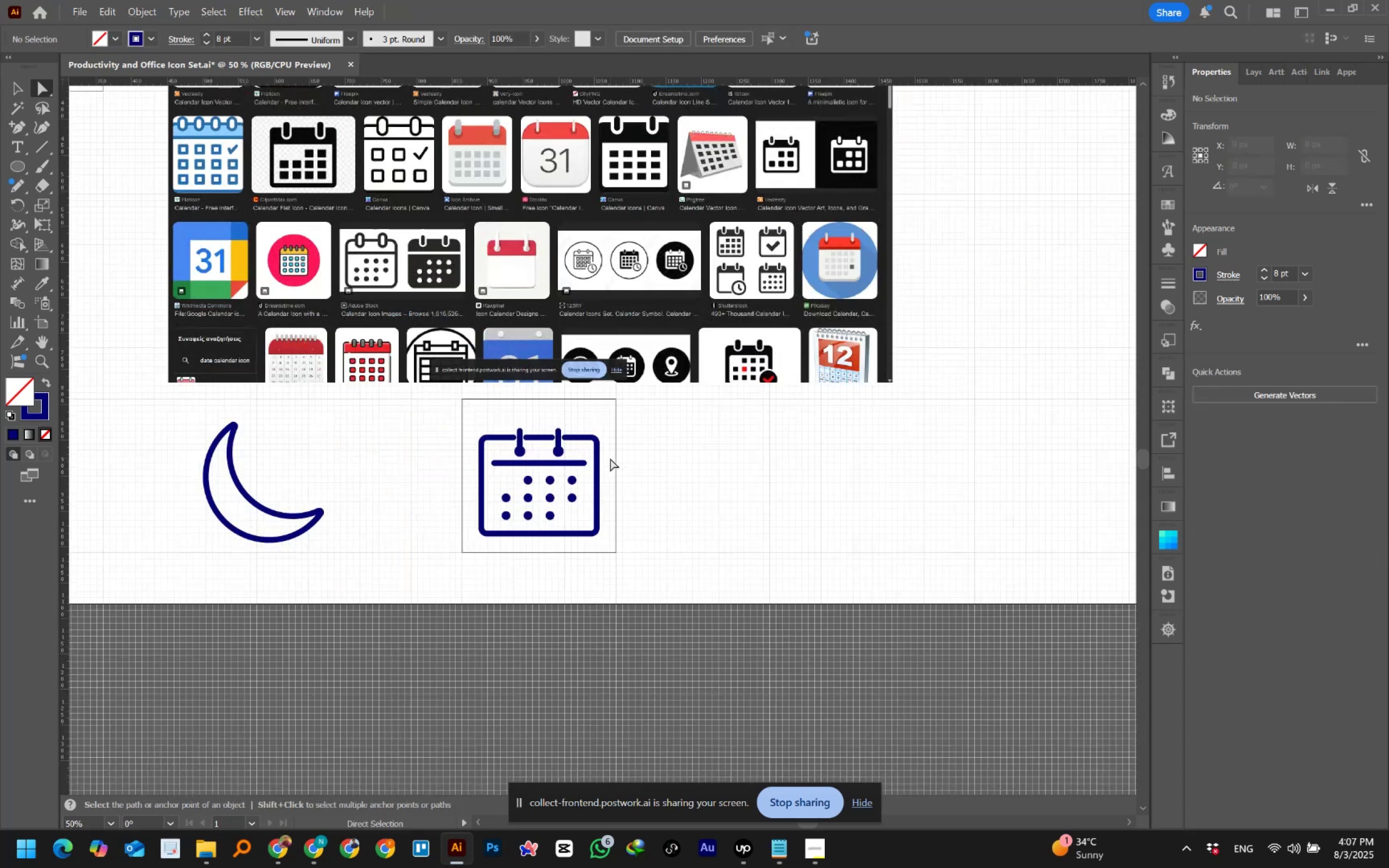 
key(Control+Z)
 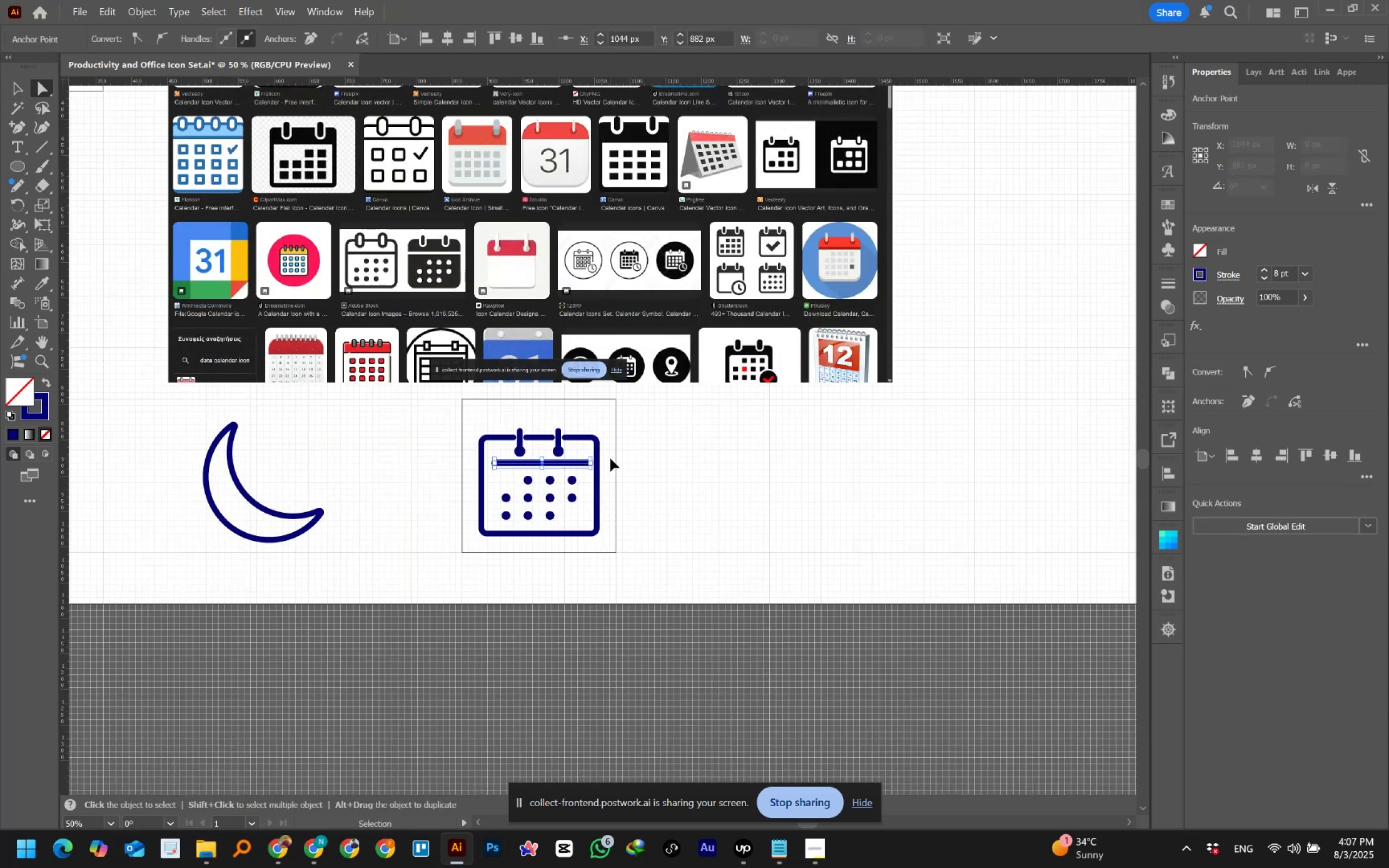 
key(Control+Z)
 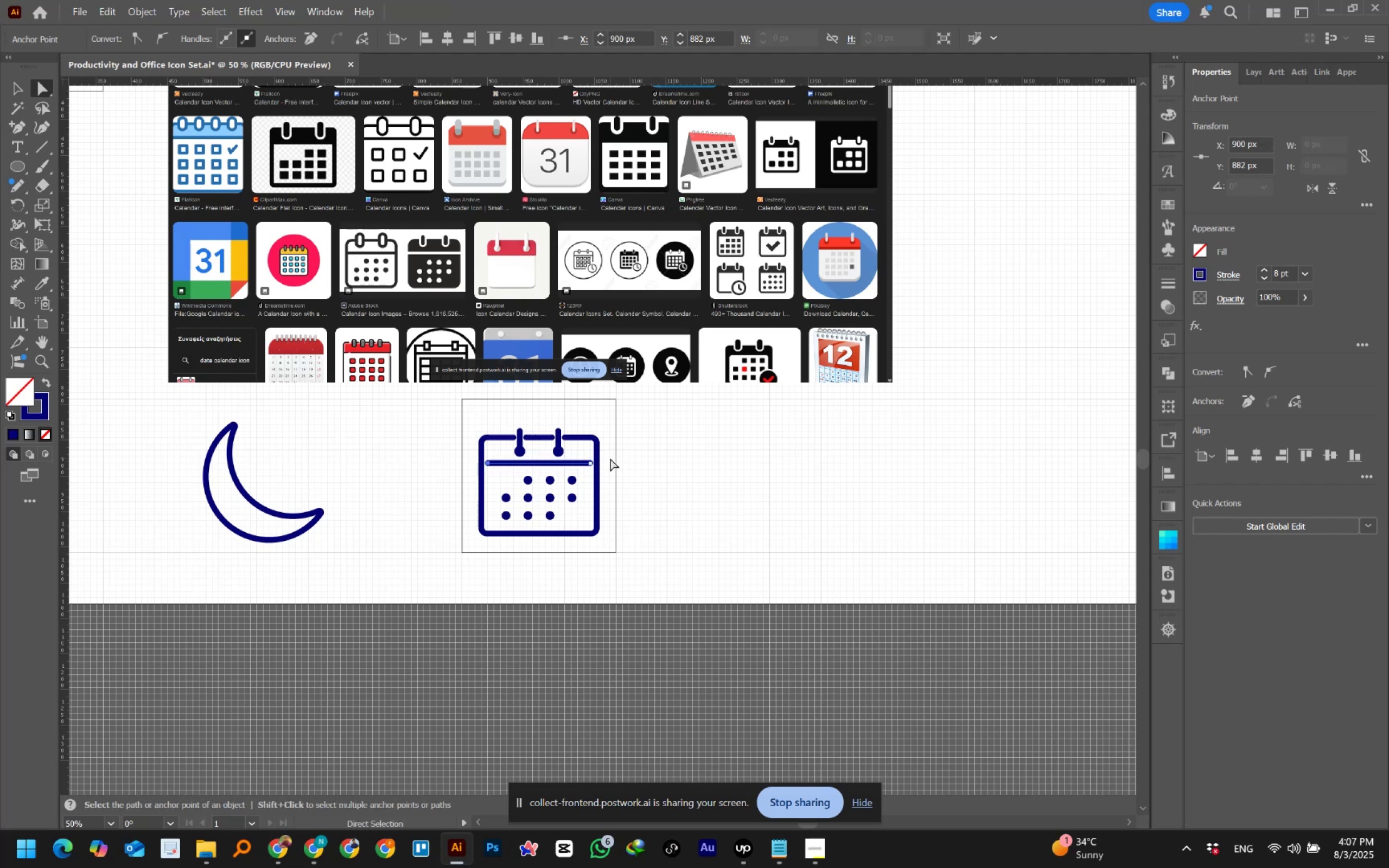 
left_click([610, 457])
 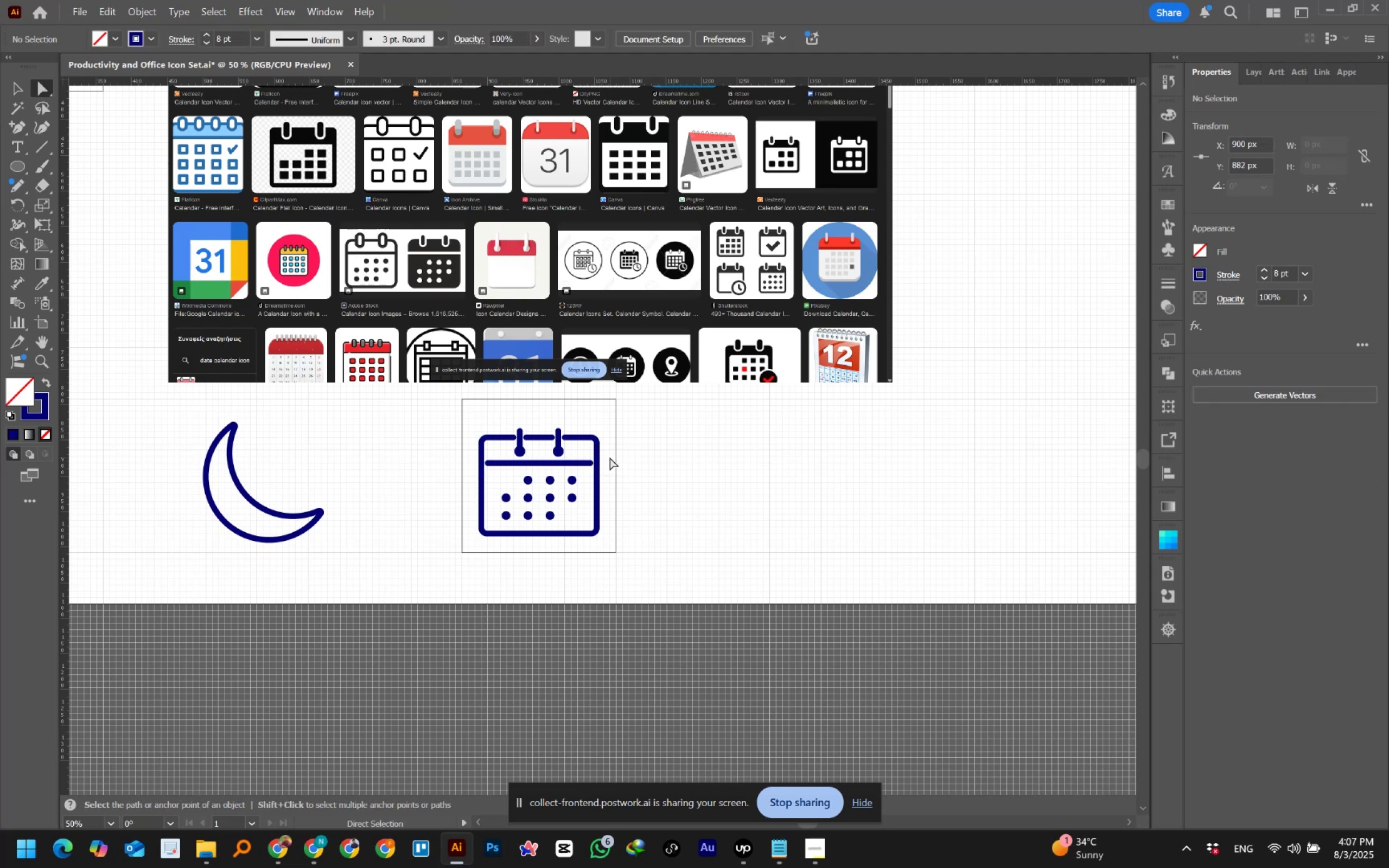 
hold_key(key=AltLeft, duration=0.72)
scroll: coordinate [610, 457], scroll_direction: down, amount: 2.0
 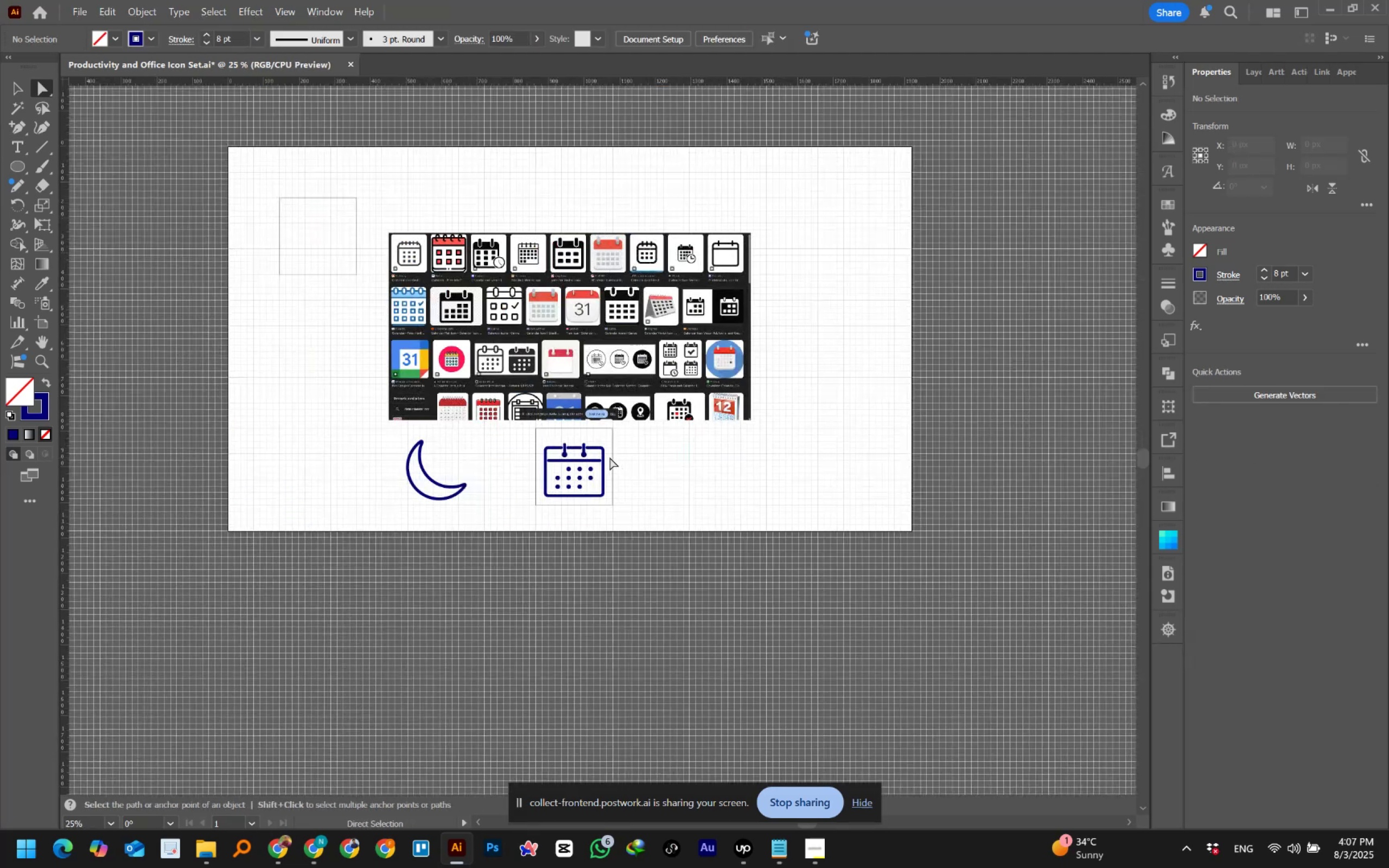 
hold_key(key=AltLeft, duration=0.5)
scroll: coordinate [610, 457], scroll_direction: up, amount: 4.0
 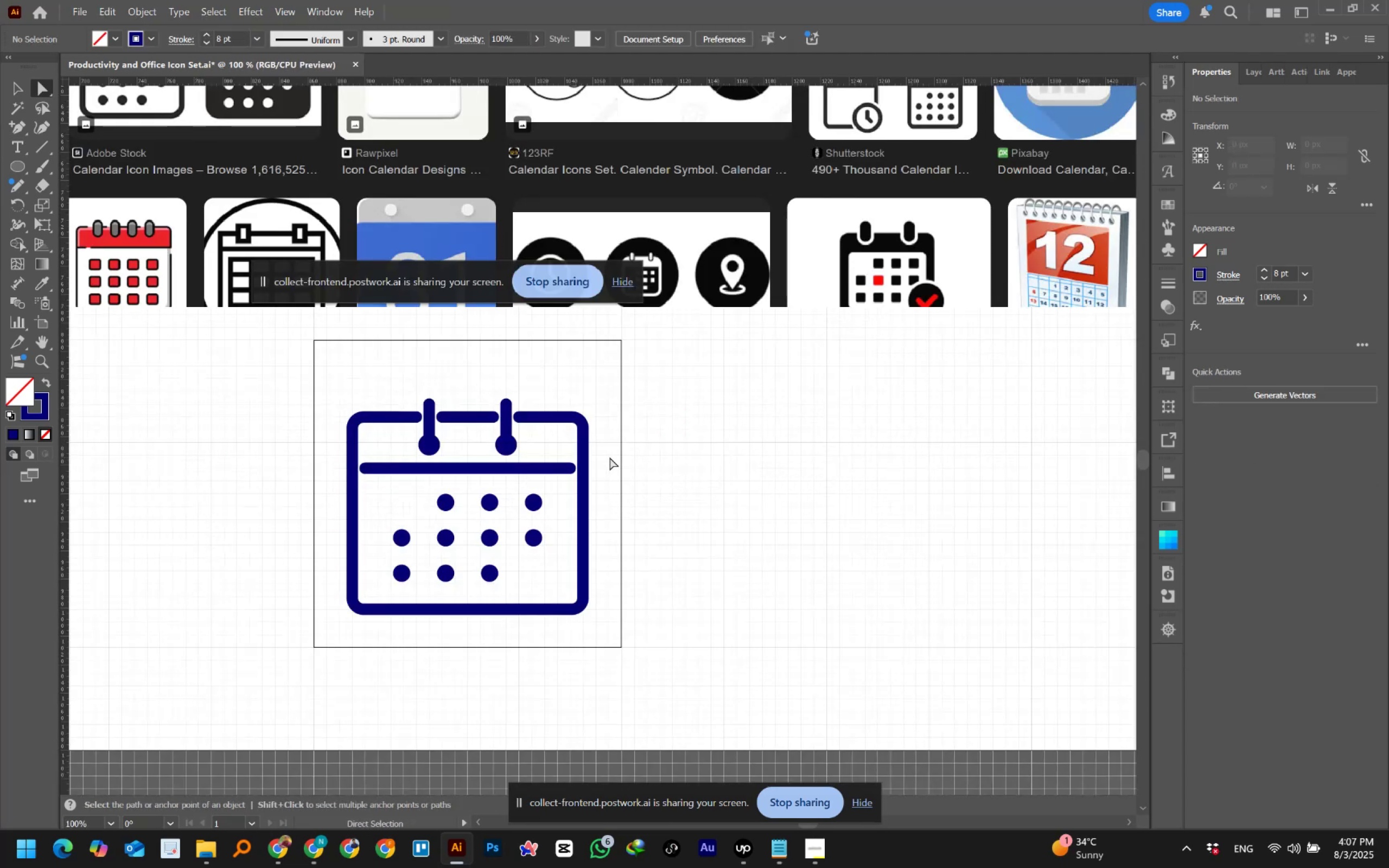 
hold_key(key=AltLeft, duration=0.85)
scroll: coordinate [486, 417], scroll_direction: up, amount: 1.0
 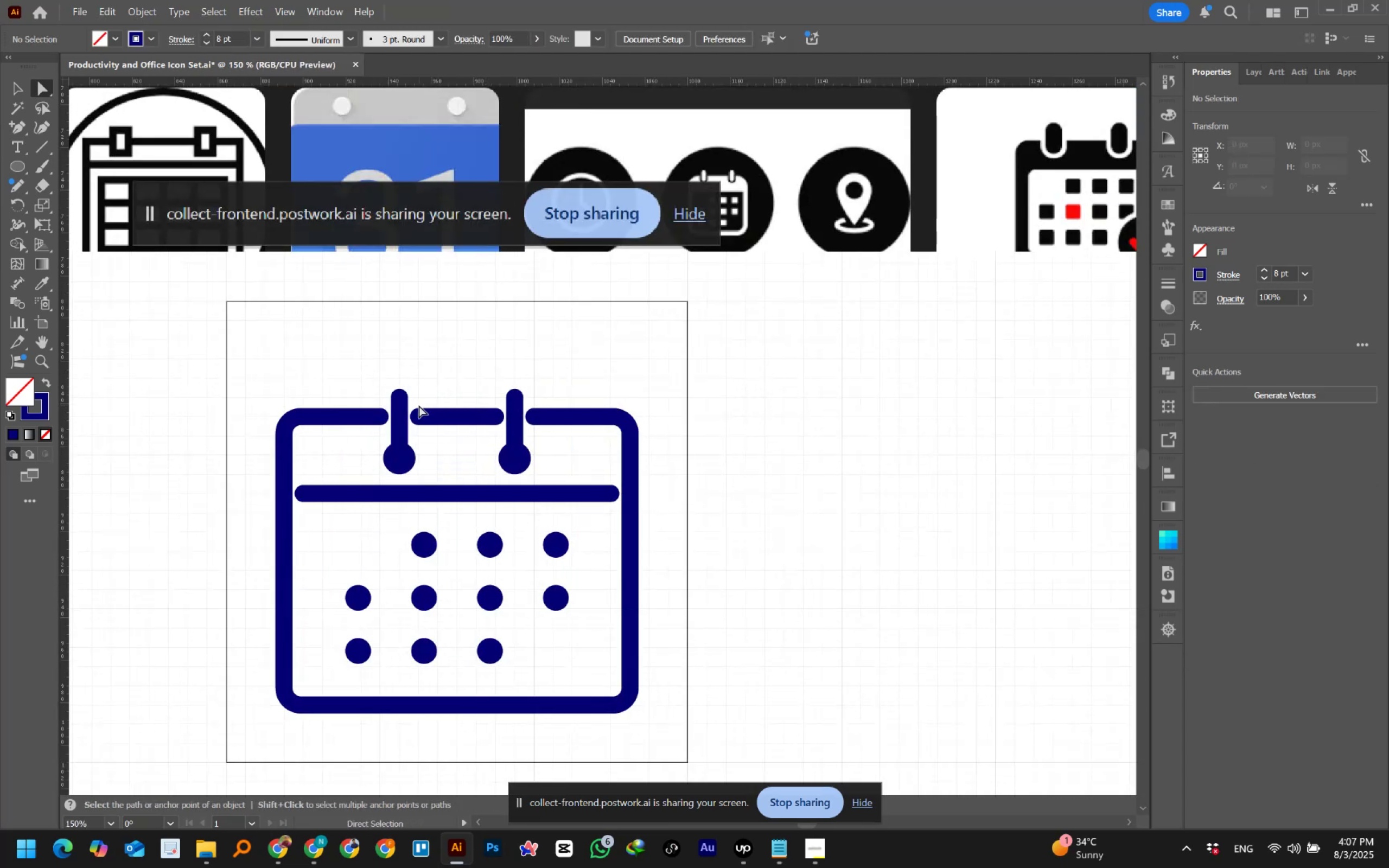 
left_click_drag(start_coordinate=[415, 404], to_coordinate=[428, 436])
 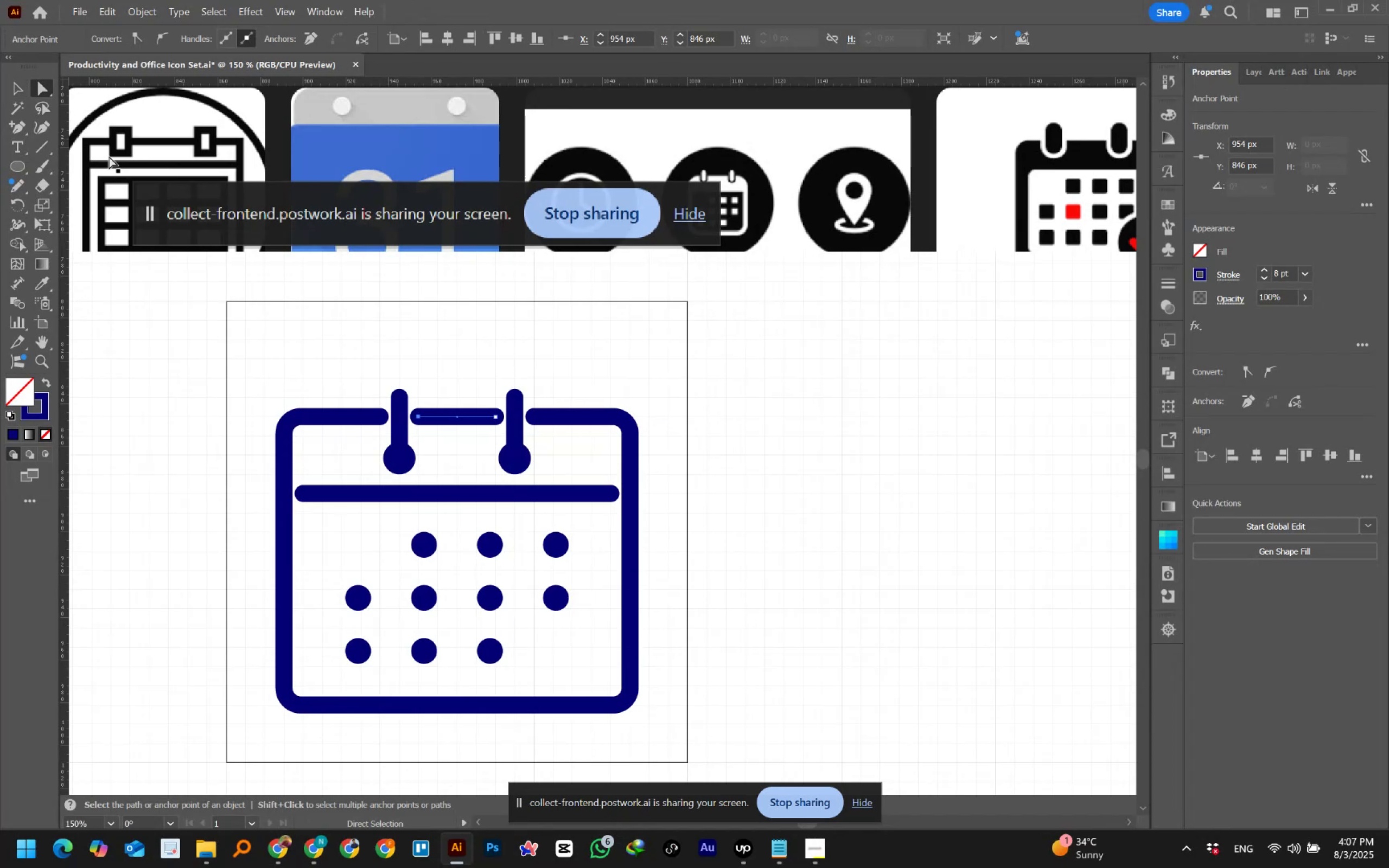 
key(ArrowRight)
 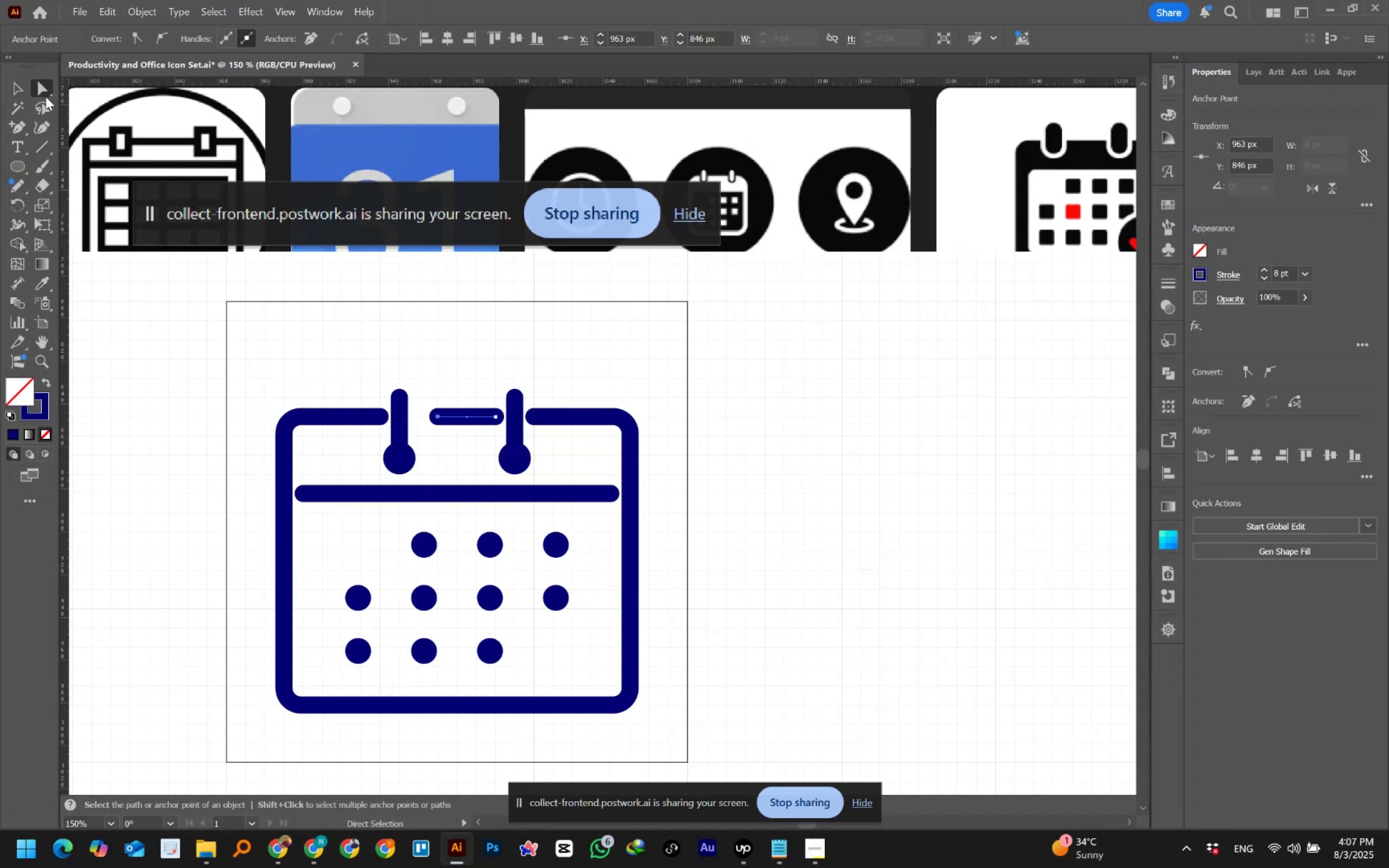 
left_click([26, 86])
 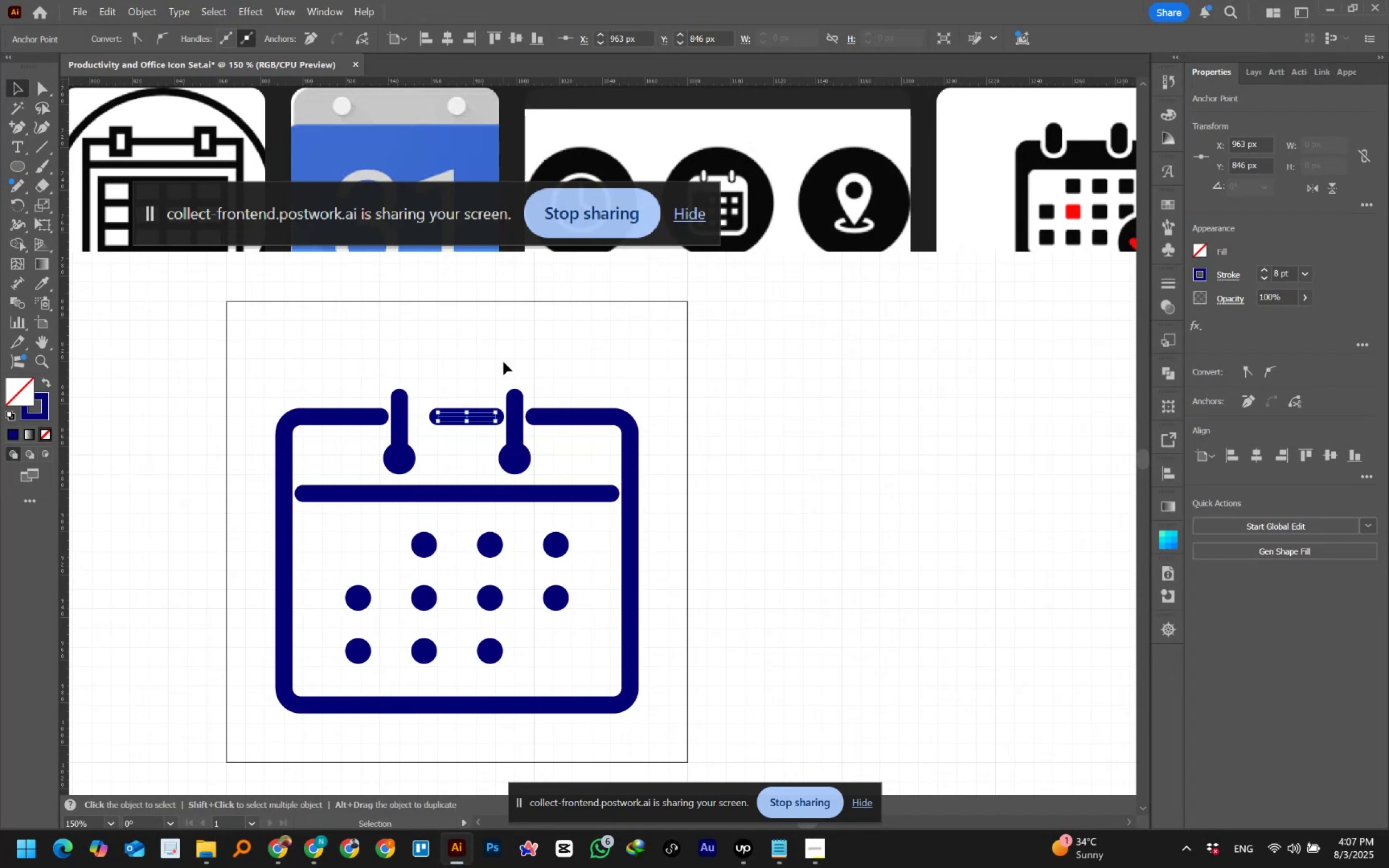 
left_click([500, 363])
 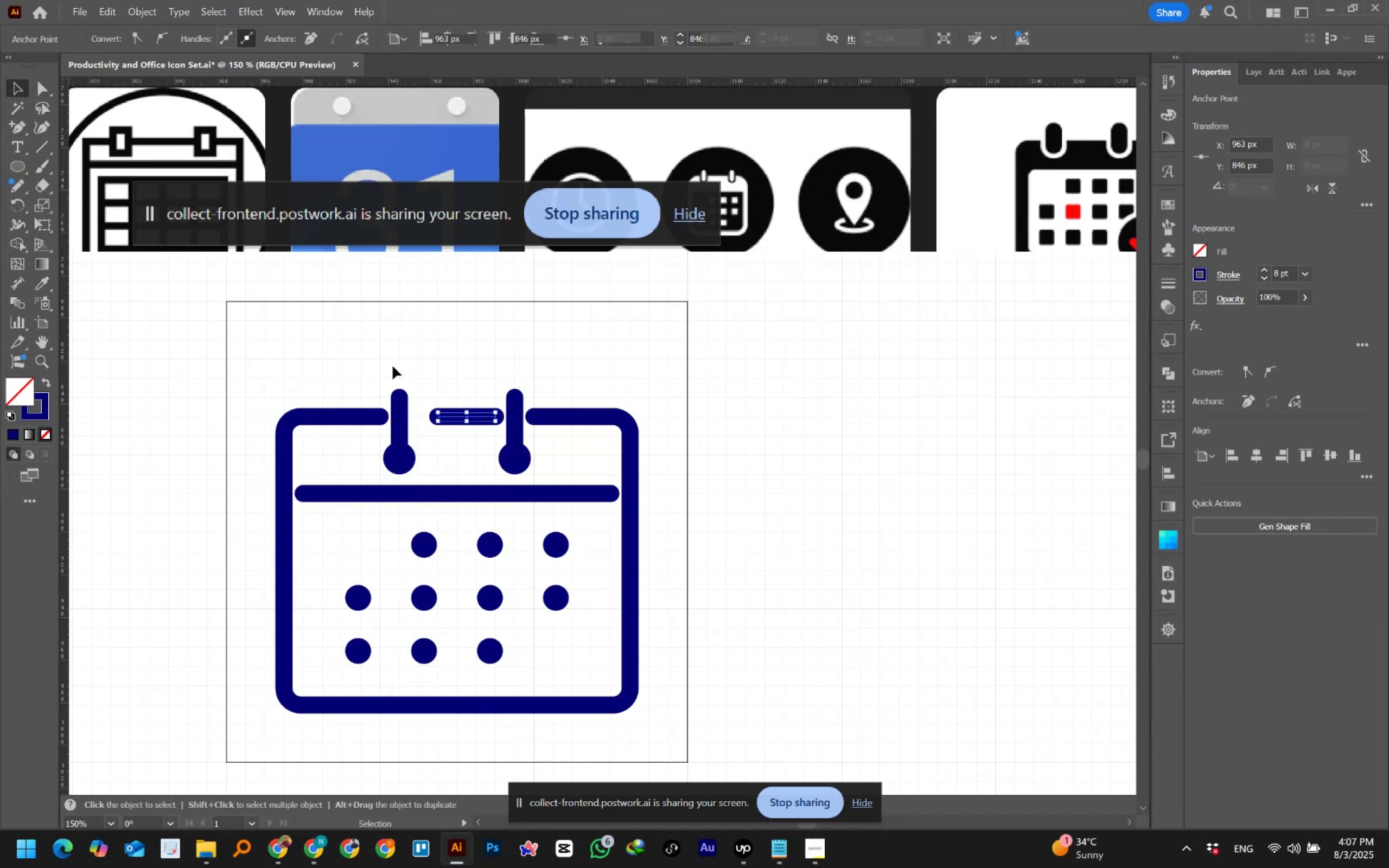 
left_click_drag(start_coordinate=[387, 366], to_coordinate=[536, 403])
 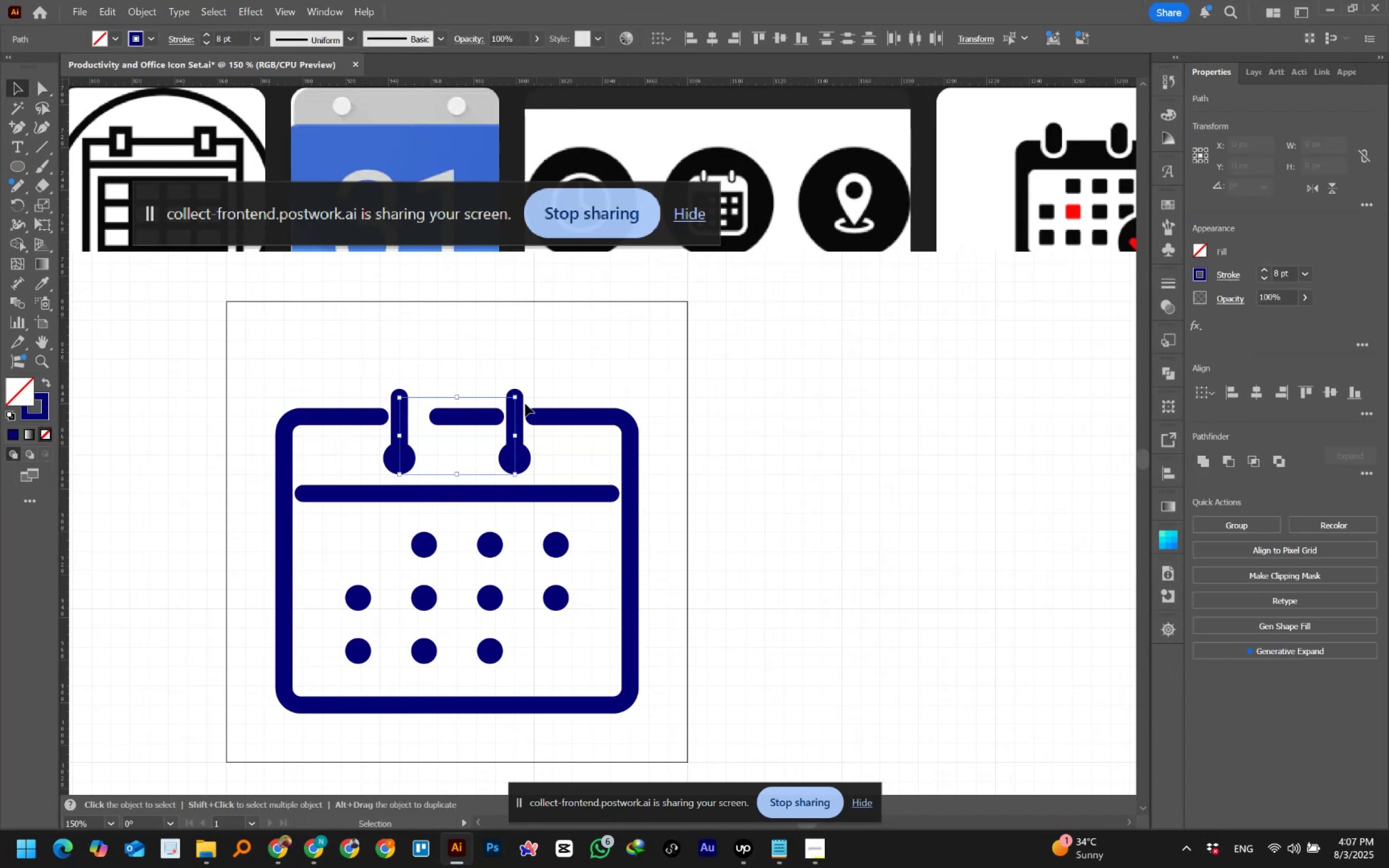 
hold_key(key=ShiftLeft, duration=1.43)
left_click_drag(start_coordinate=[456, 380], to_coordinate=[470, 433])
 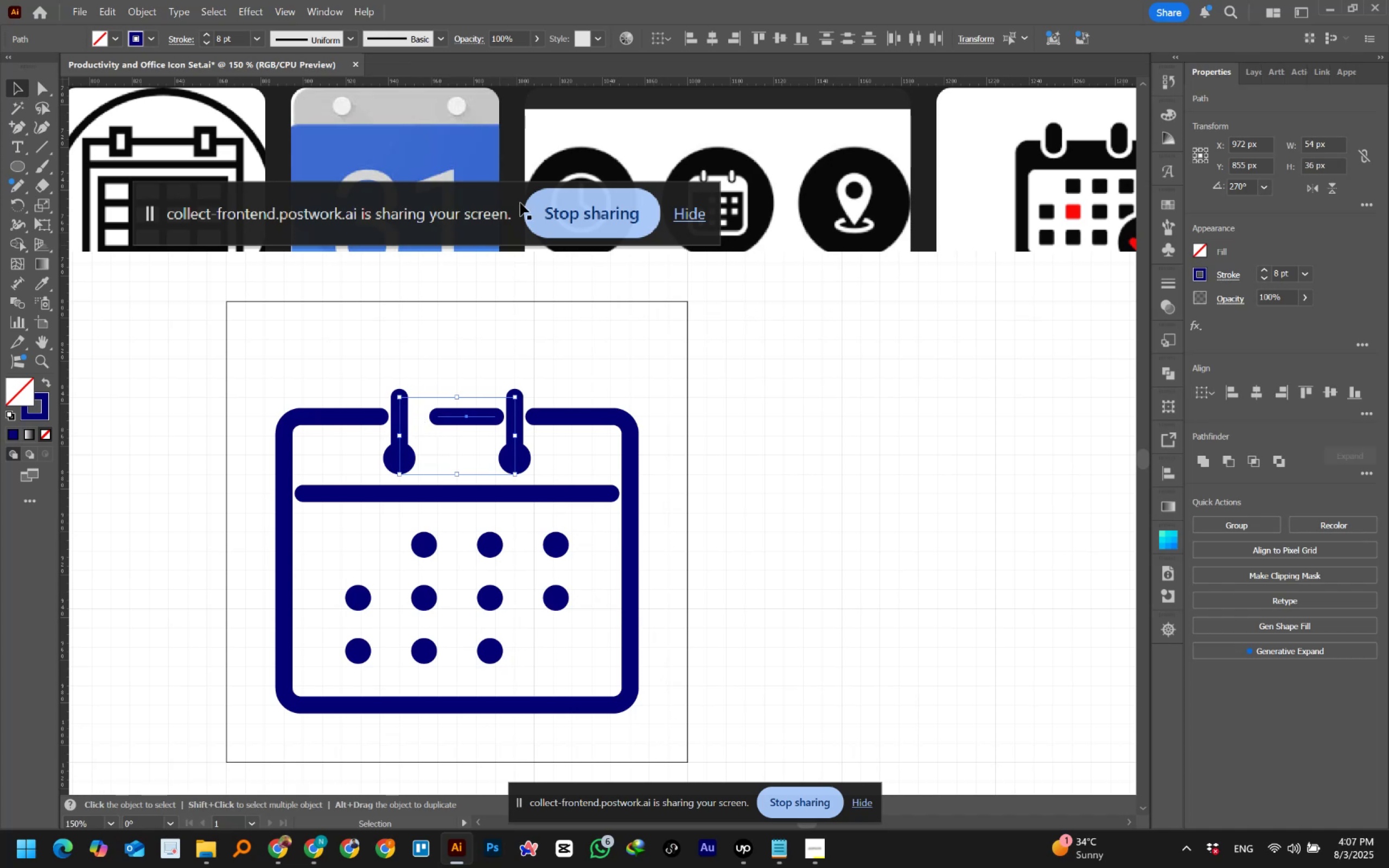 
left_click([664, 36])
 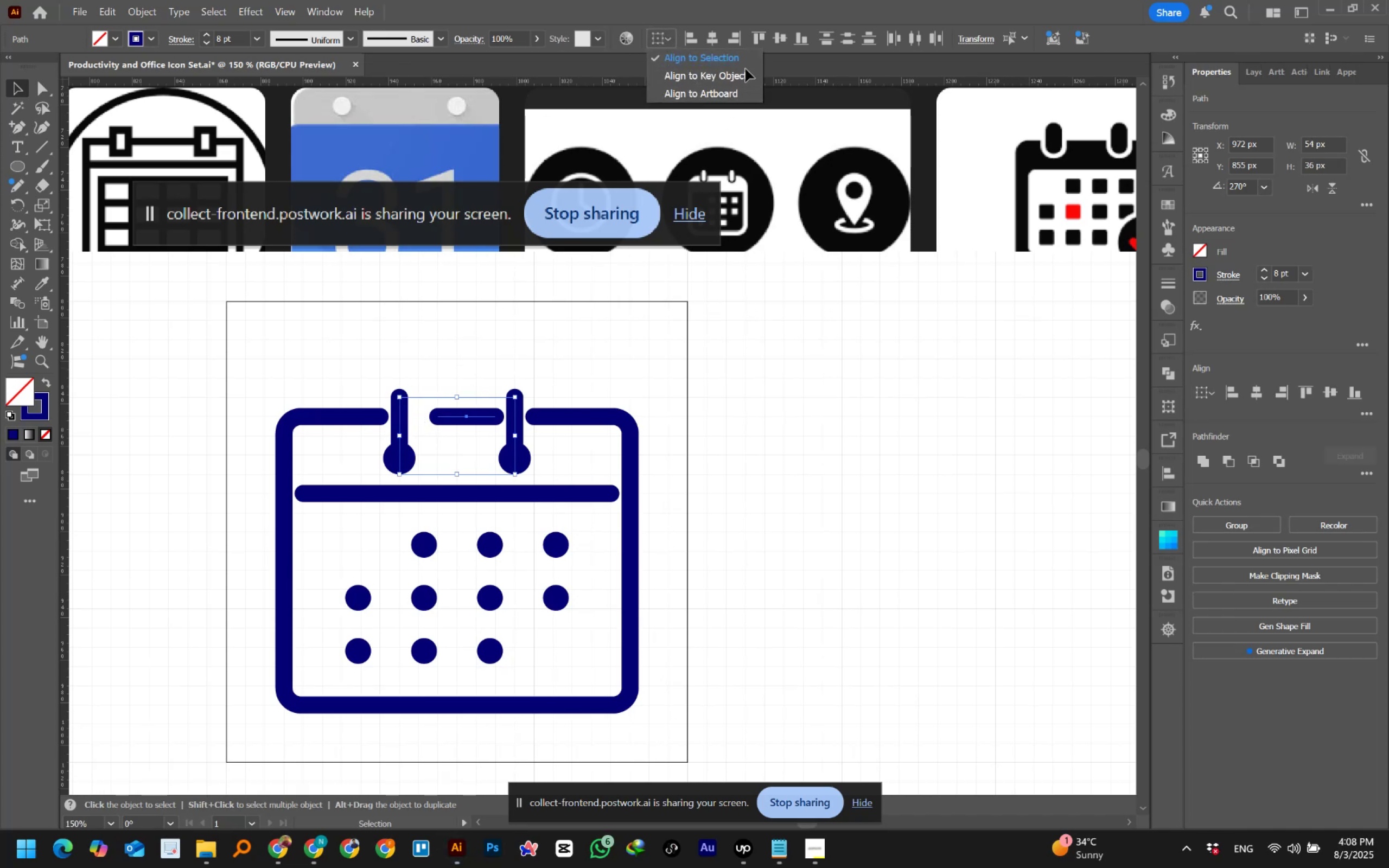 
wait(5.88)
 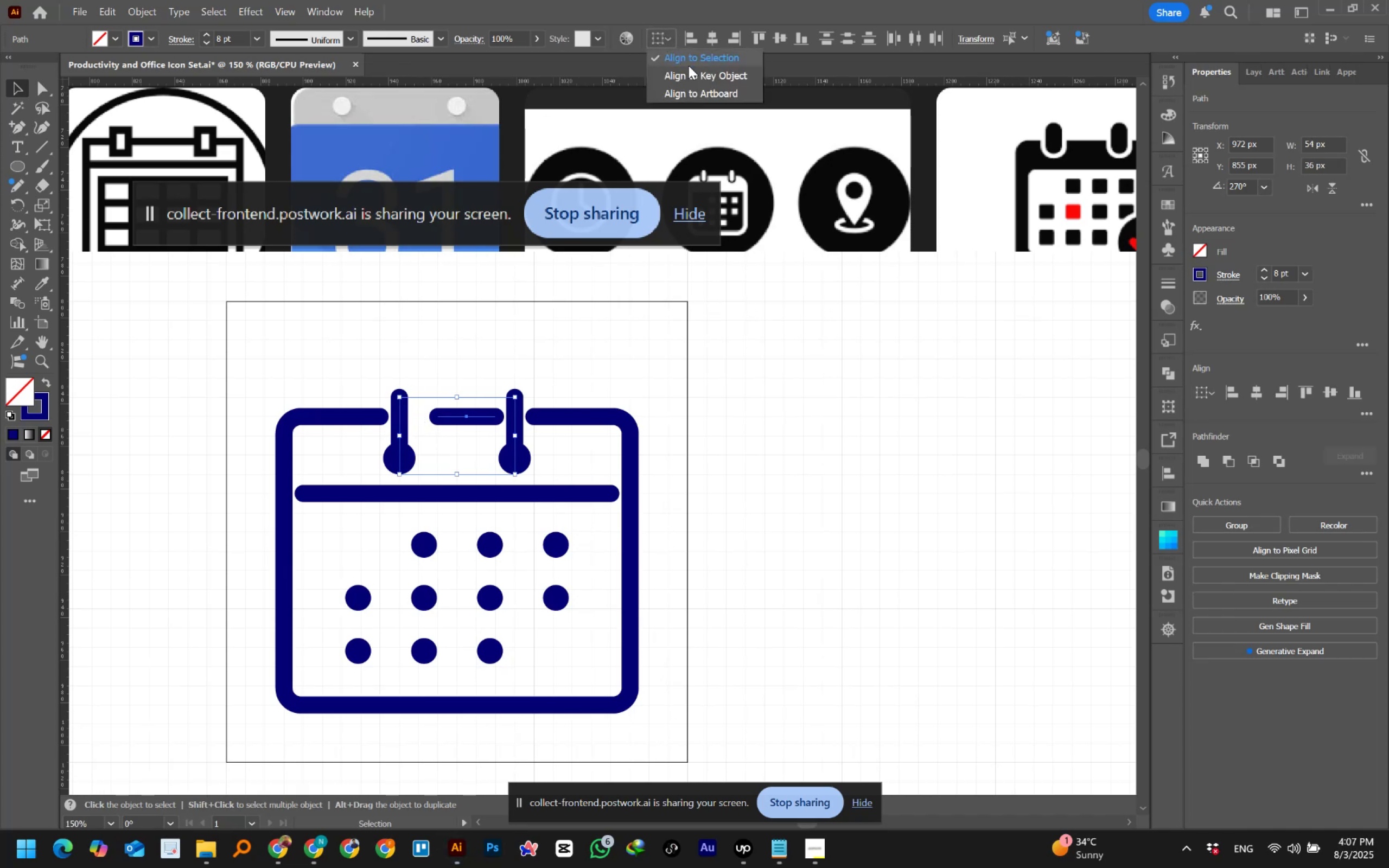 
left_click([1213, 705])
 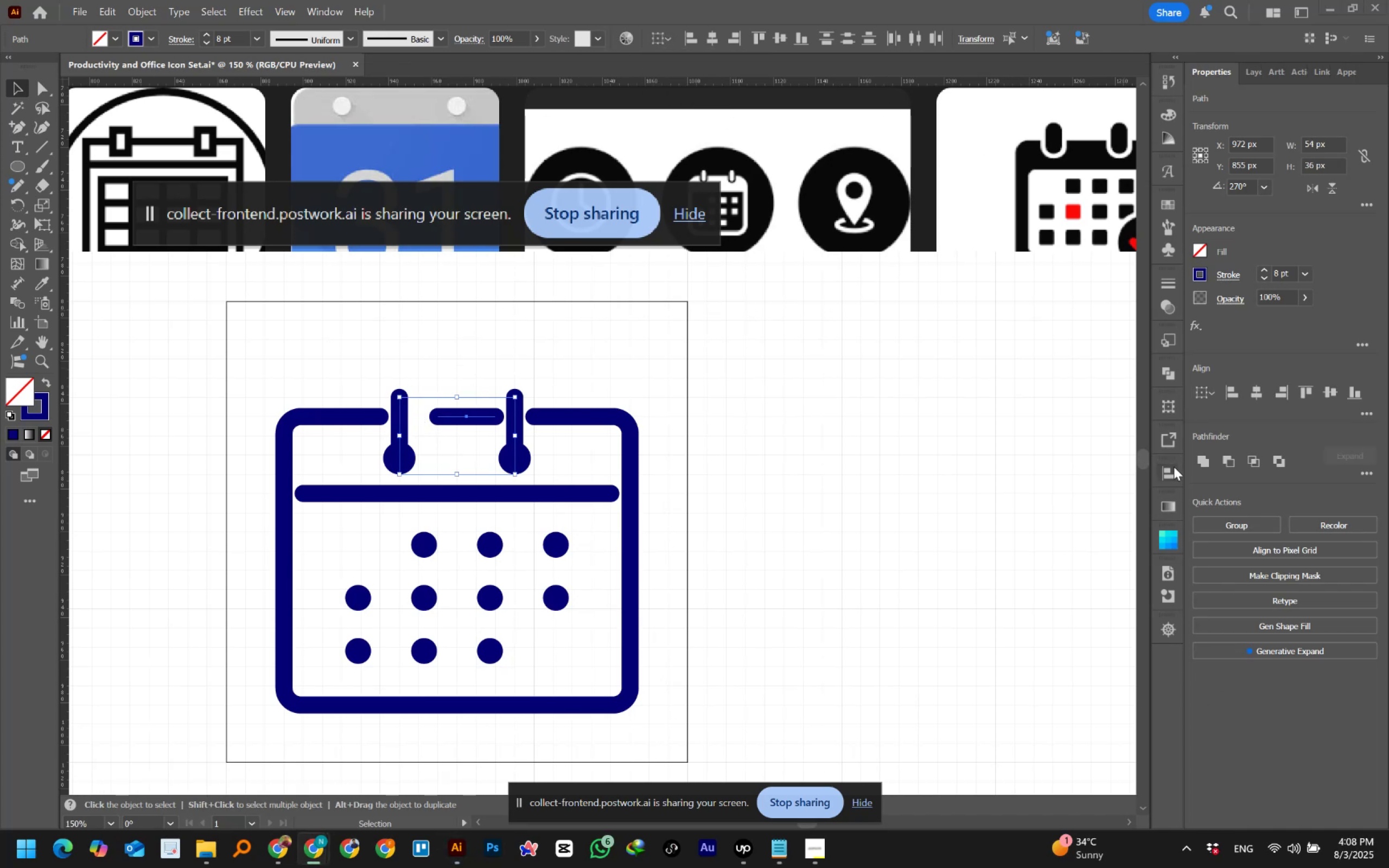 
left_click([1176, 469])
 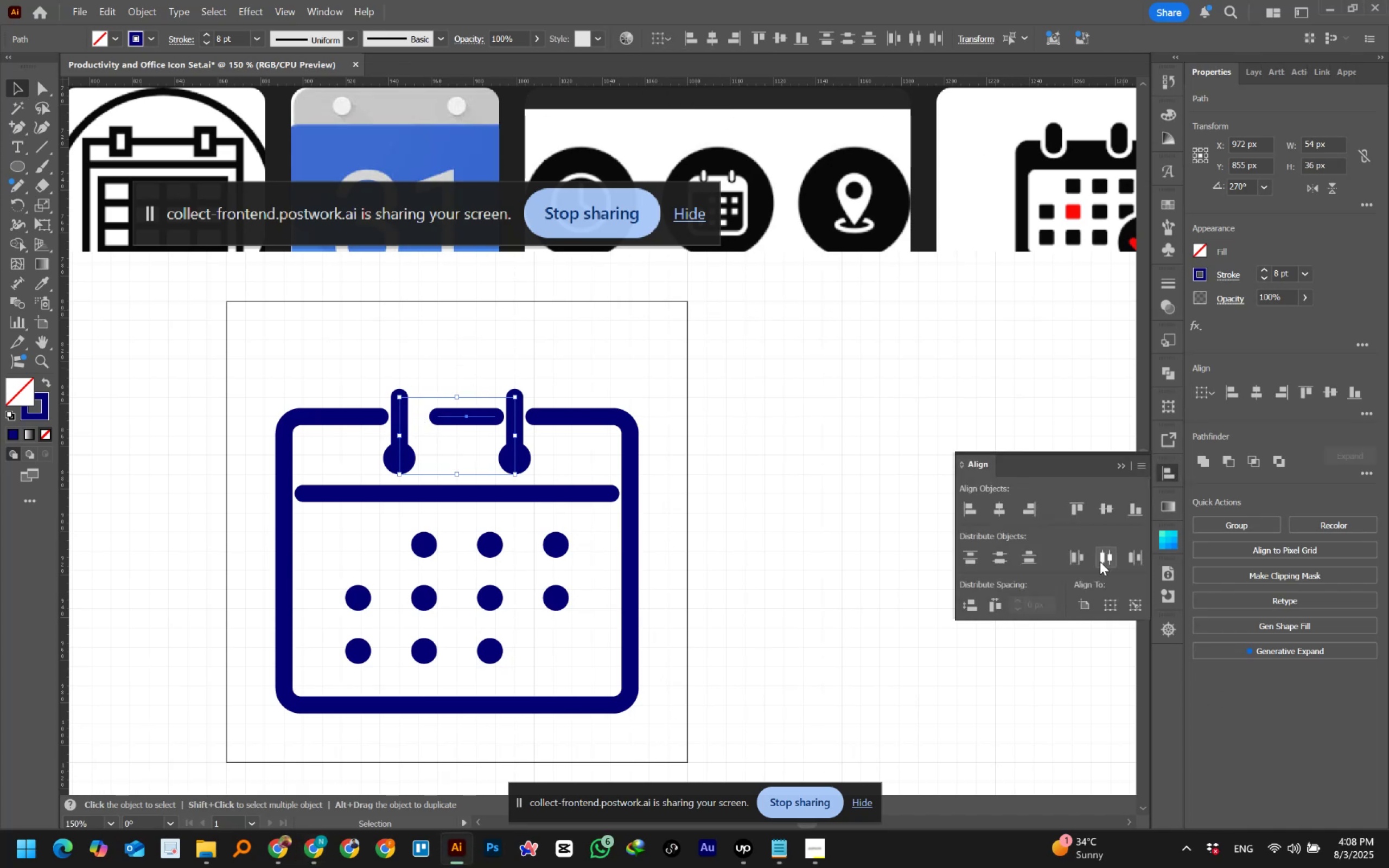 
left_click([1104, 559])
 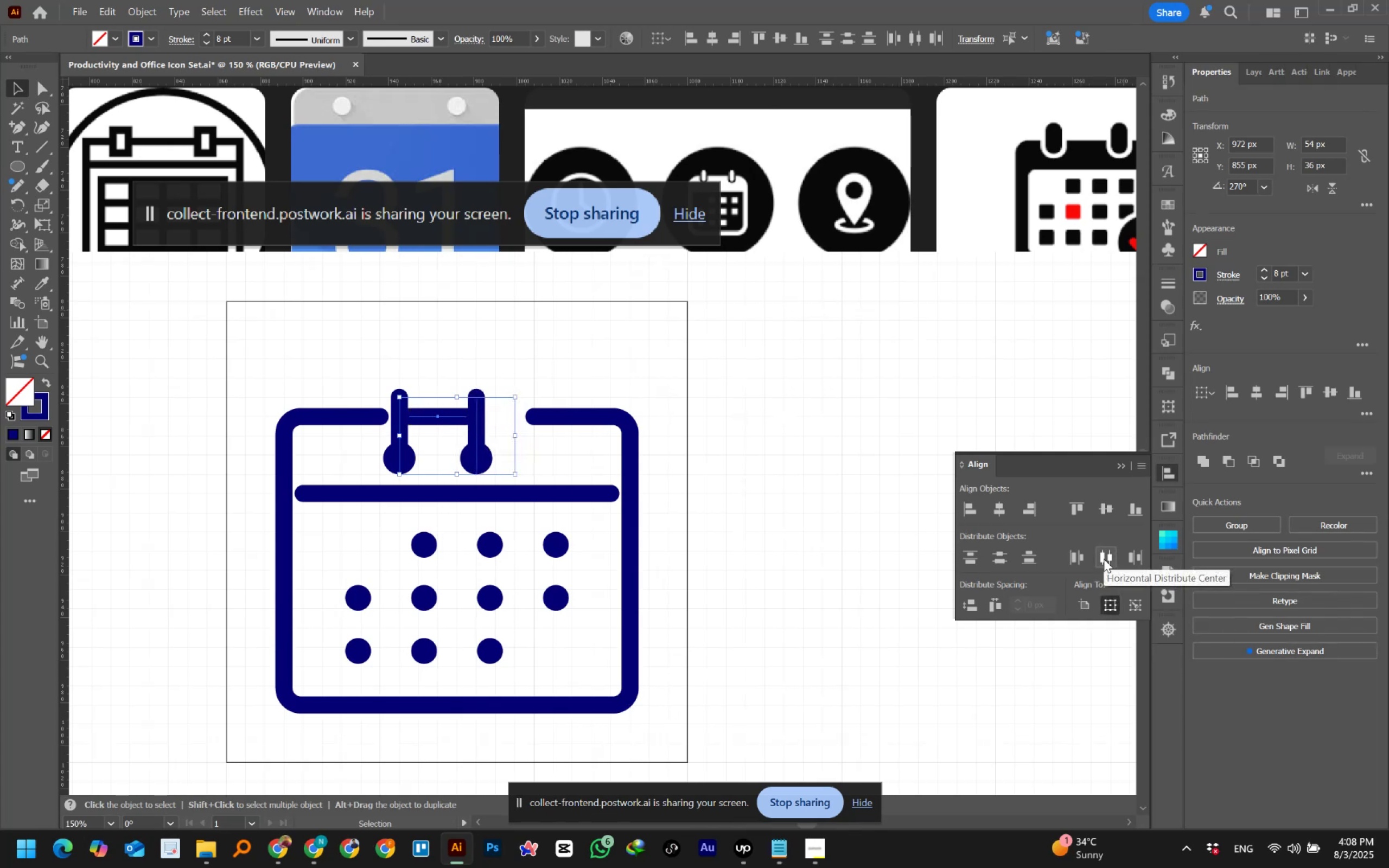 
key(Control+Z)
 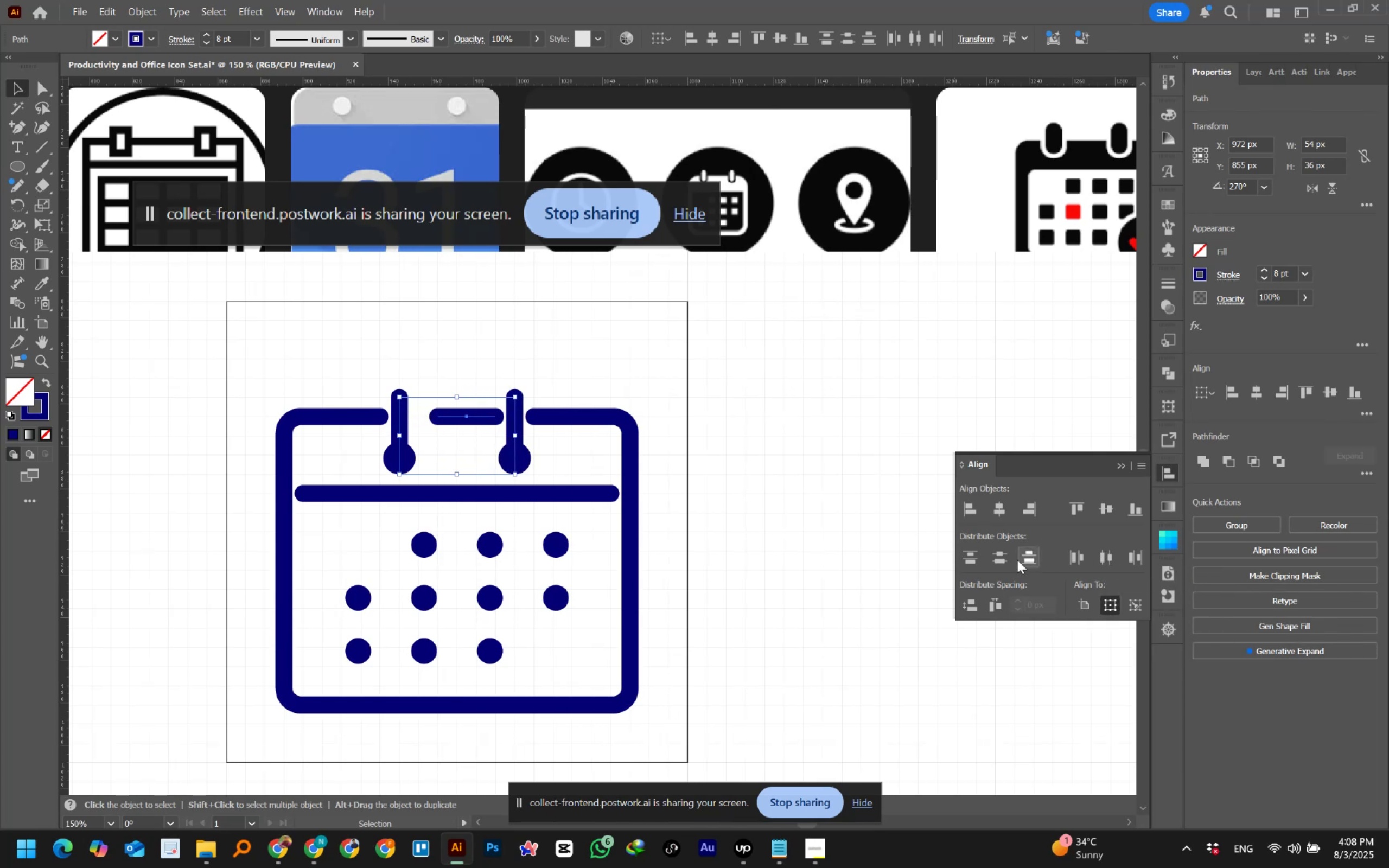 
mouse_move([1092, 507])
 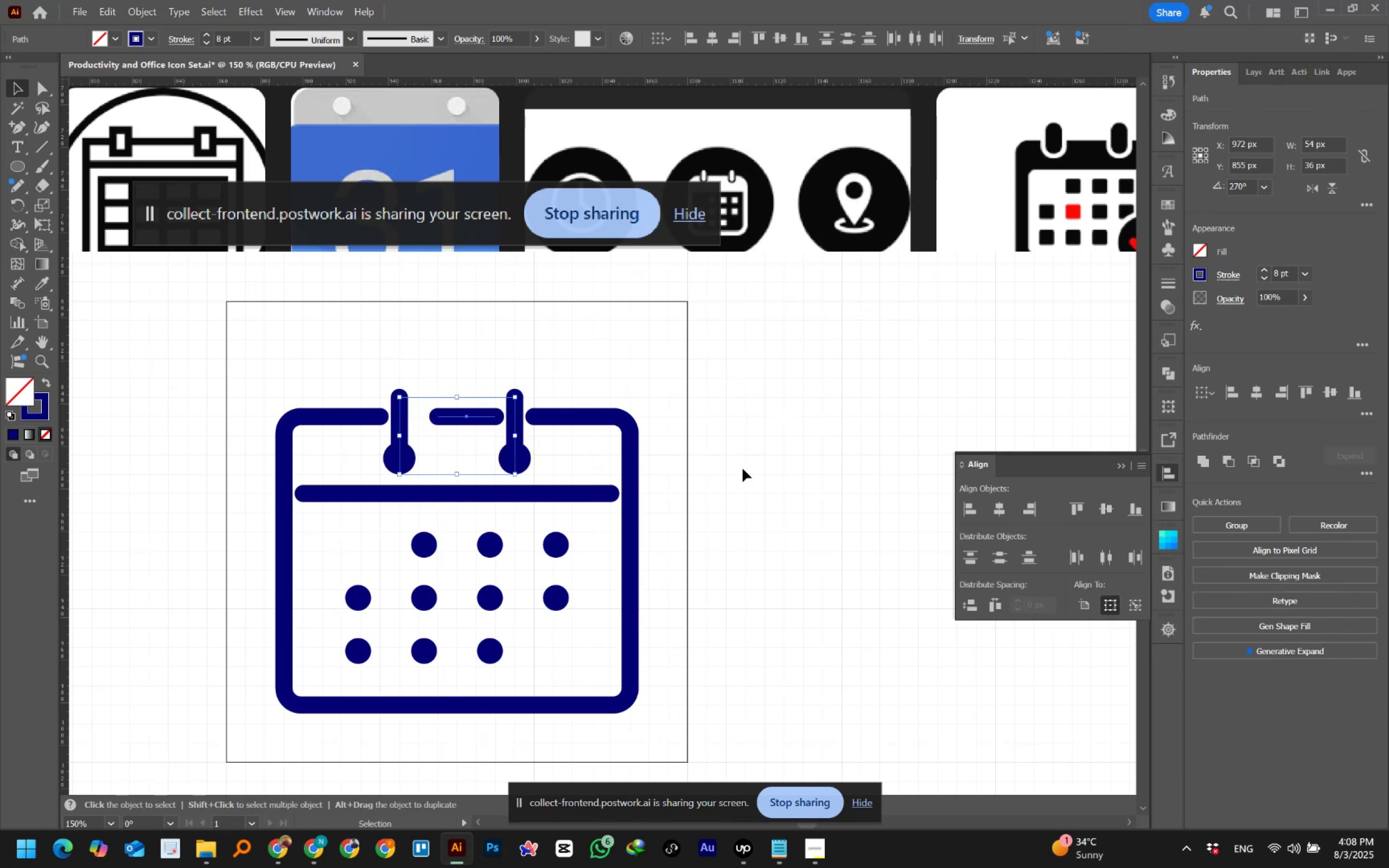 
left_click([743, 469])
 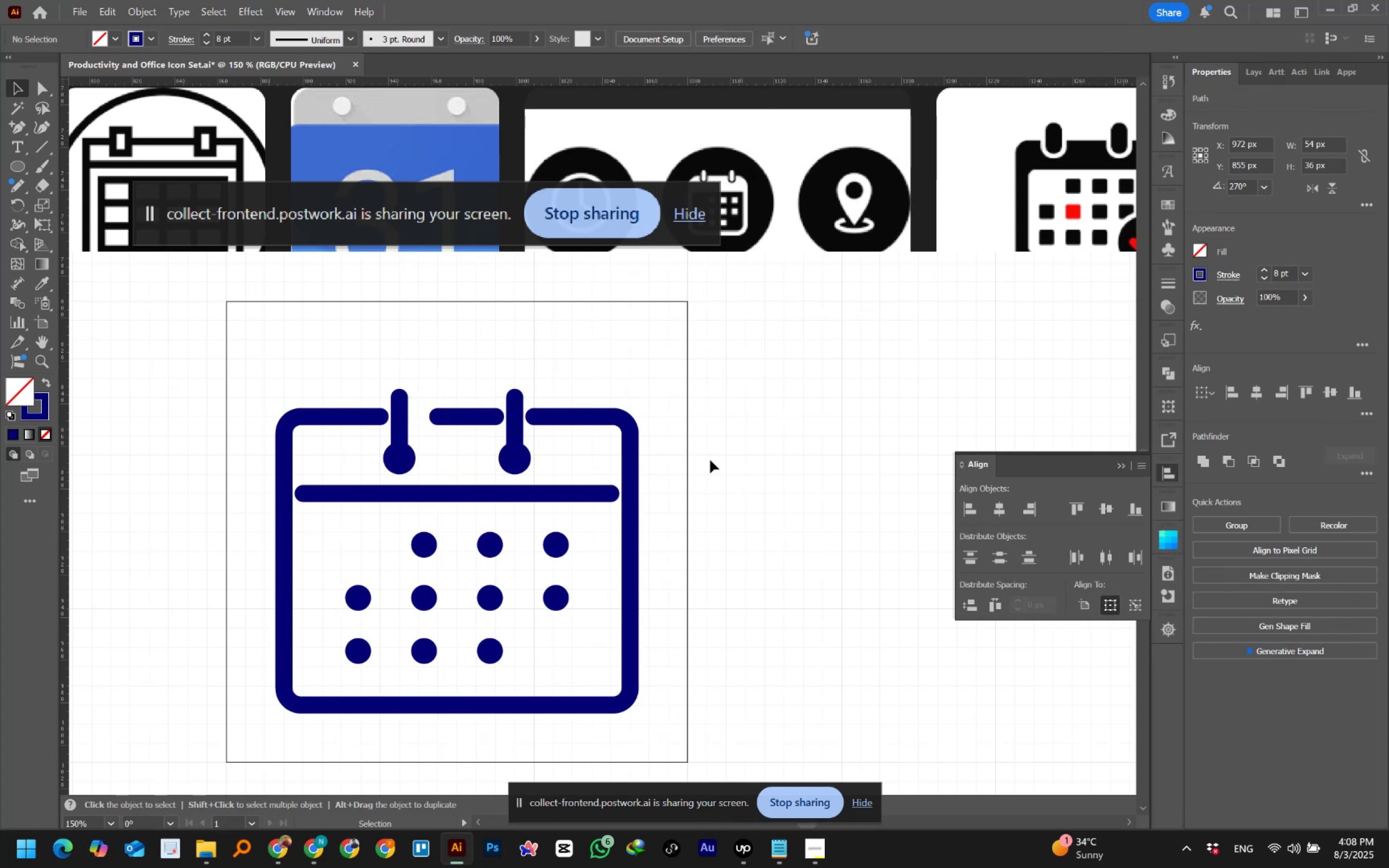 
hold_key(key=AltLeft, duration=1.11)
scroll: coordinate [458, 437], scroll_direction: up, amount: 2.0
 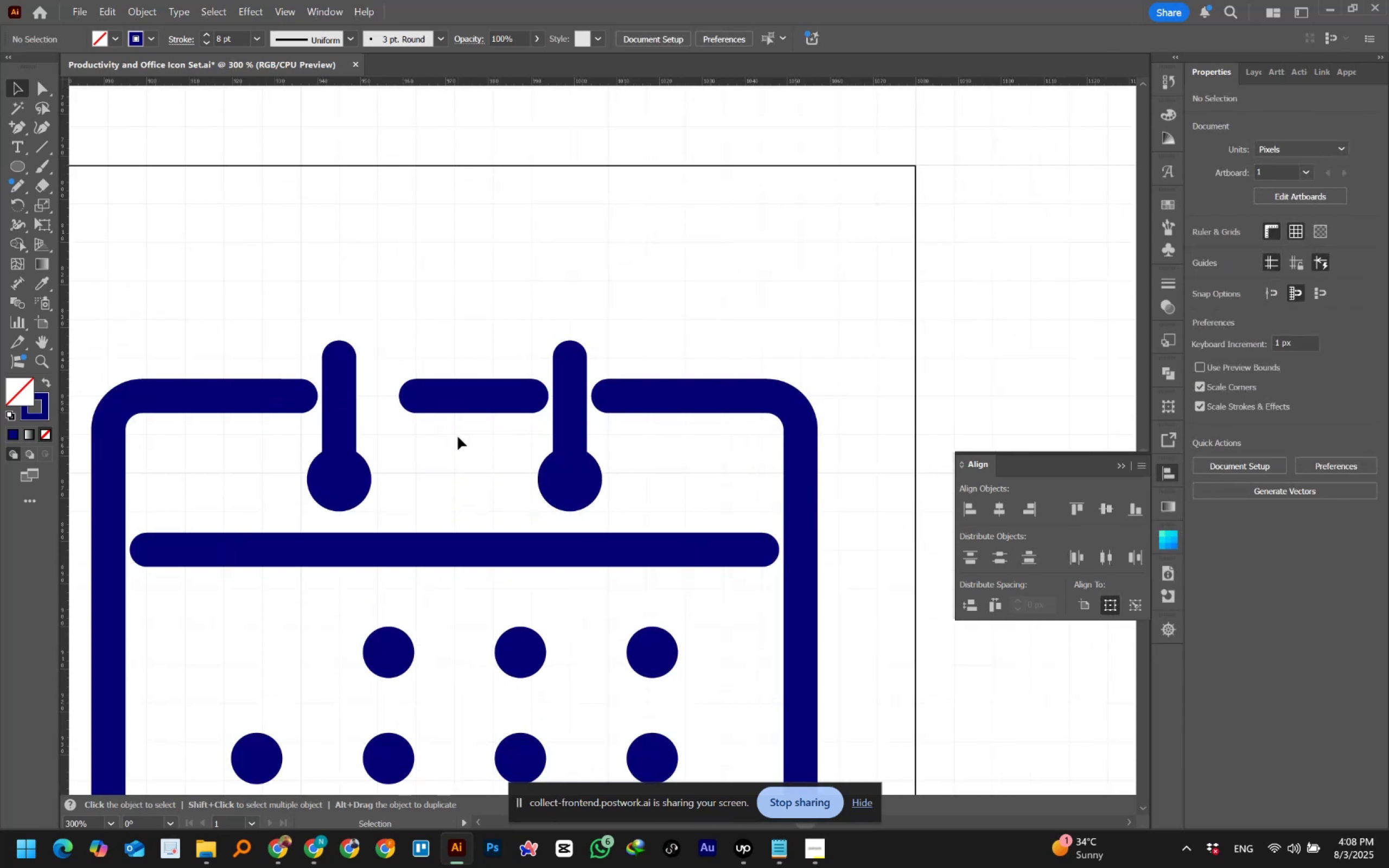 
left_click_drag(start_coordinate=[431, 339], to_coordinate=[466, 423])
 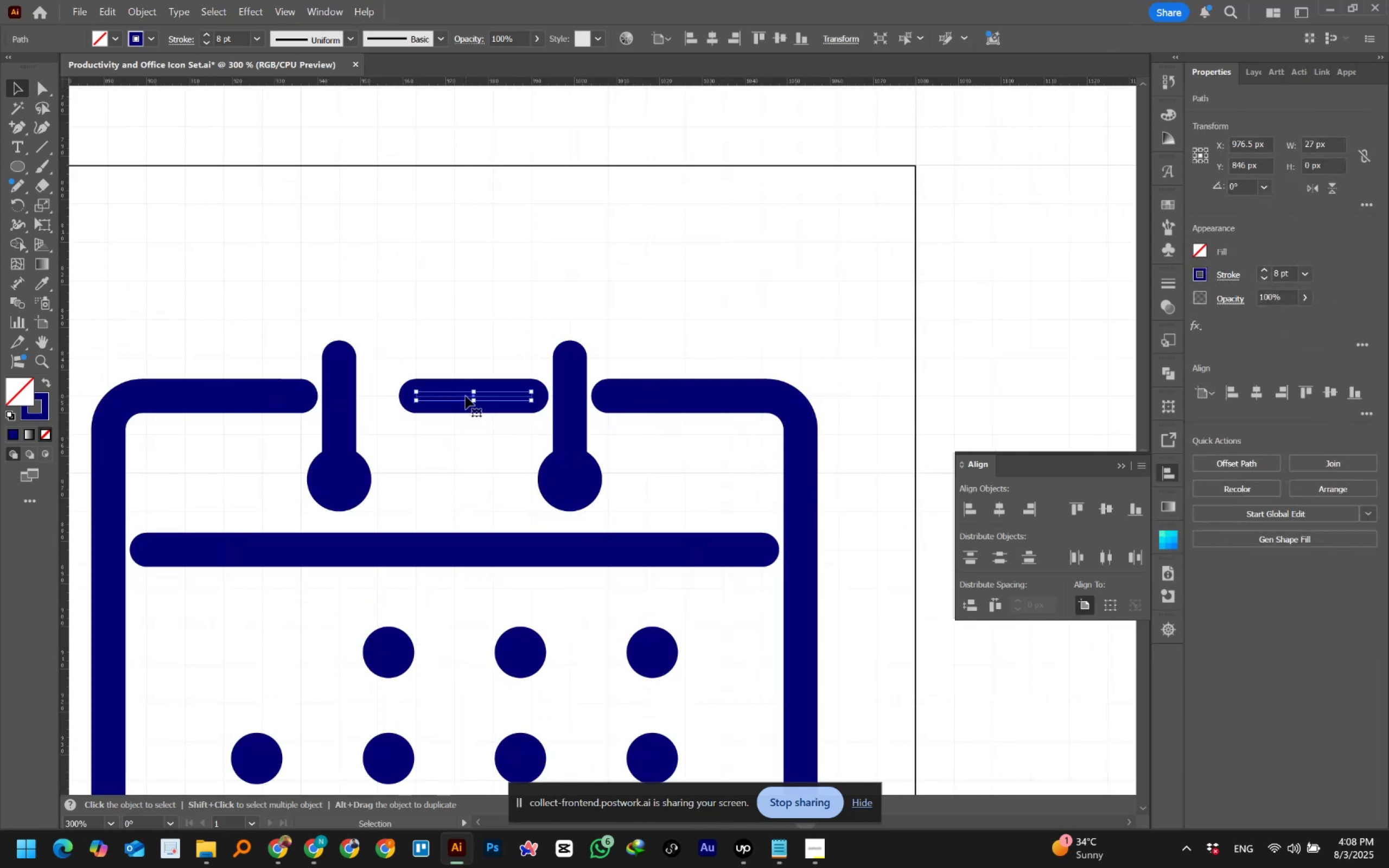 
left_click_drag(start_coordinate=[466, 396], to_coordinate=[437, 399])
 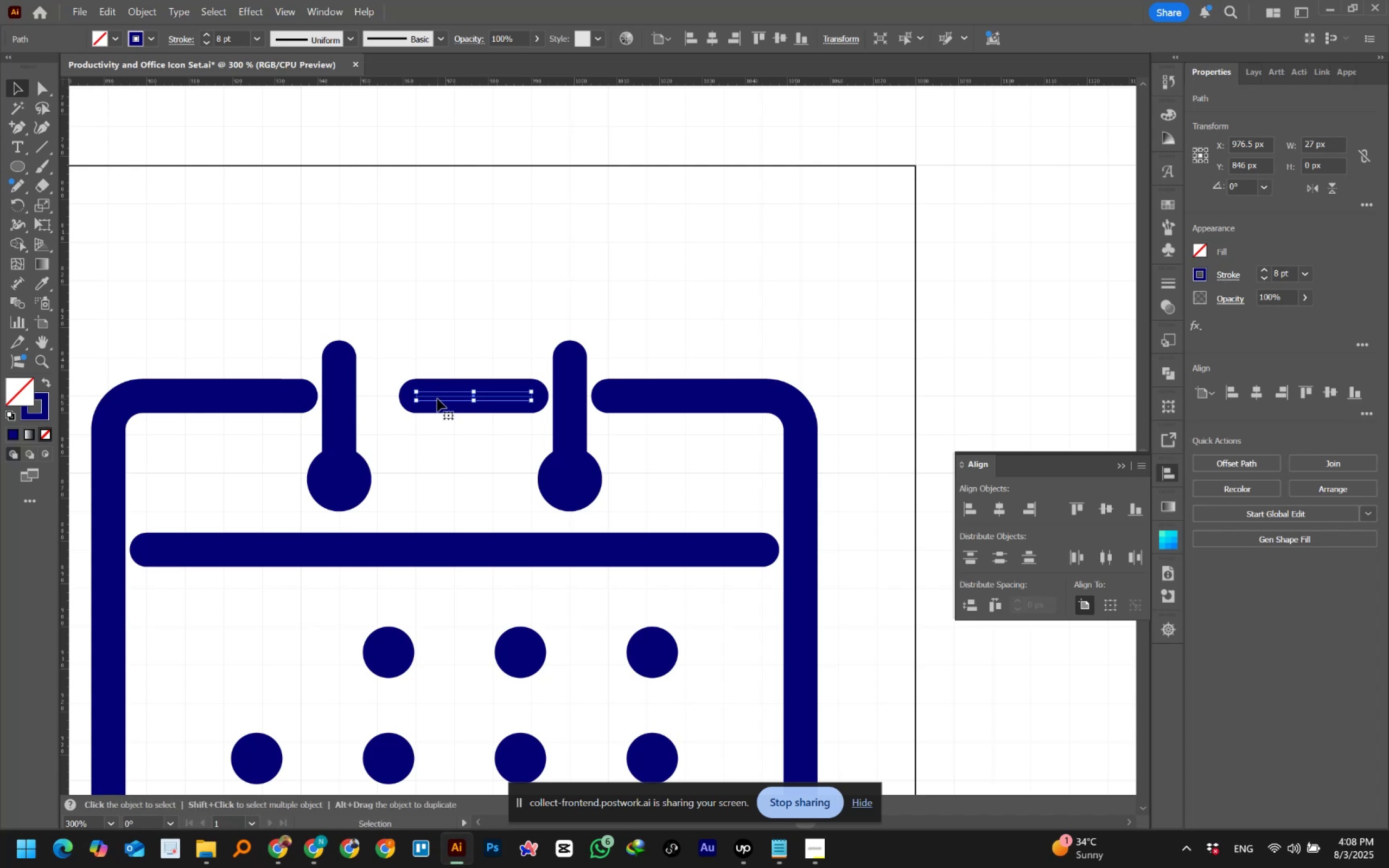 
hold_key(key=ShiftLeft, duration=1.51)
 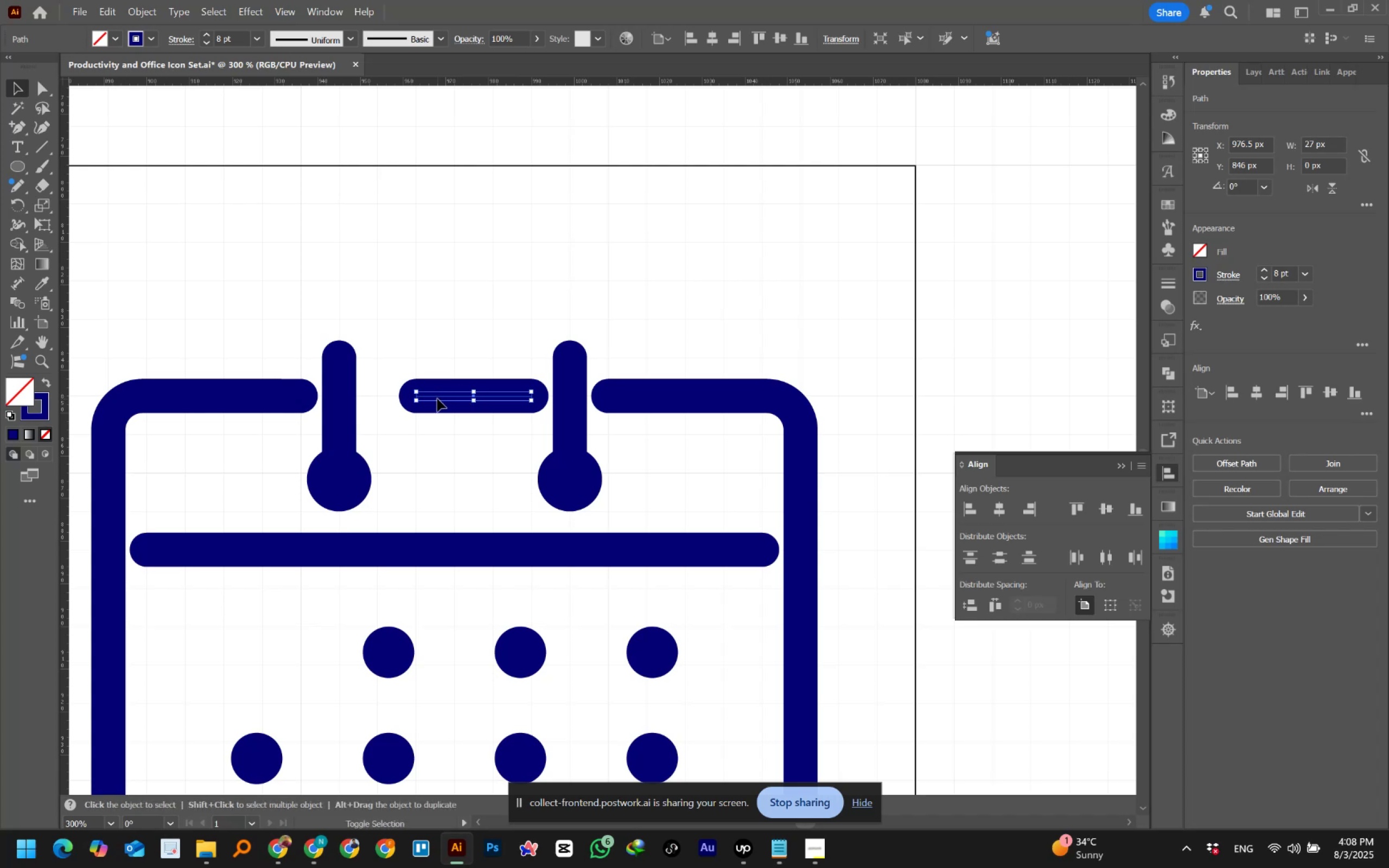 
key(Shift+ShiftLeft)
 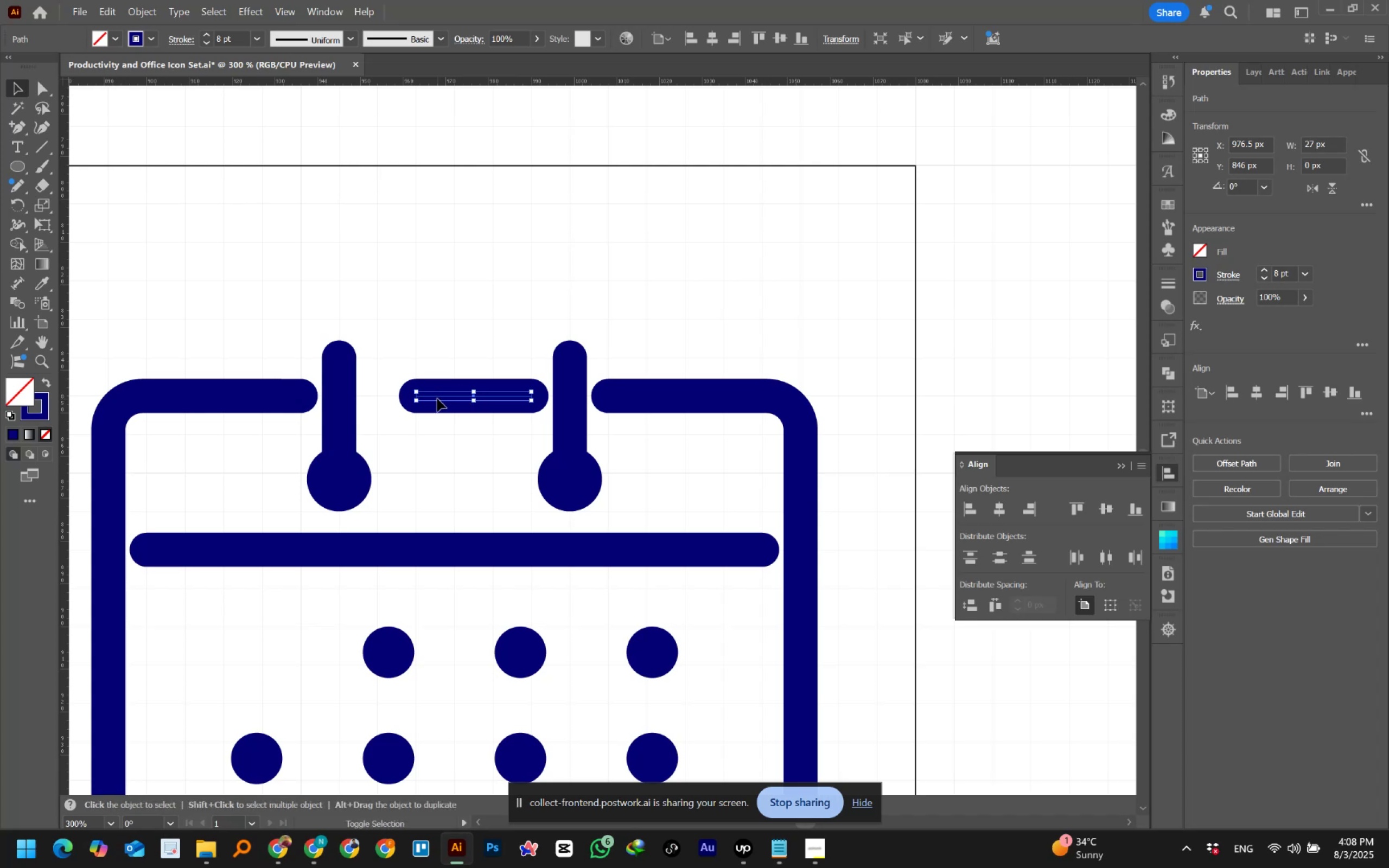 
key(Shift+ShiftLeft)
 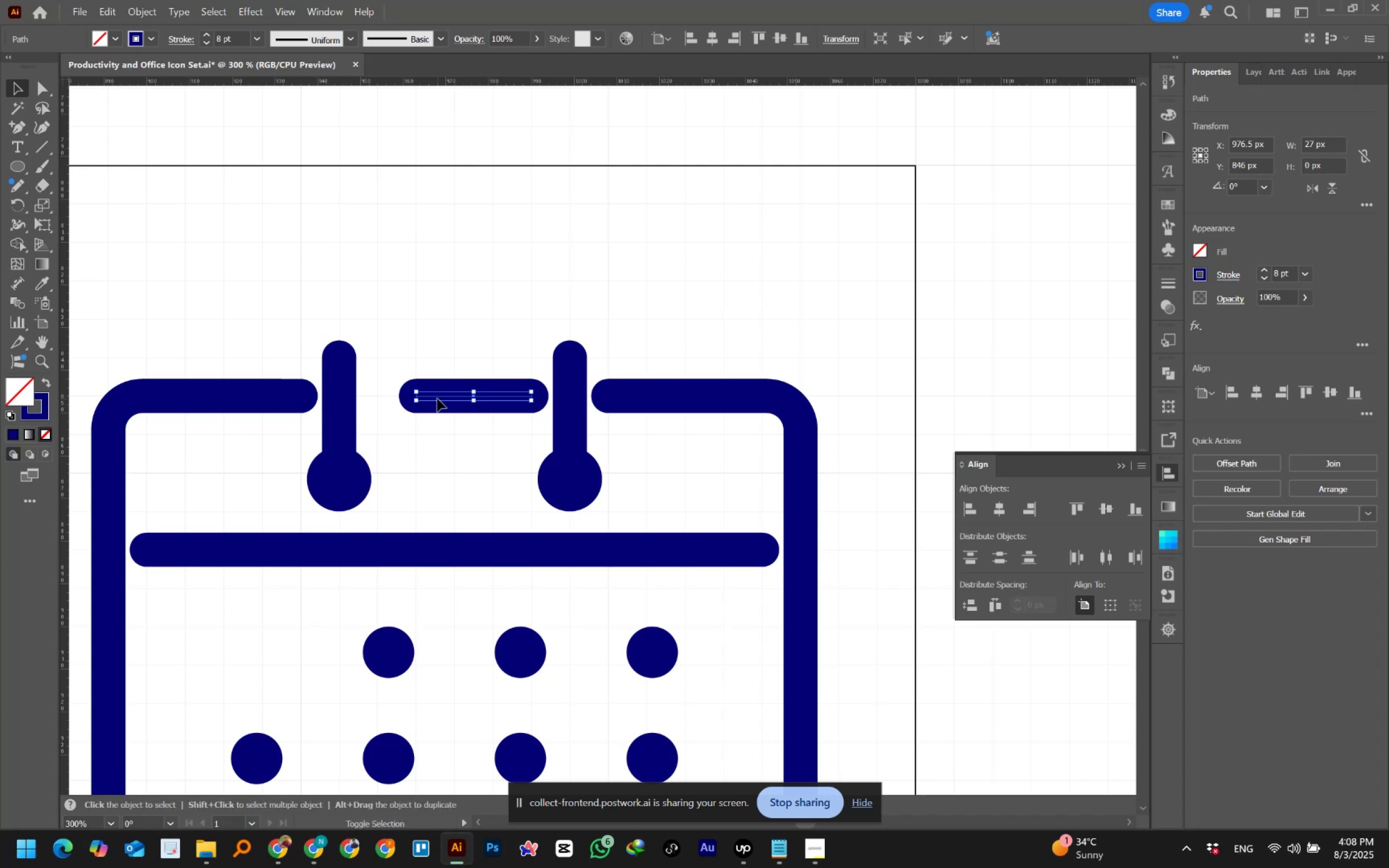 
key(Shift+ShiftLeft)
 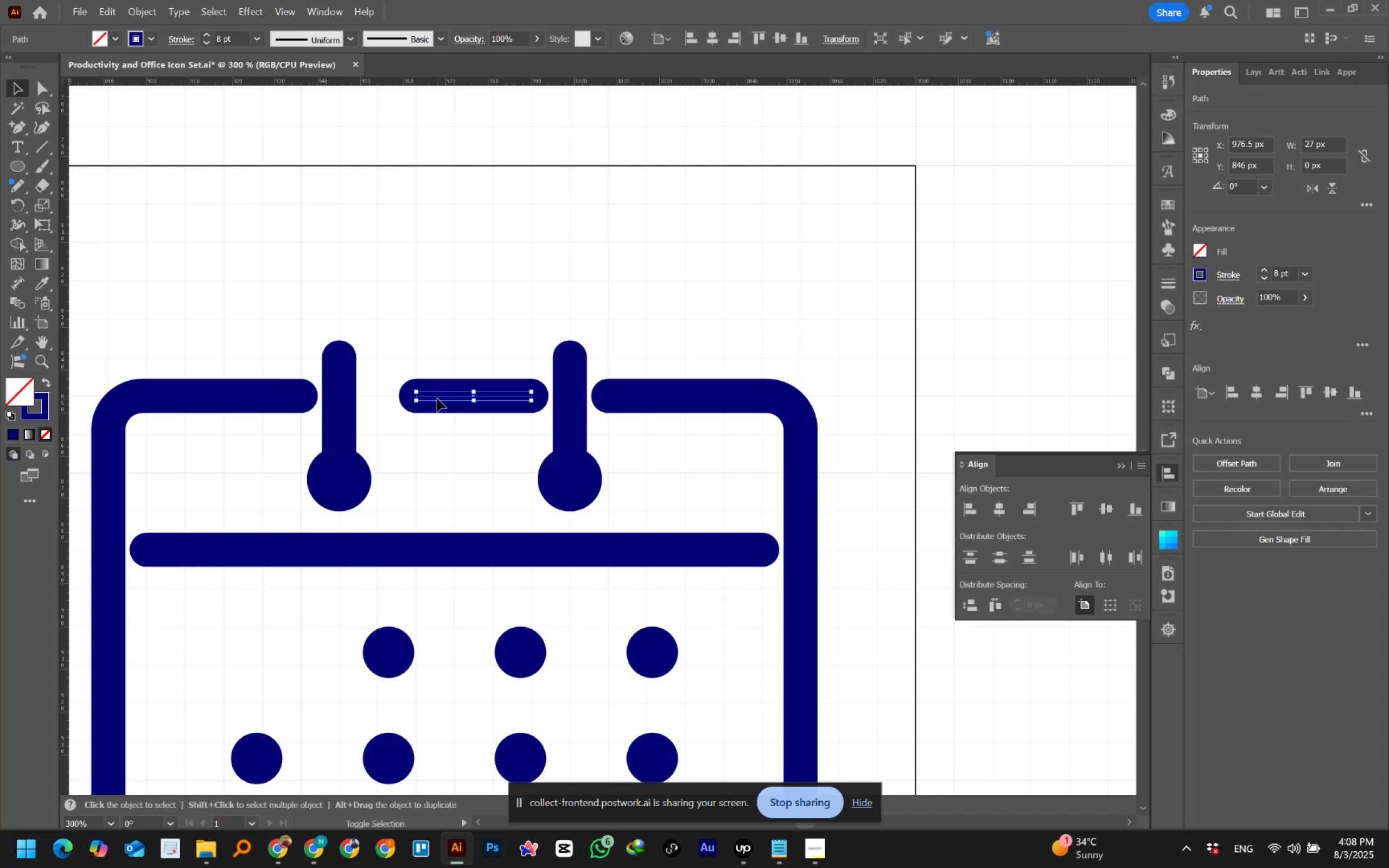 
key(Shift+ShiftLeft)
 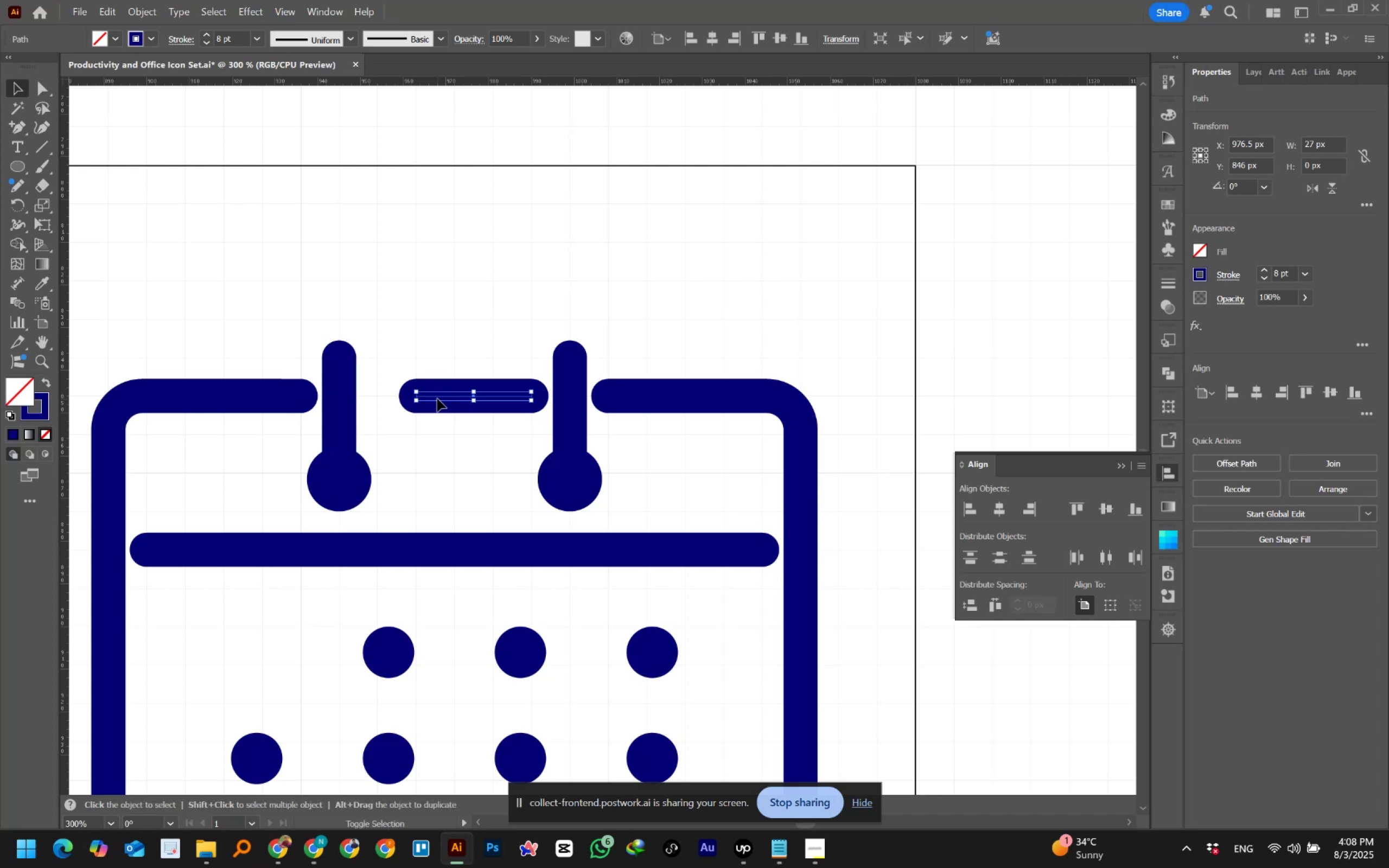 
key(Shift+ShiftLeft)
 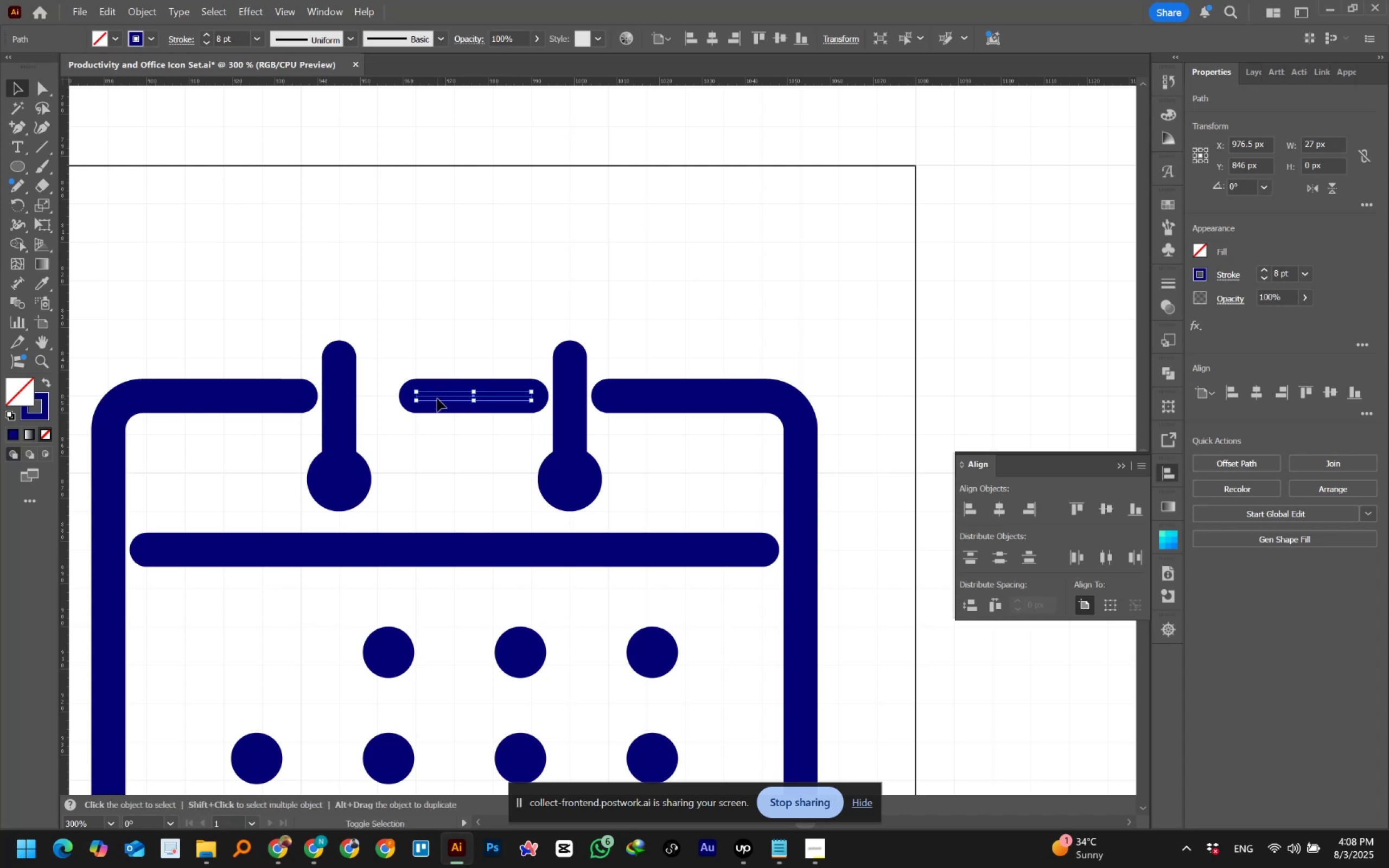 
key(Shift+ShiftLeft)
 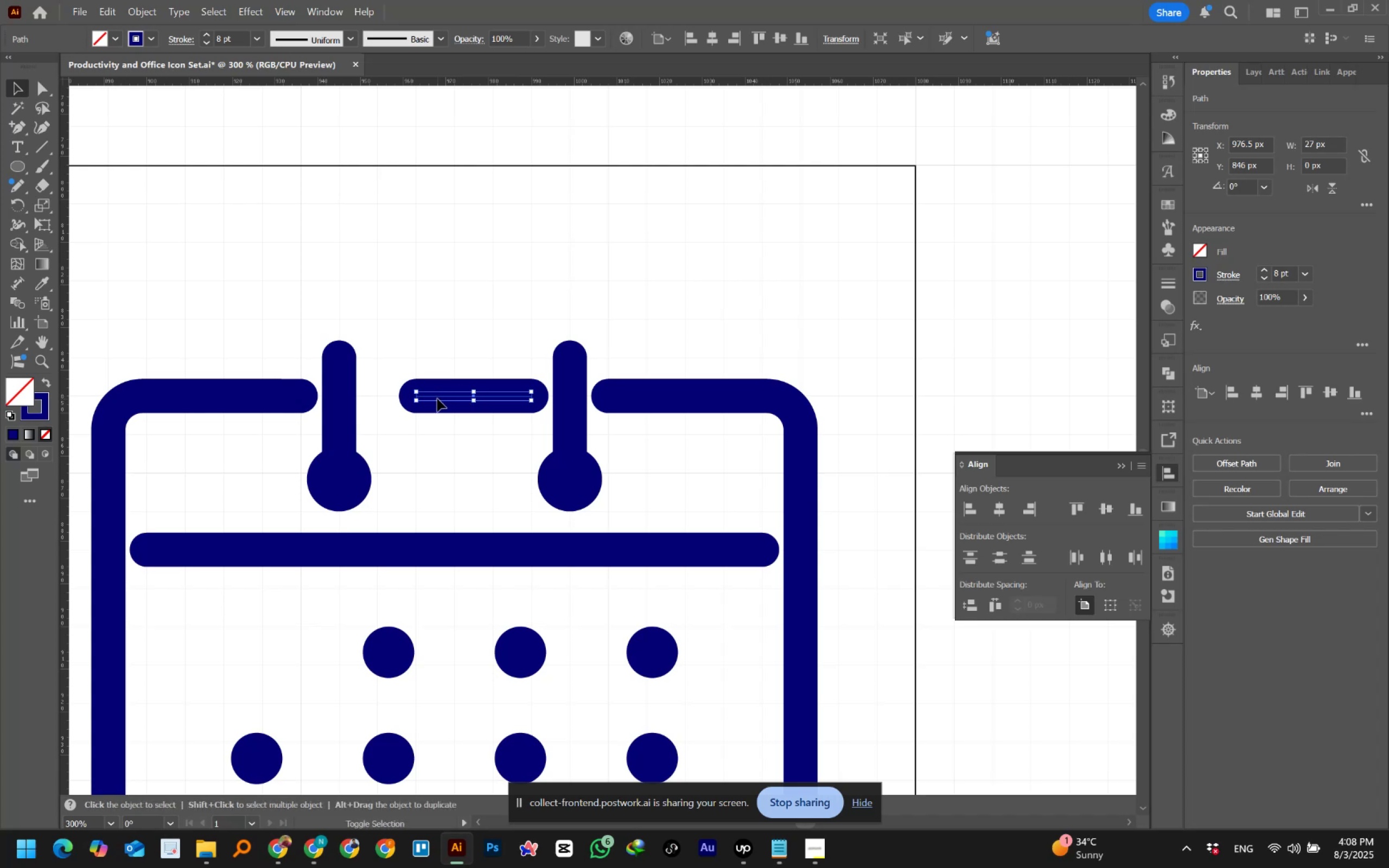 
key(Shift+ShiftLeft)
 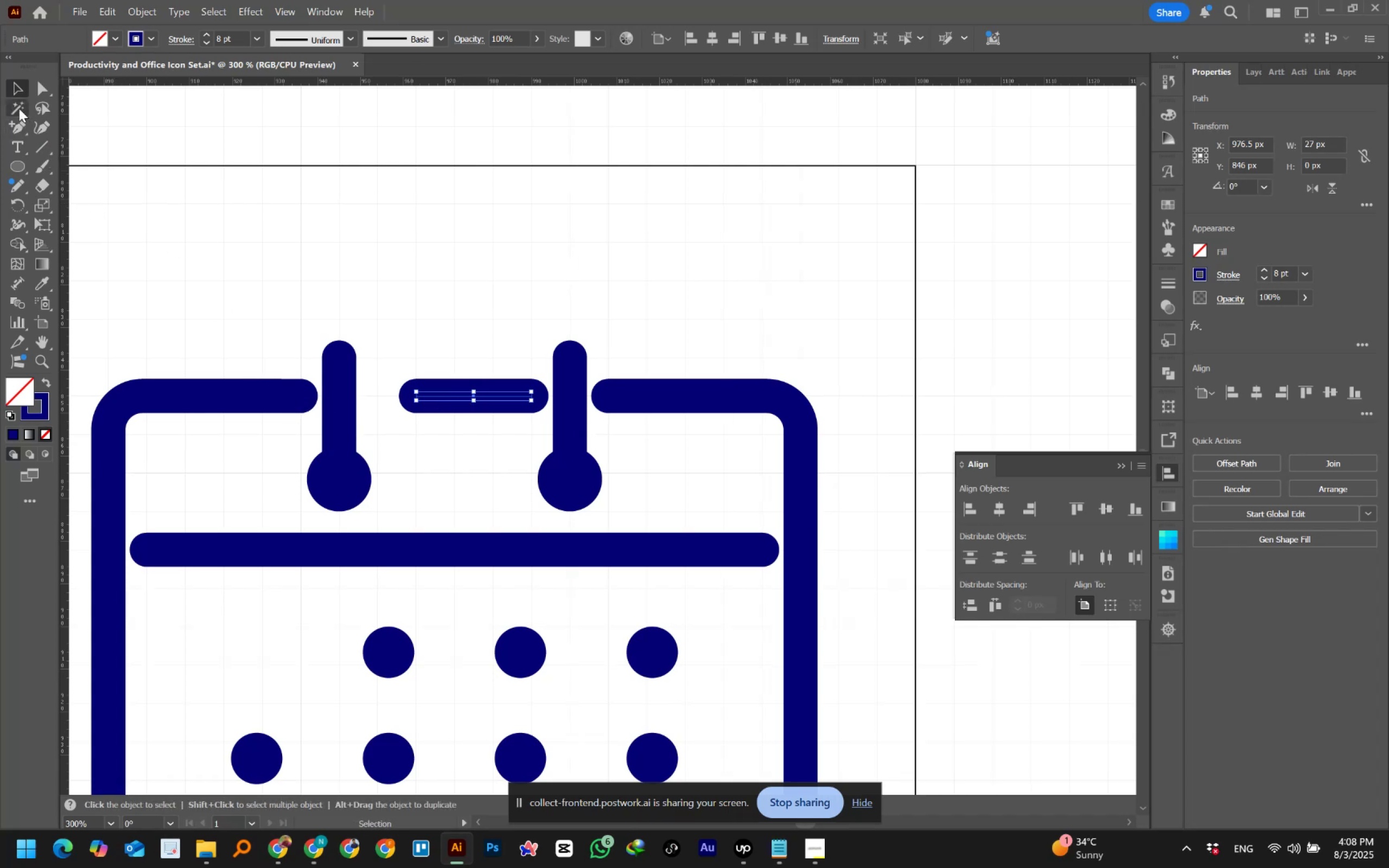 
left_click([42, 87])
 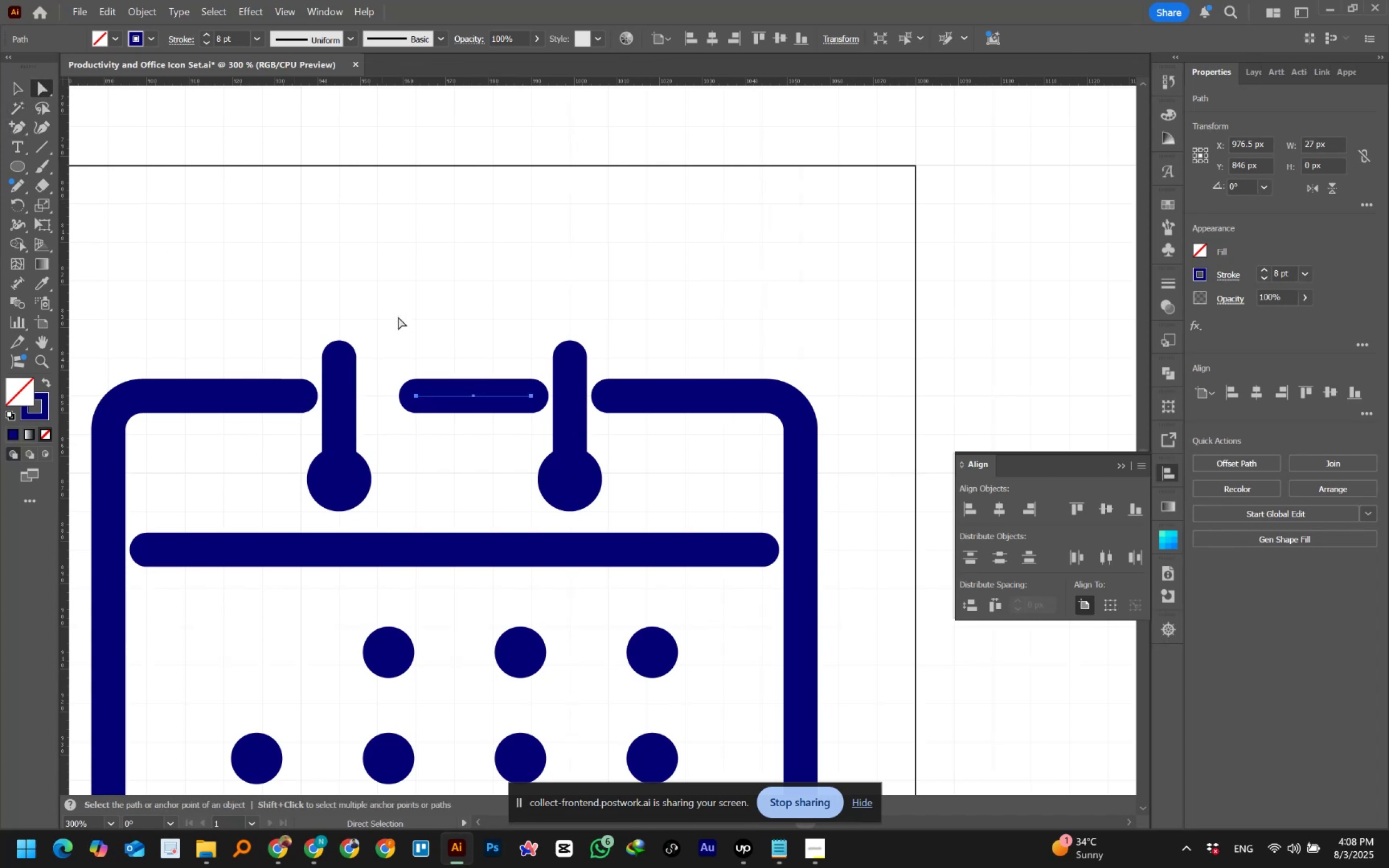 
key(Control+Z)
 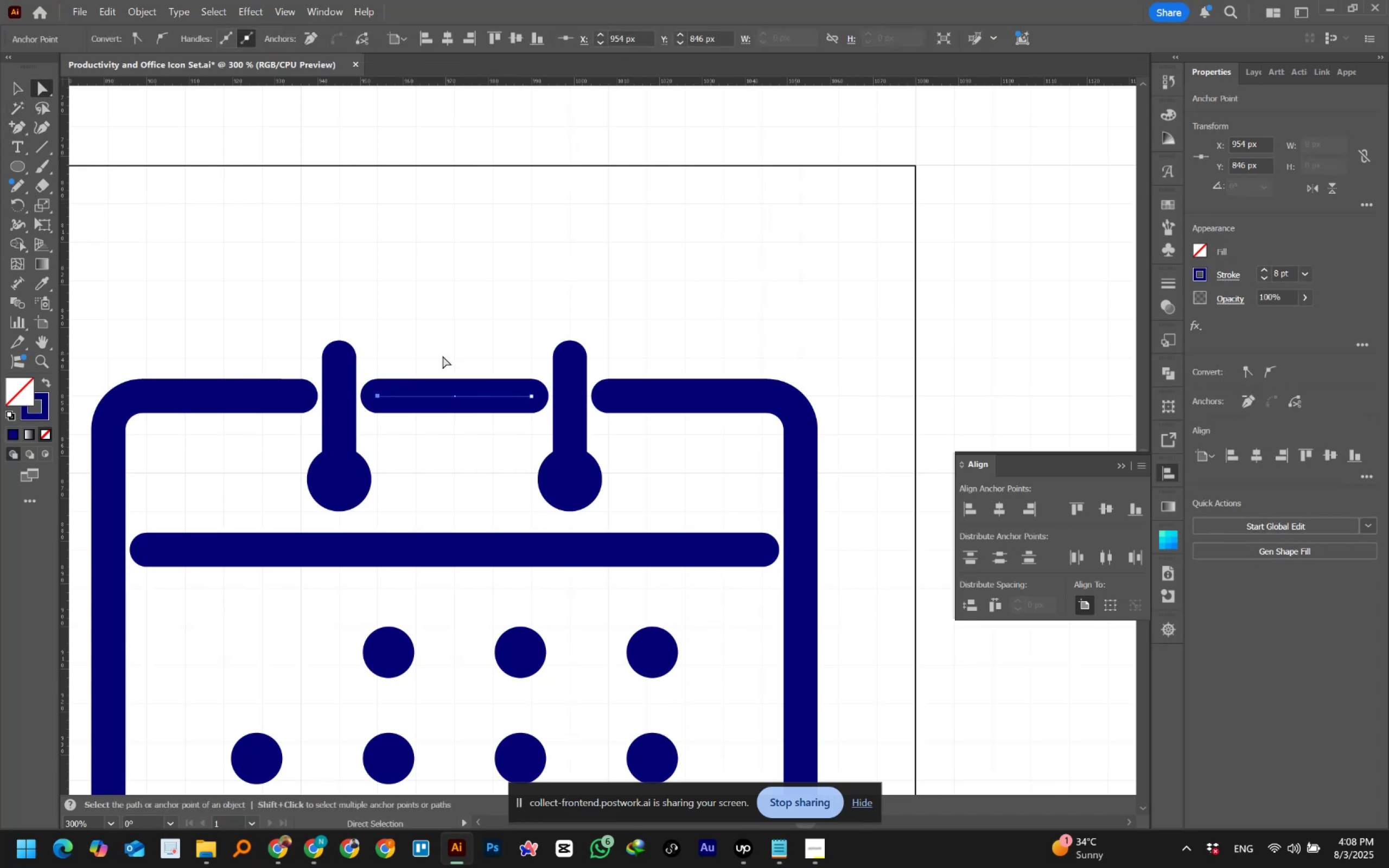 
left_click_drag(start_coordinate=[270, 349], to_coordinate=[311, 421])
 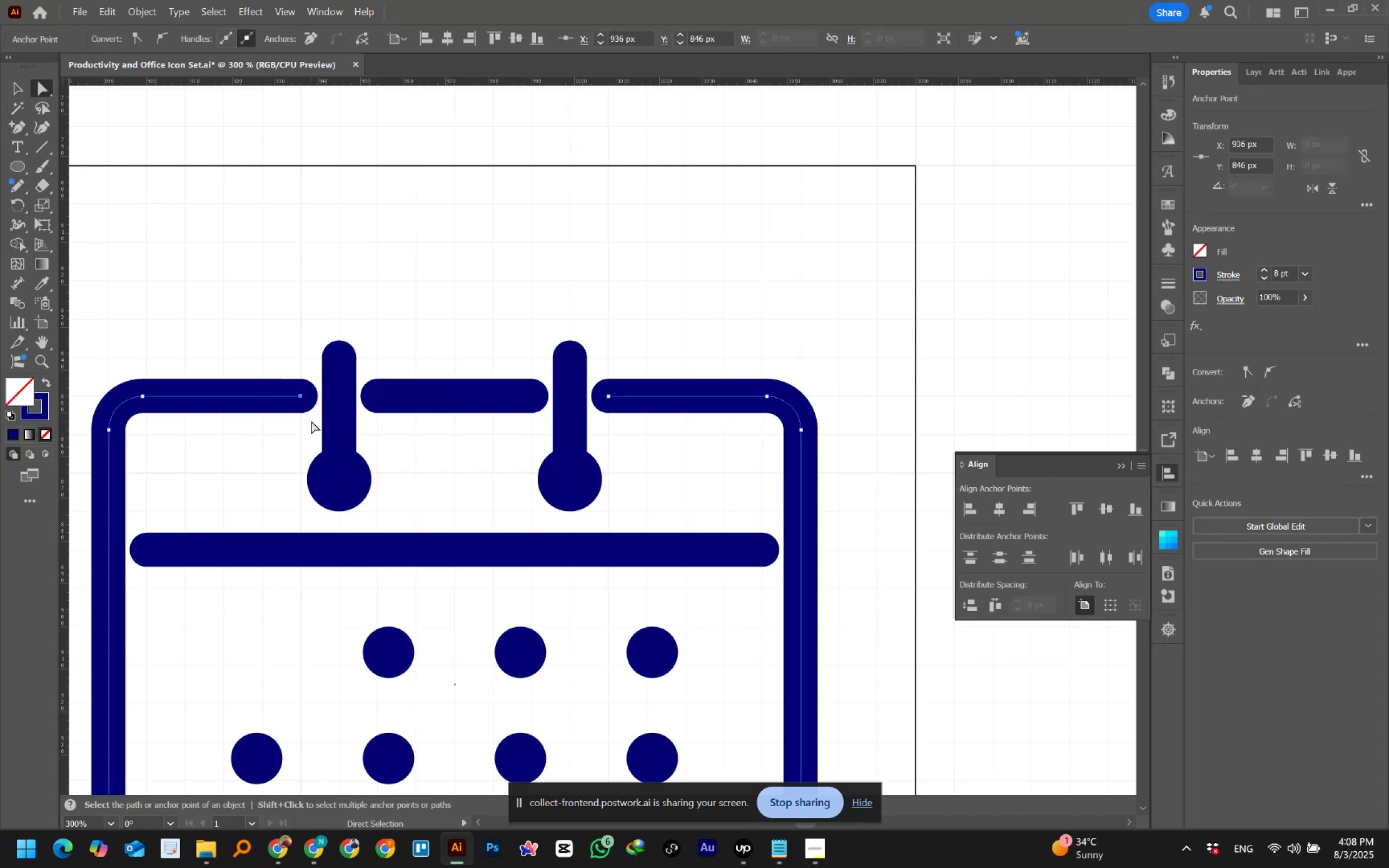 
key(ArrowLeft)
 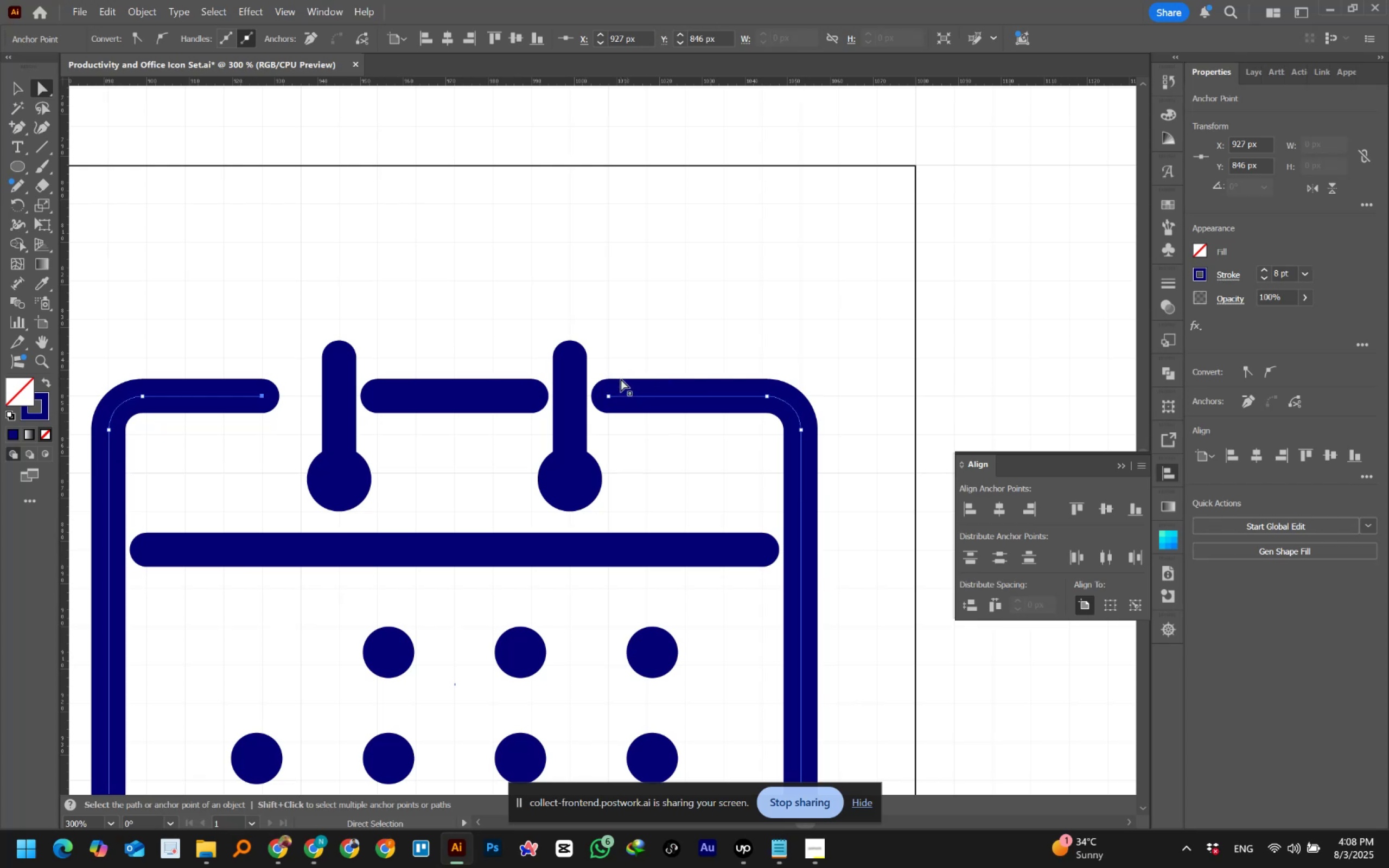 
left_click_drag(start_coordinate=[601, 368], to_coordinate=[622, 427])
 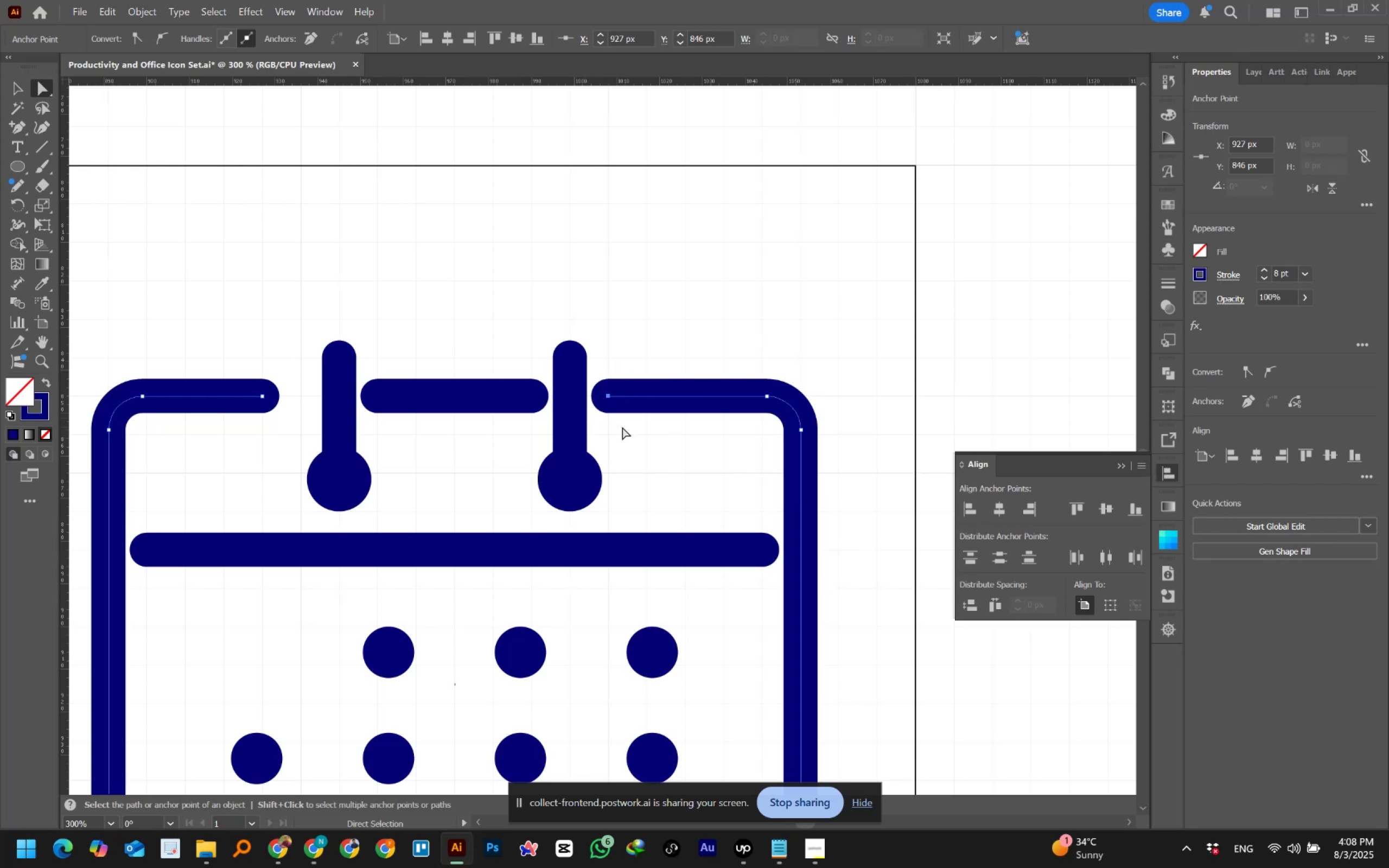 
key(ArrowLeft)
 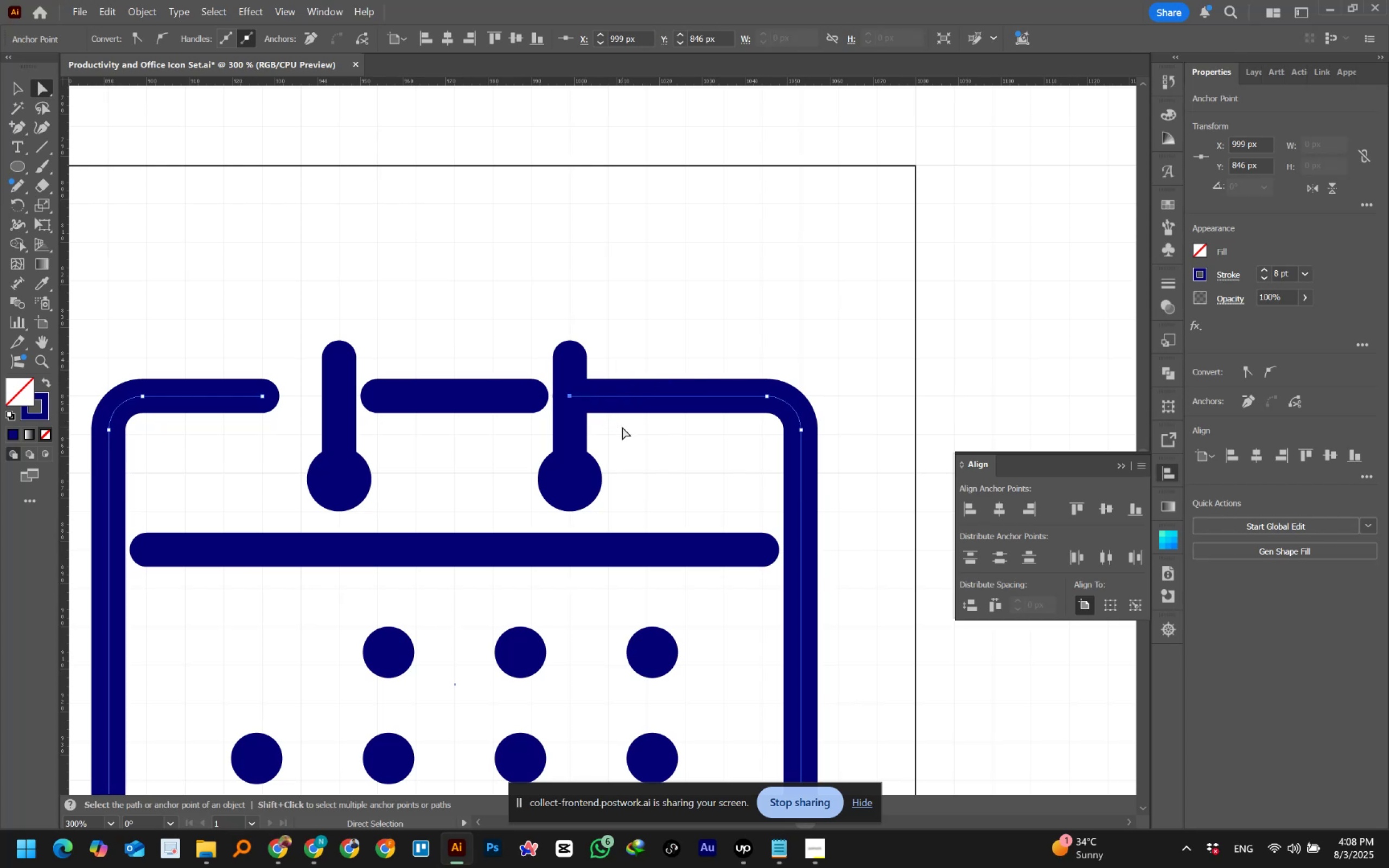 
key(ArrowRight)
 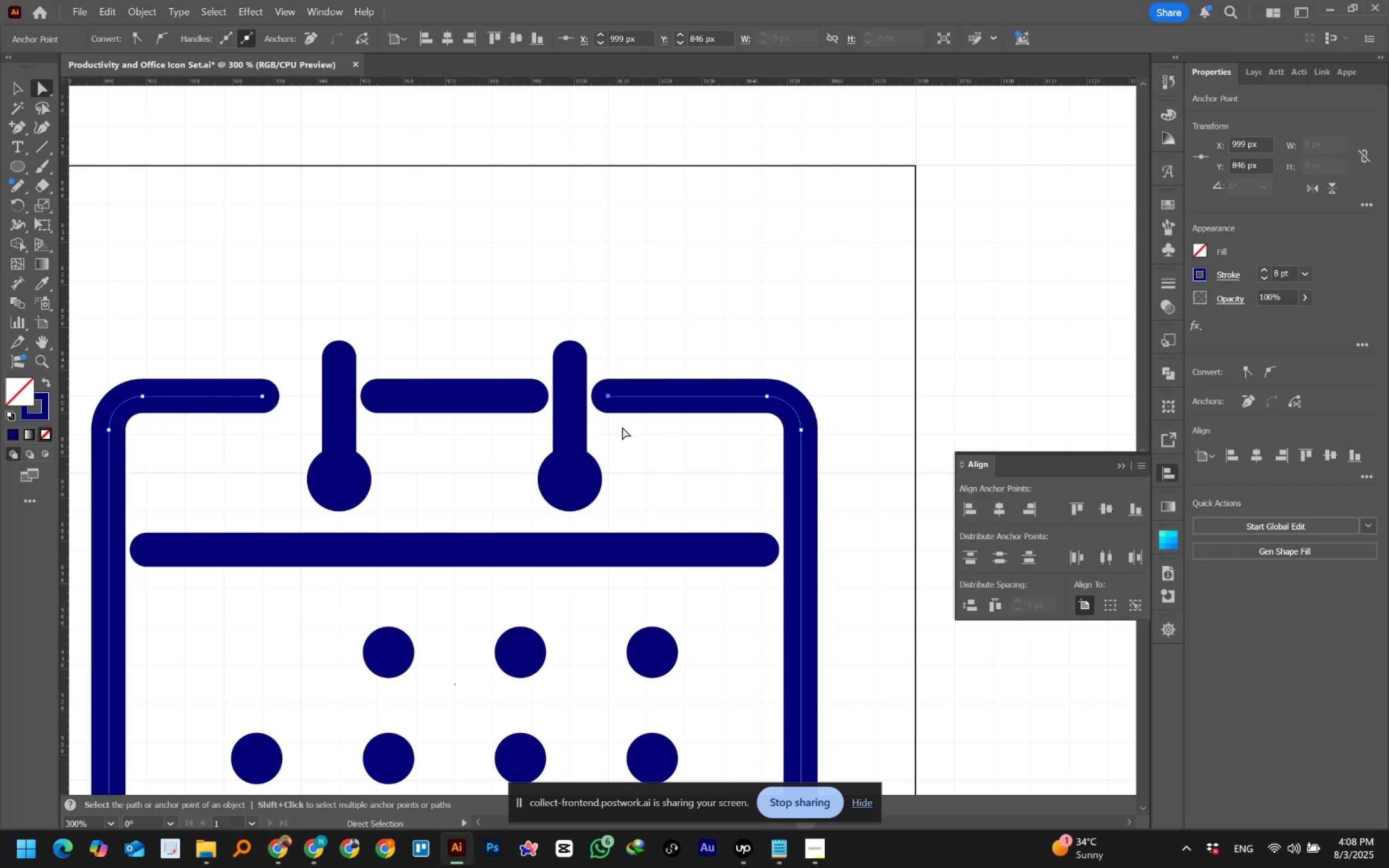 
key(ArrowRight)
 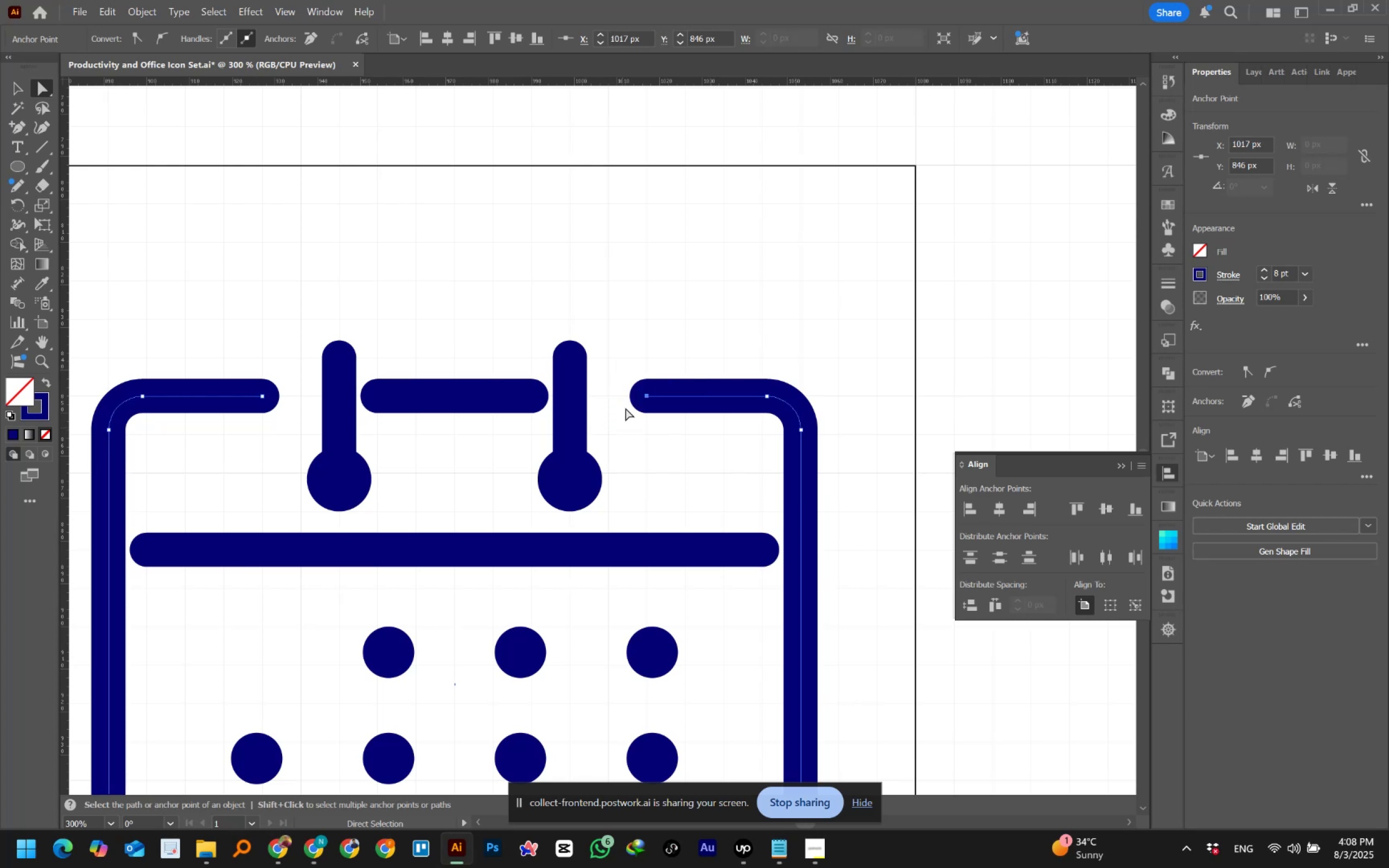 
left_click([641, 320])
 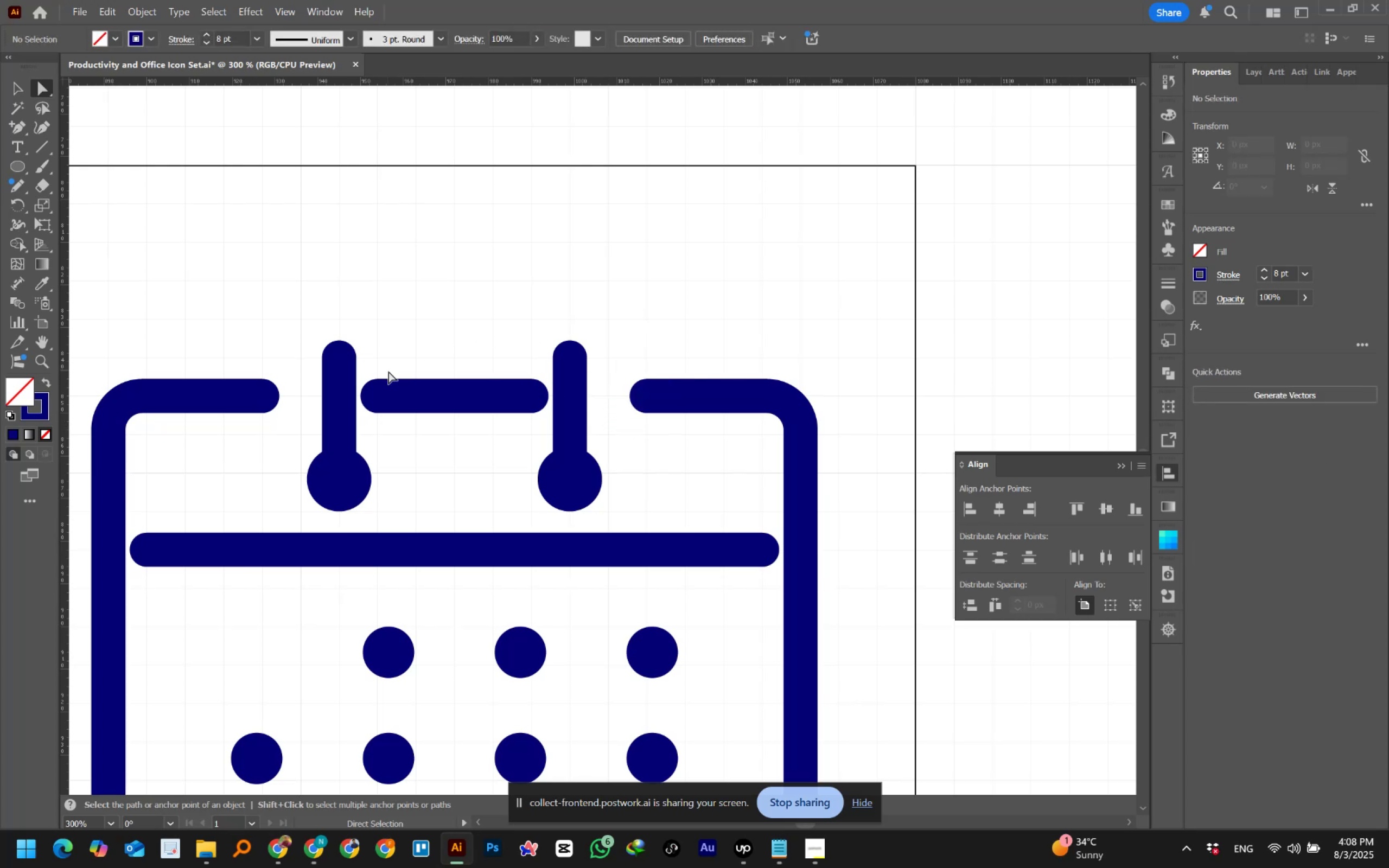 
left_click_drag(start_coordinate=[371, 364], to_coordinate=[391, 425])
 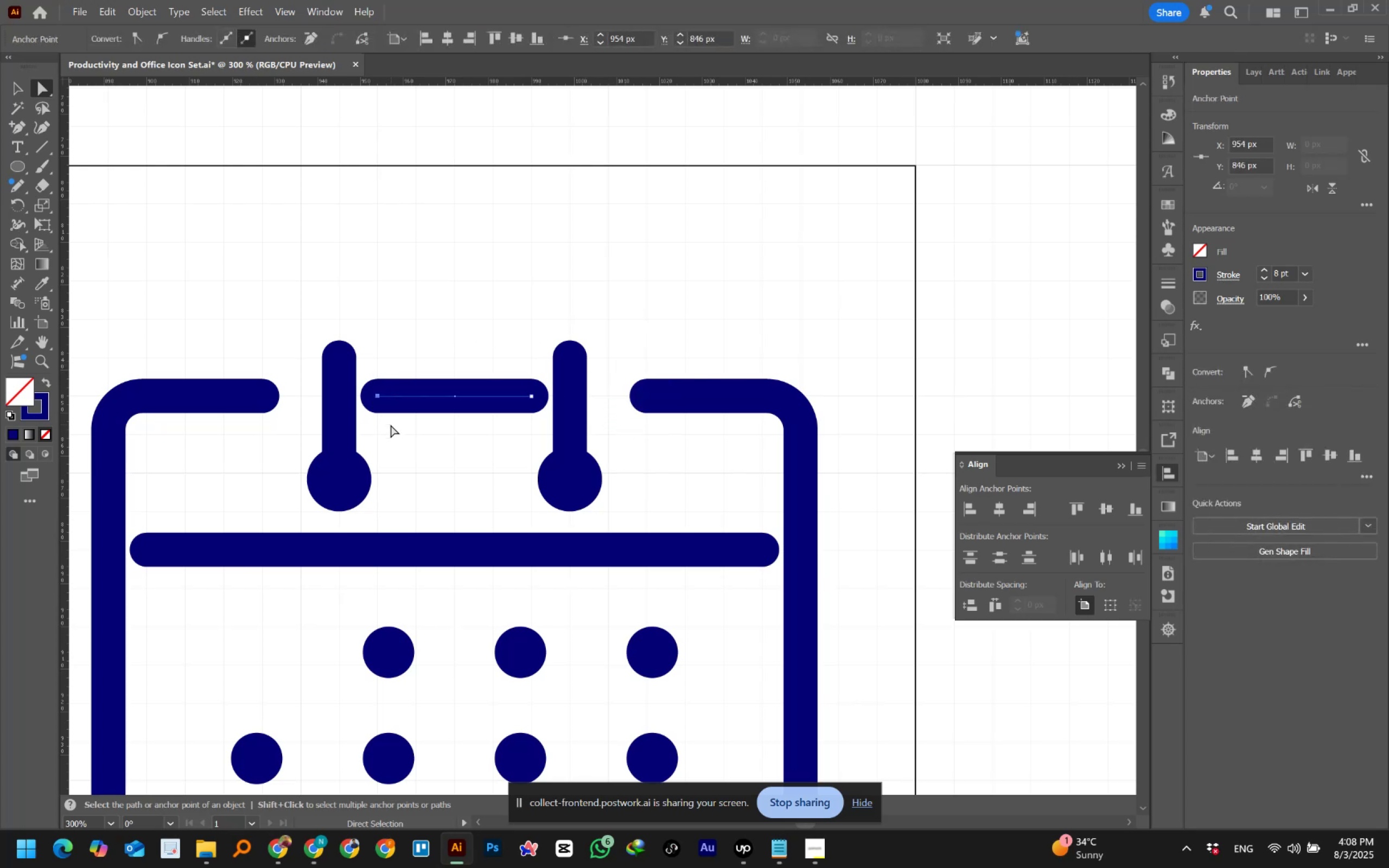 
key(ArrowRight)
 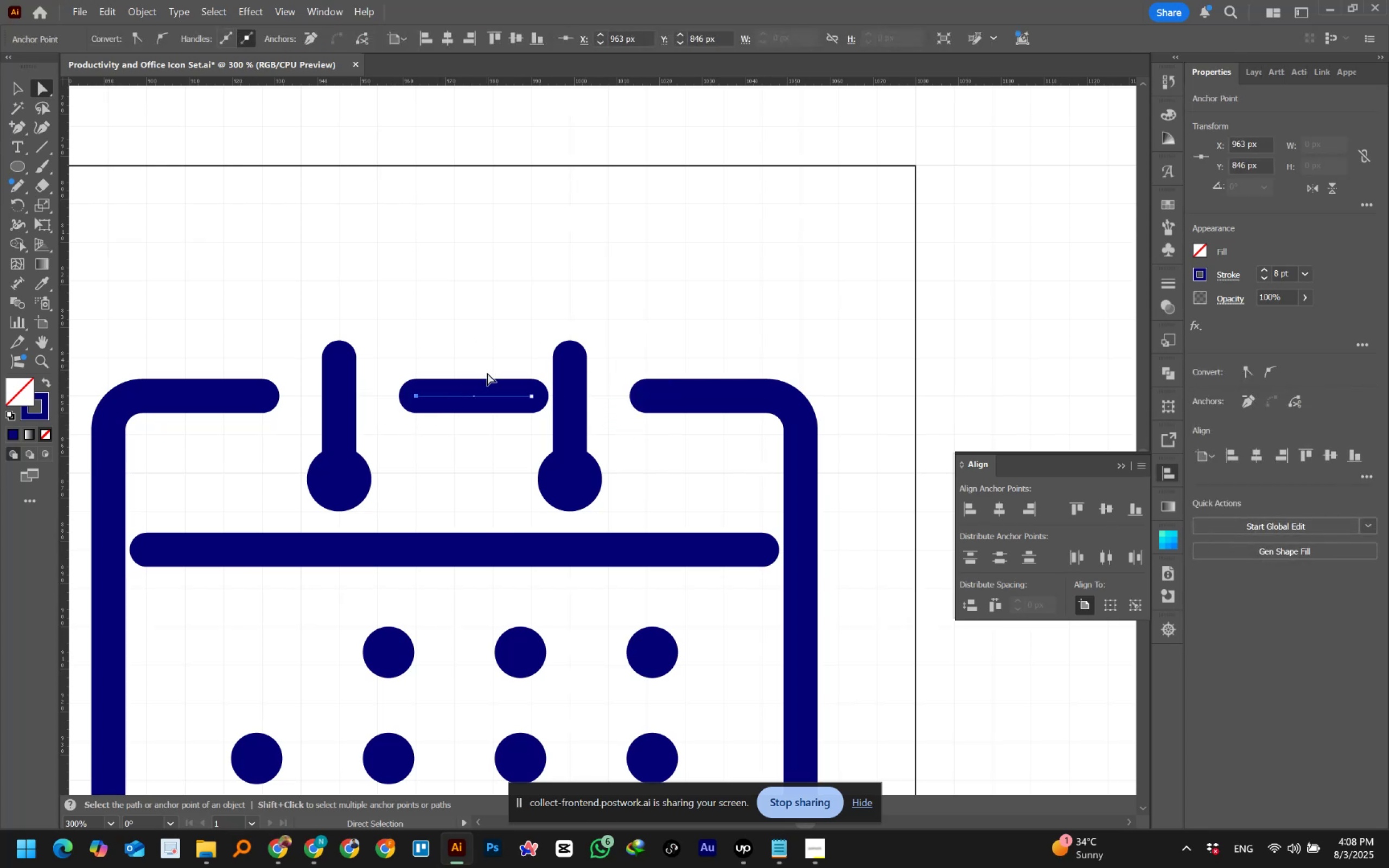 
left_click_drag(start_coordinate=[505, 364], to_coordinate=[538, 420])
 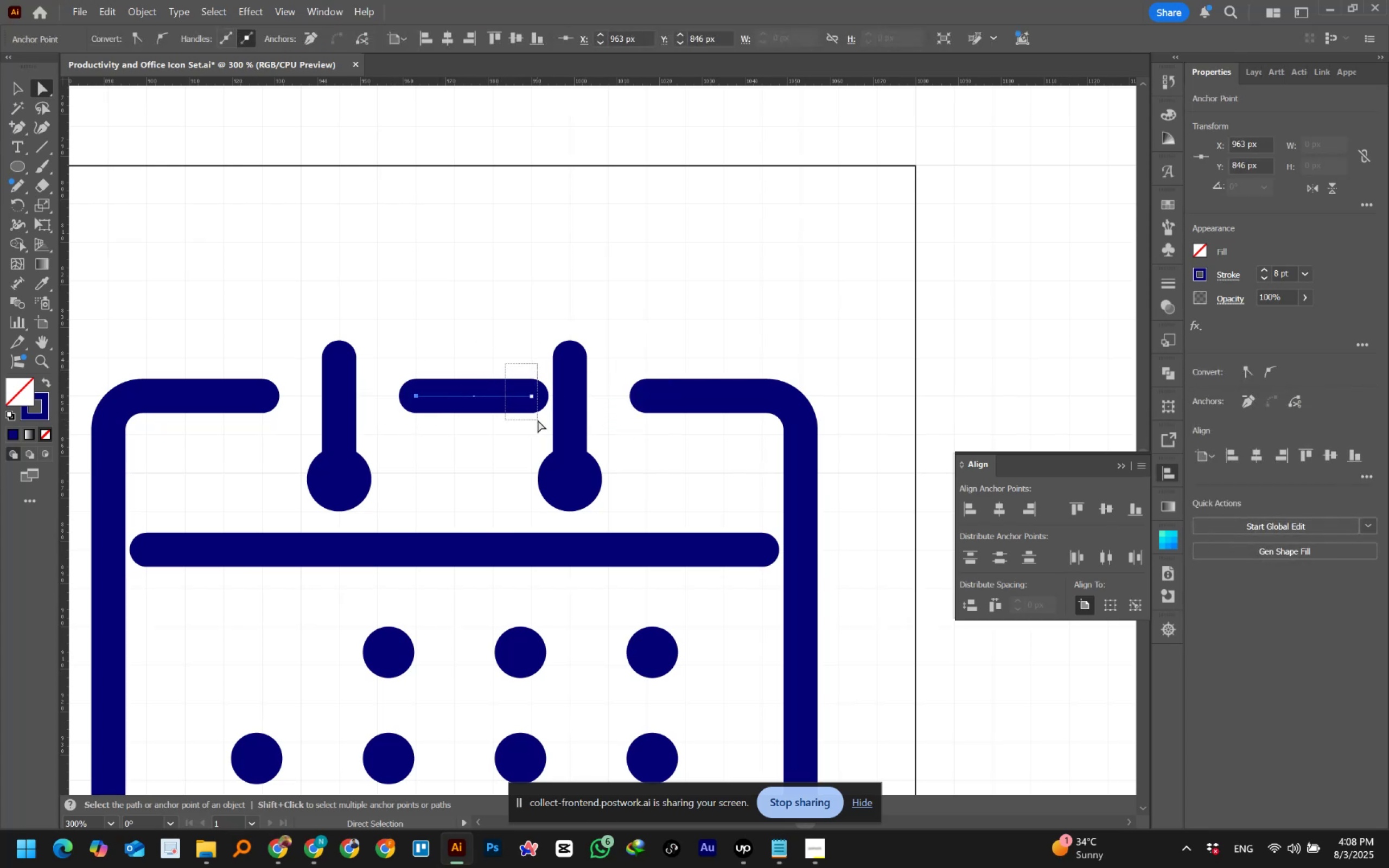 
key(ArrowLeft)
 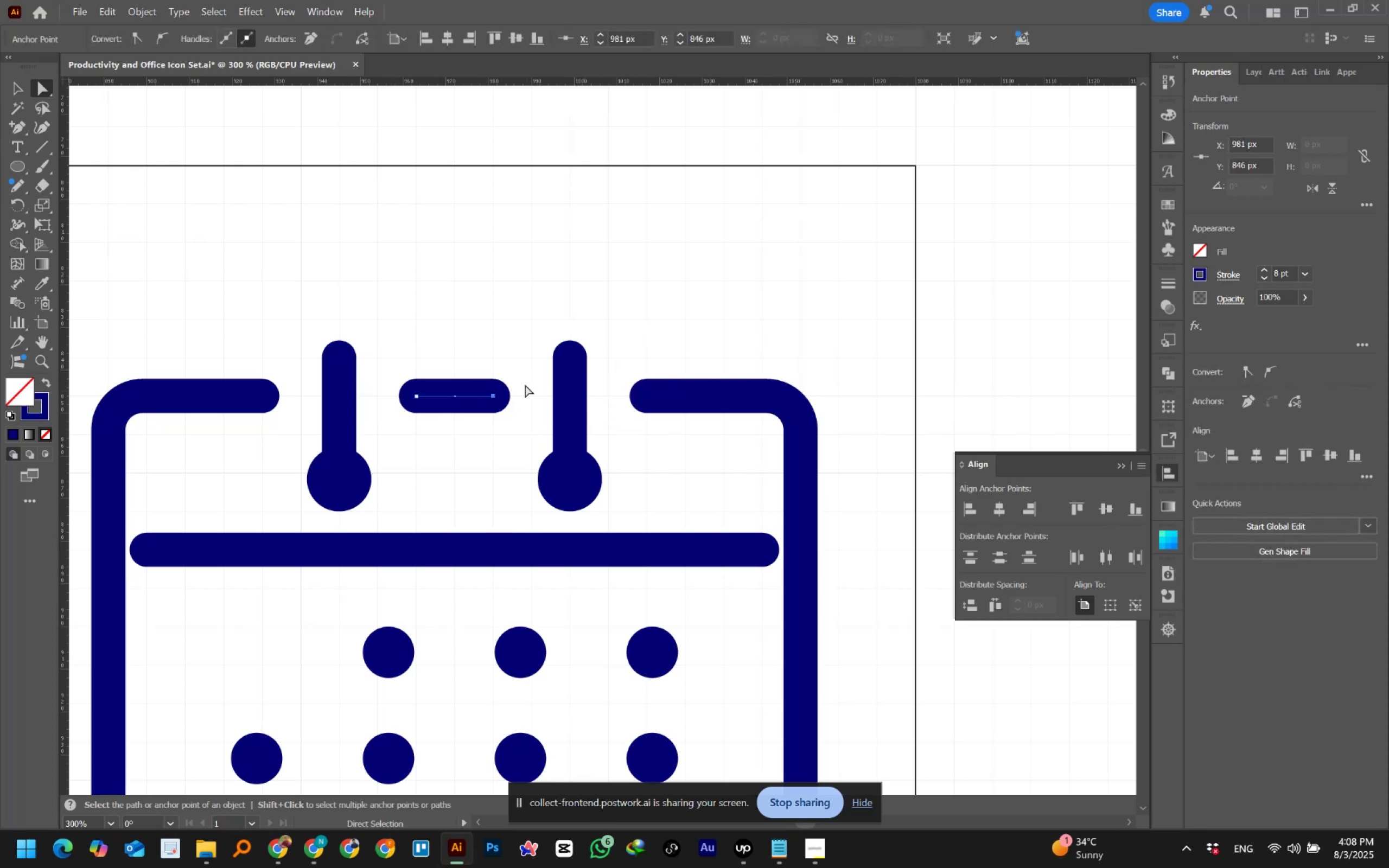 
left_click([480, 295])
 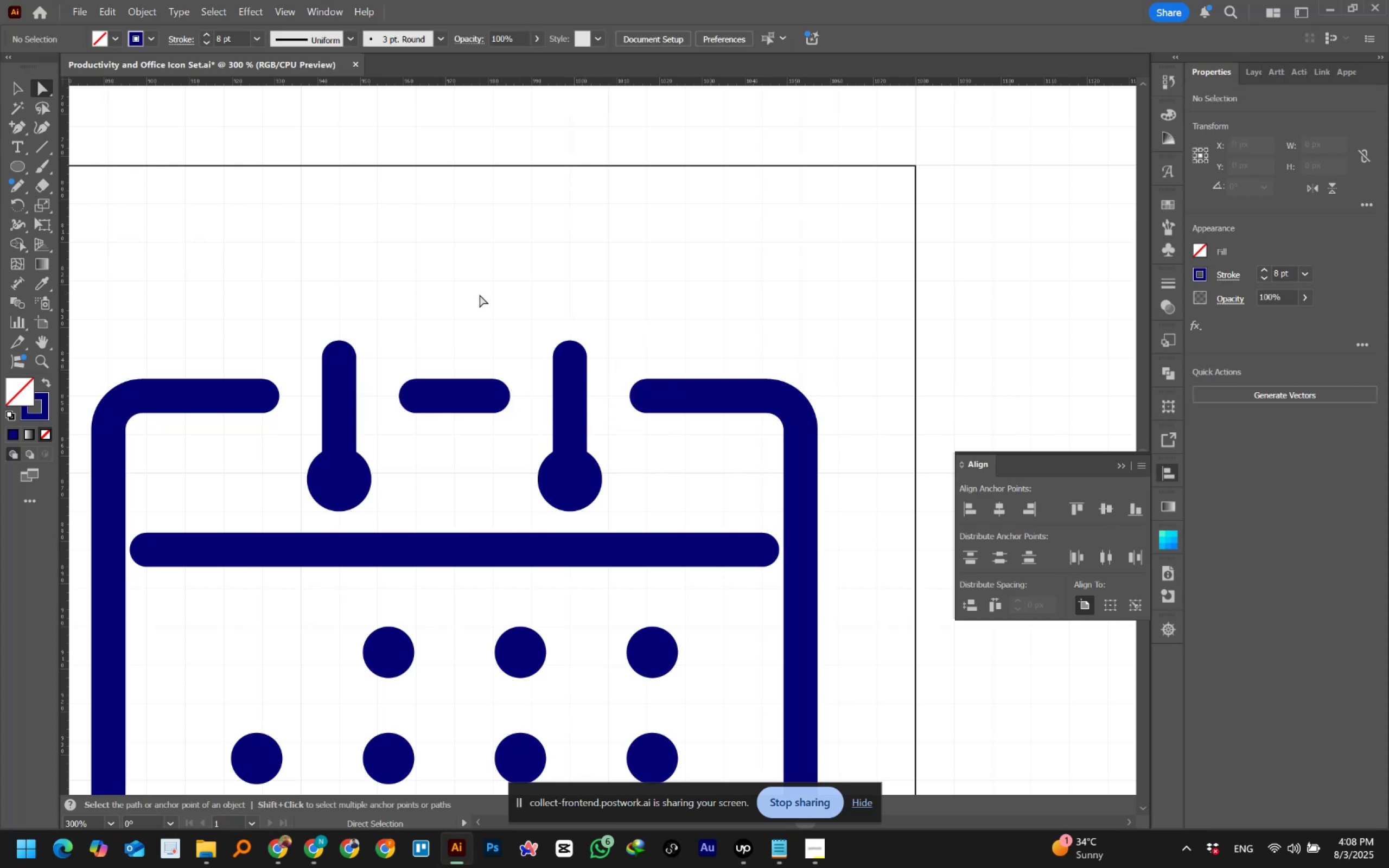 
hold_key(key=AltLeft, duration=1.25)
scroll: coordinate [480, 295], scroll_direction: down, amount: 2.0
 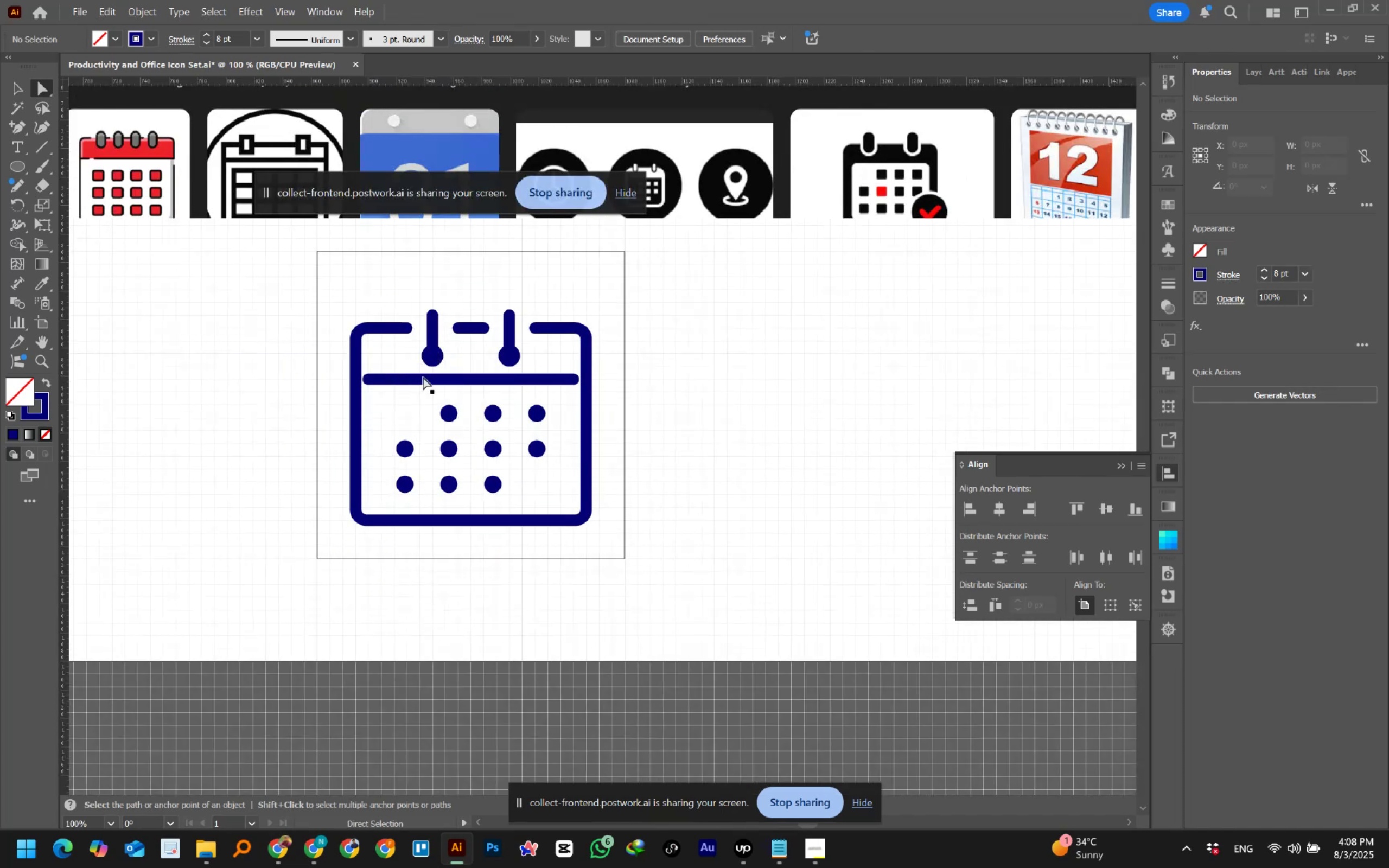 
left_click_drag(start_coordinate=[561, 366], to_coordinate=[578, 393])
 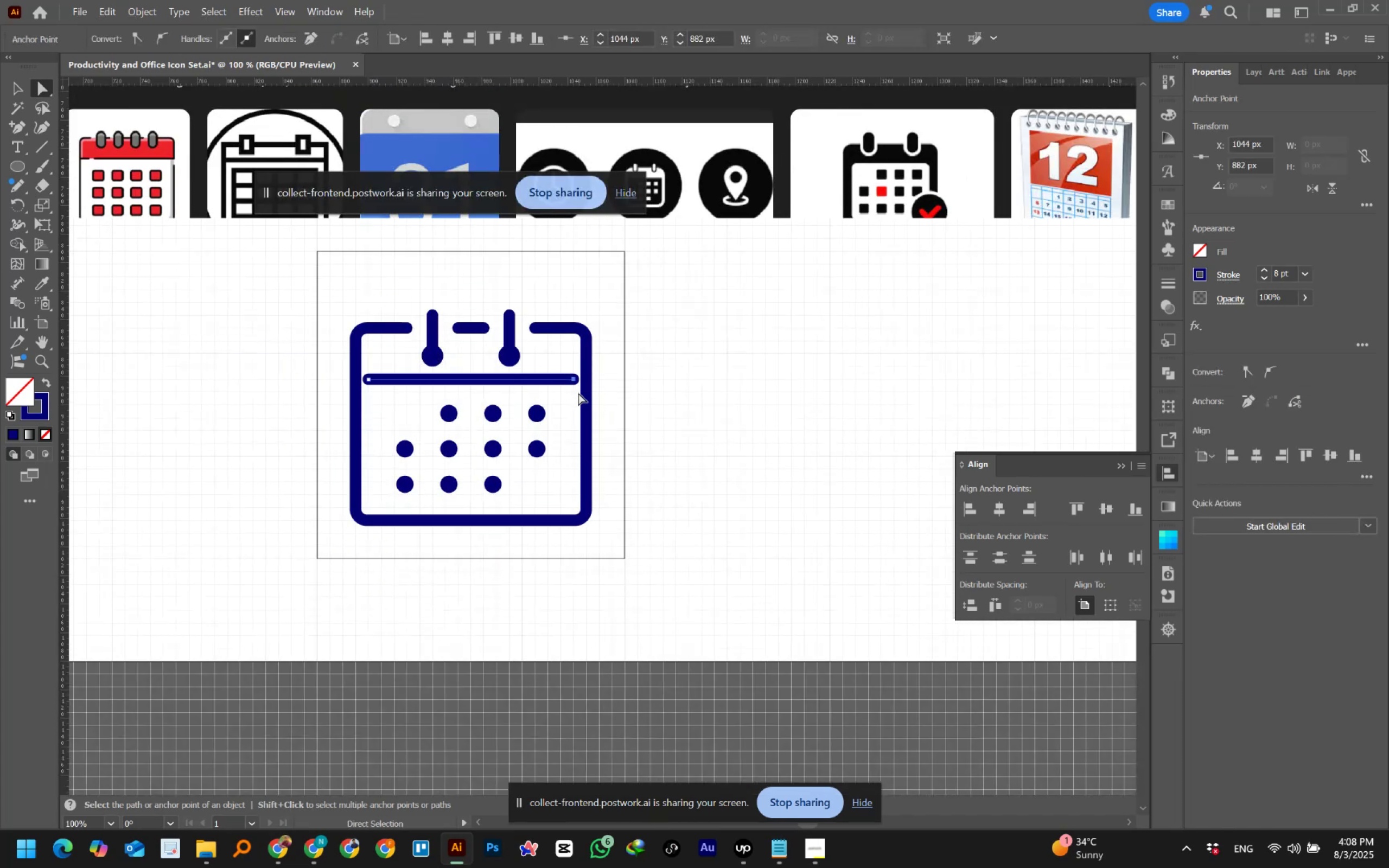 
key(ArrowLeft)
 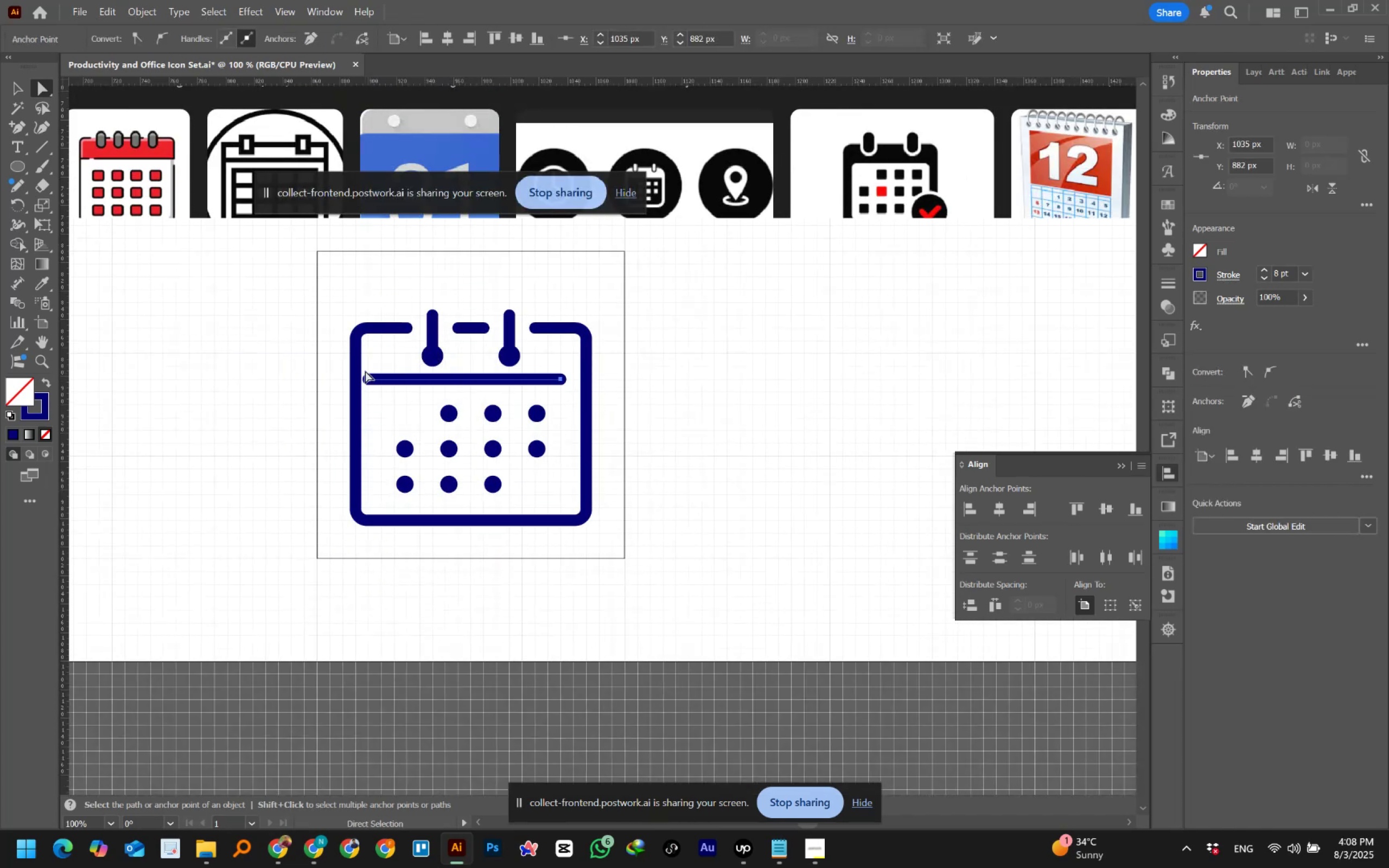 
left_click_drag(start_coordinate=[364, 367], to_coordinate=[377, 392])
 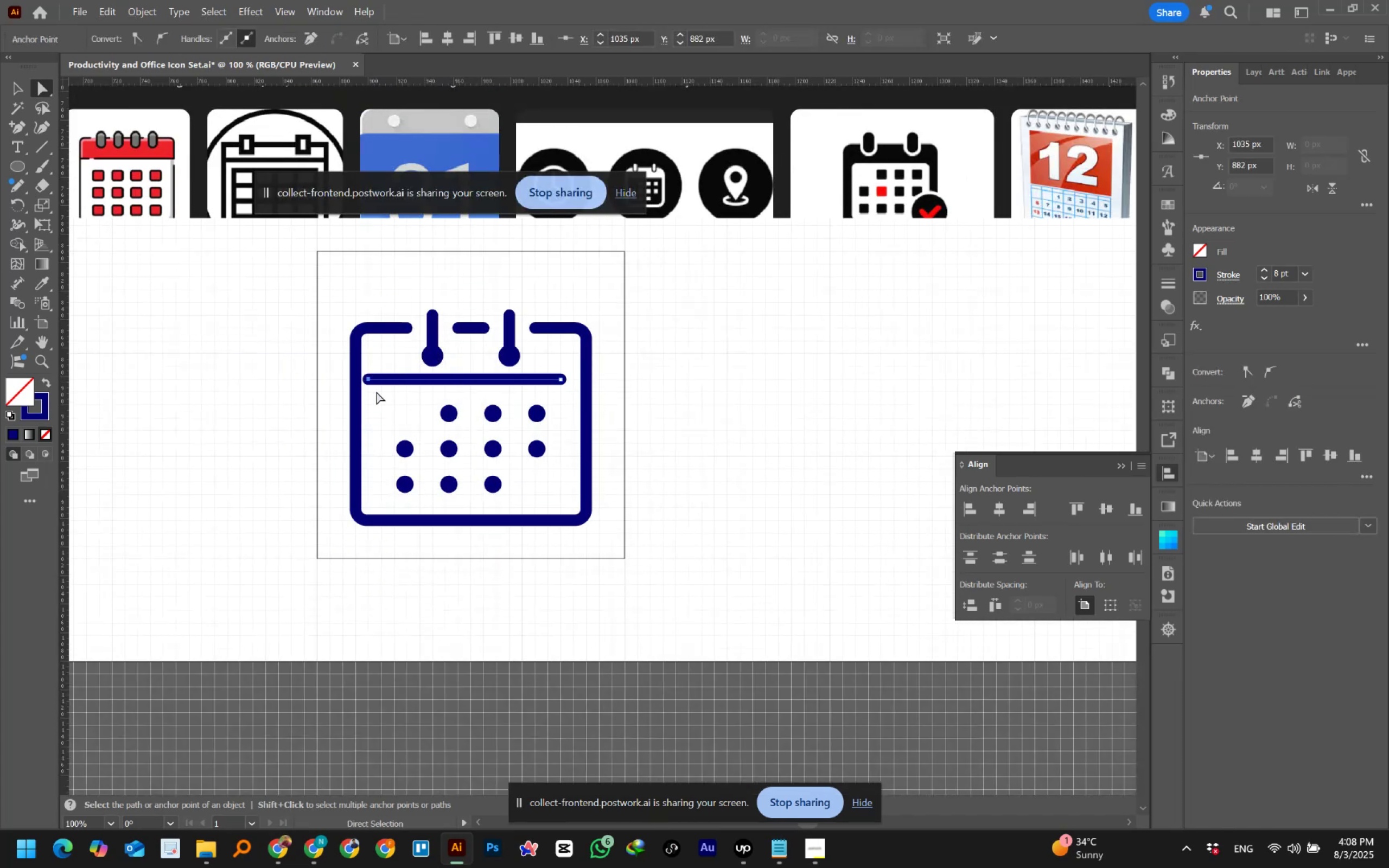 
key(ArrowRight)
 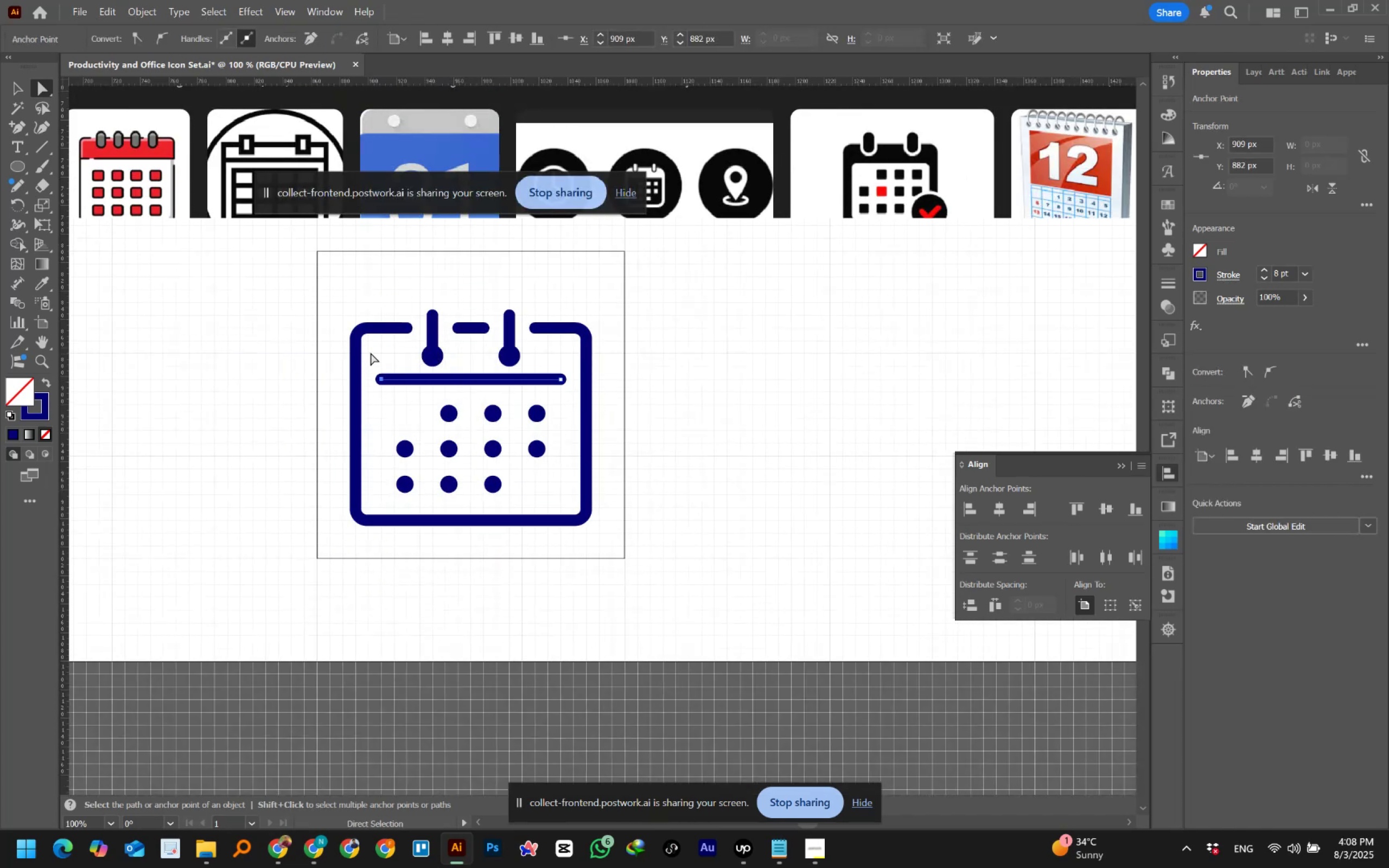 
left_click([381, 342])
 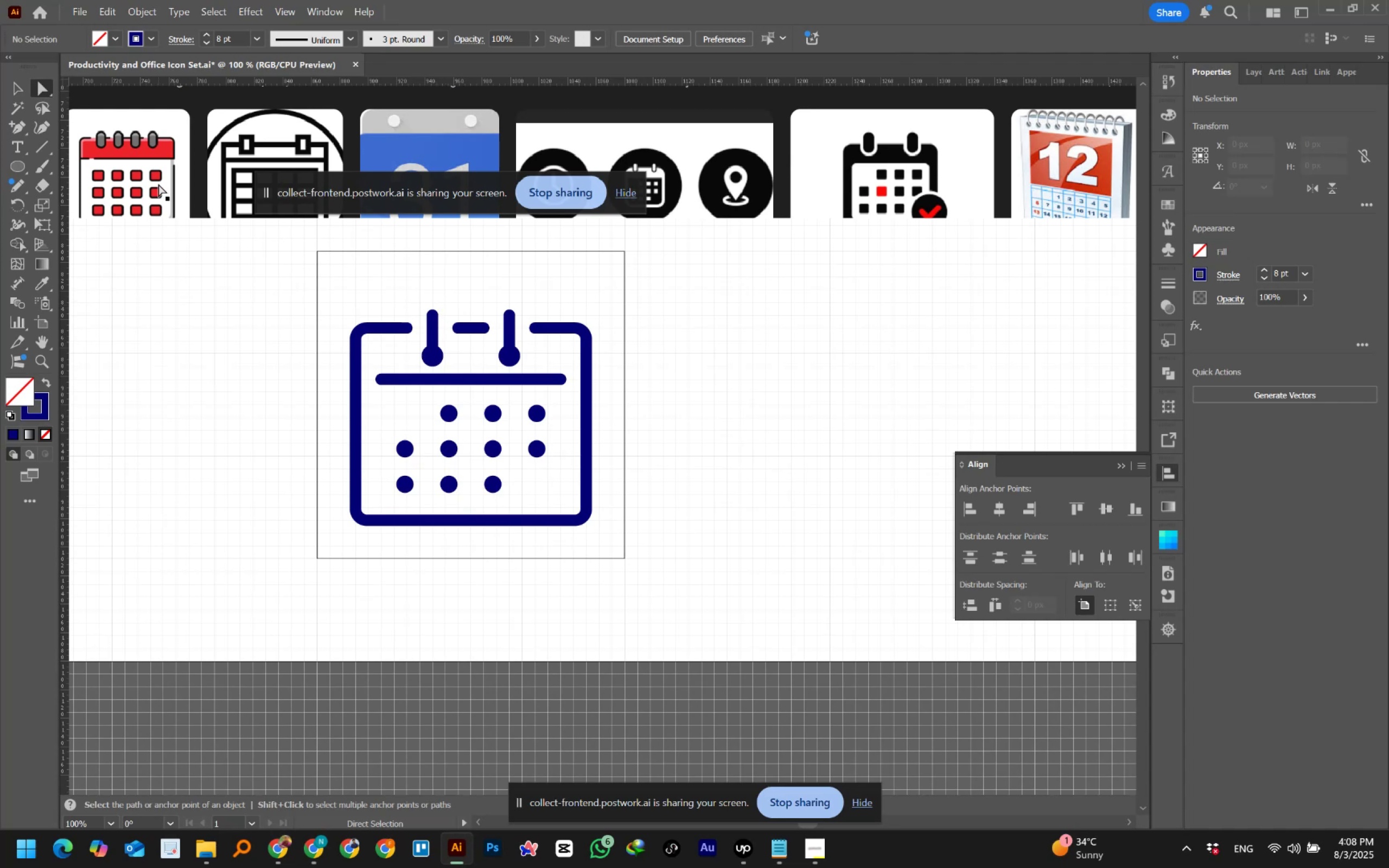 
left_click([16, 82])
 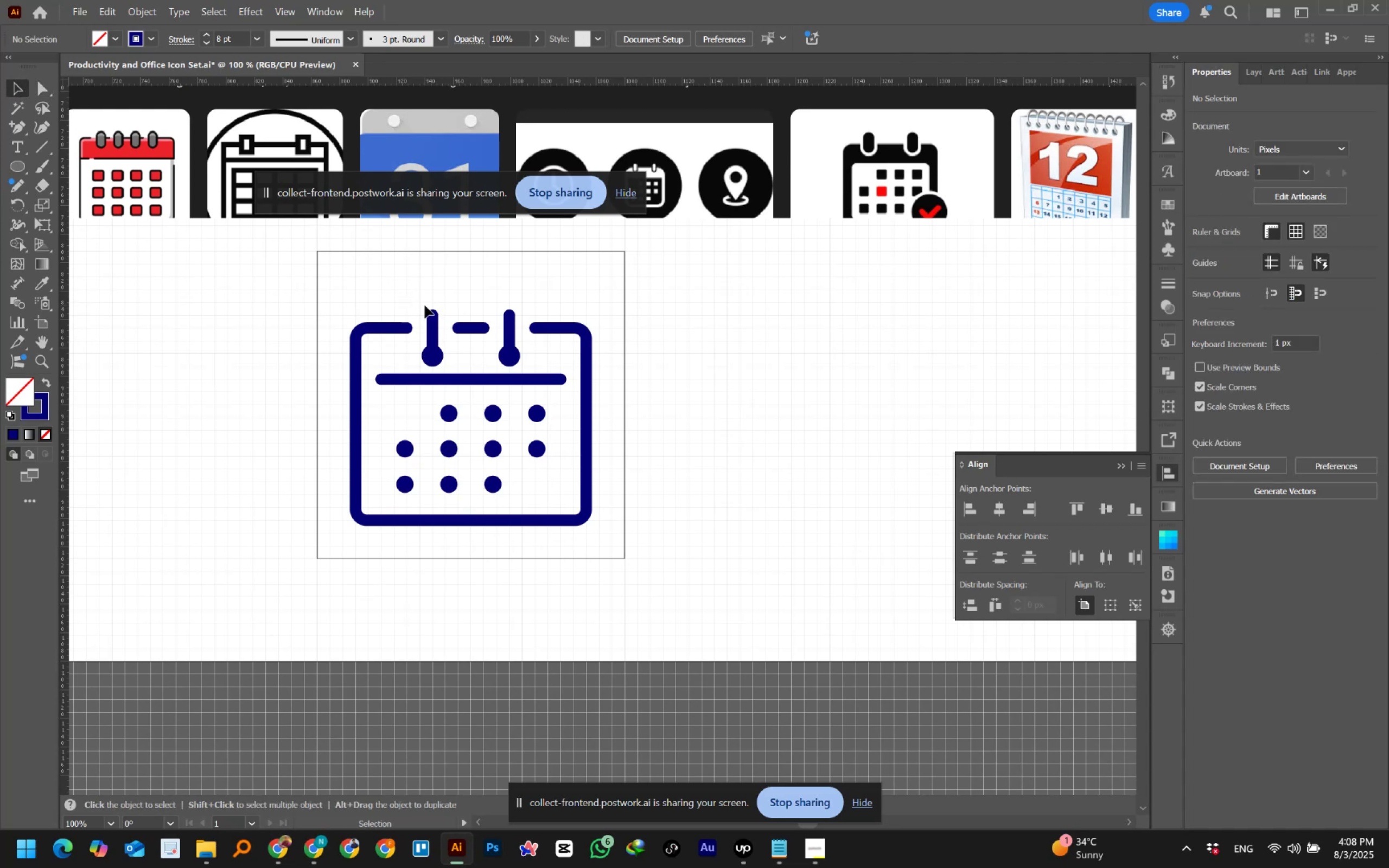 
left_click_drag(start_coordinate=[416, 299], to_coordinate=[445, 367])
 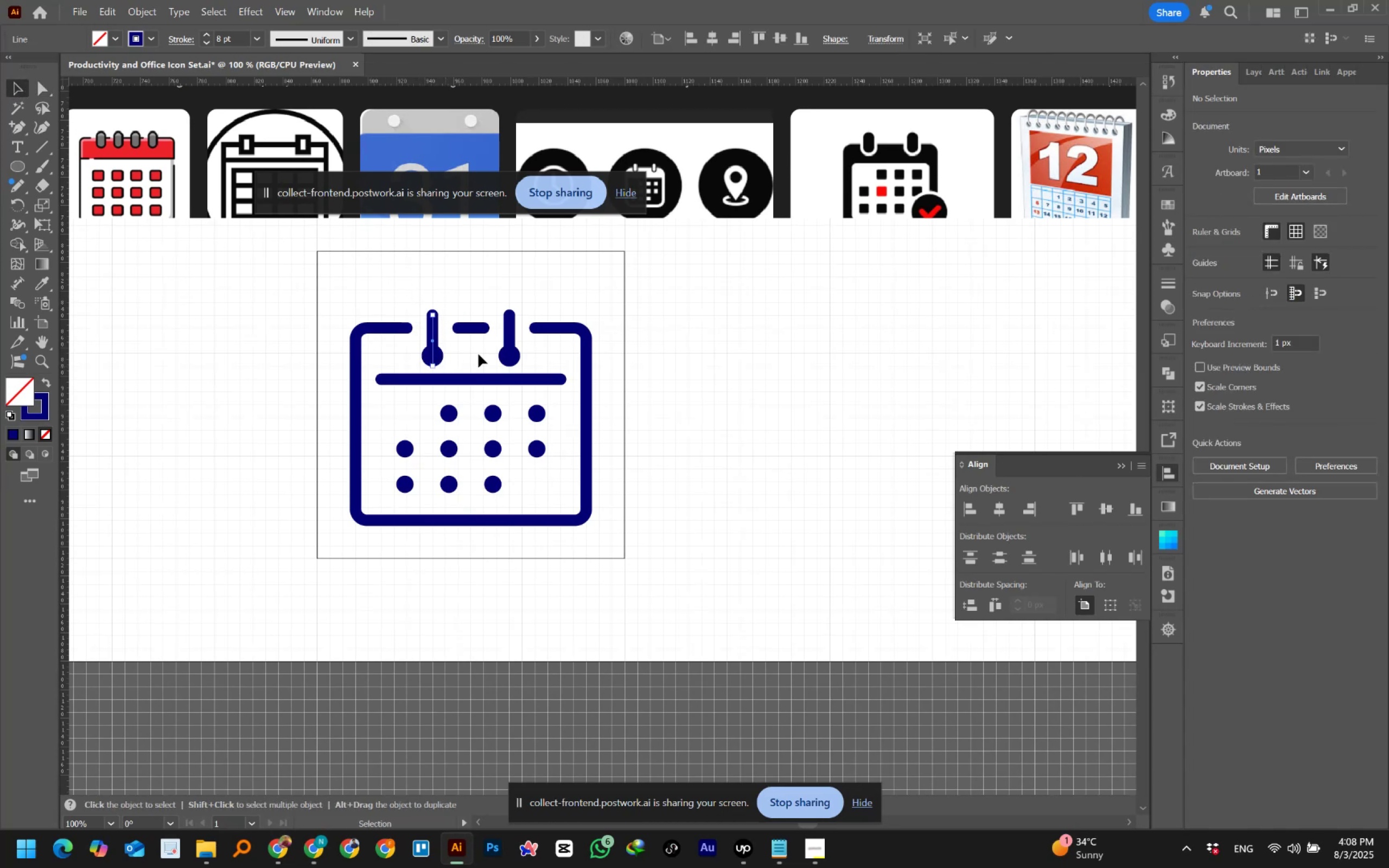 
hold_key(key=ShiftLeft, duration=1.52)
left_click_drag(start_coordinate=[501, 293], to_coordinate=[520, 372])
 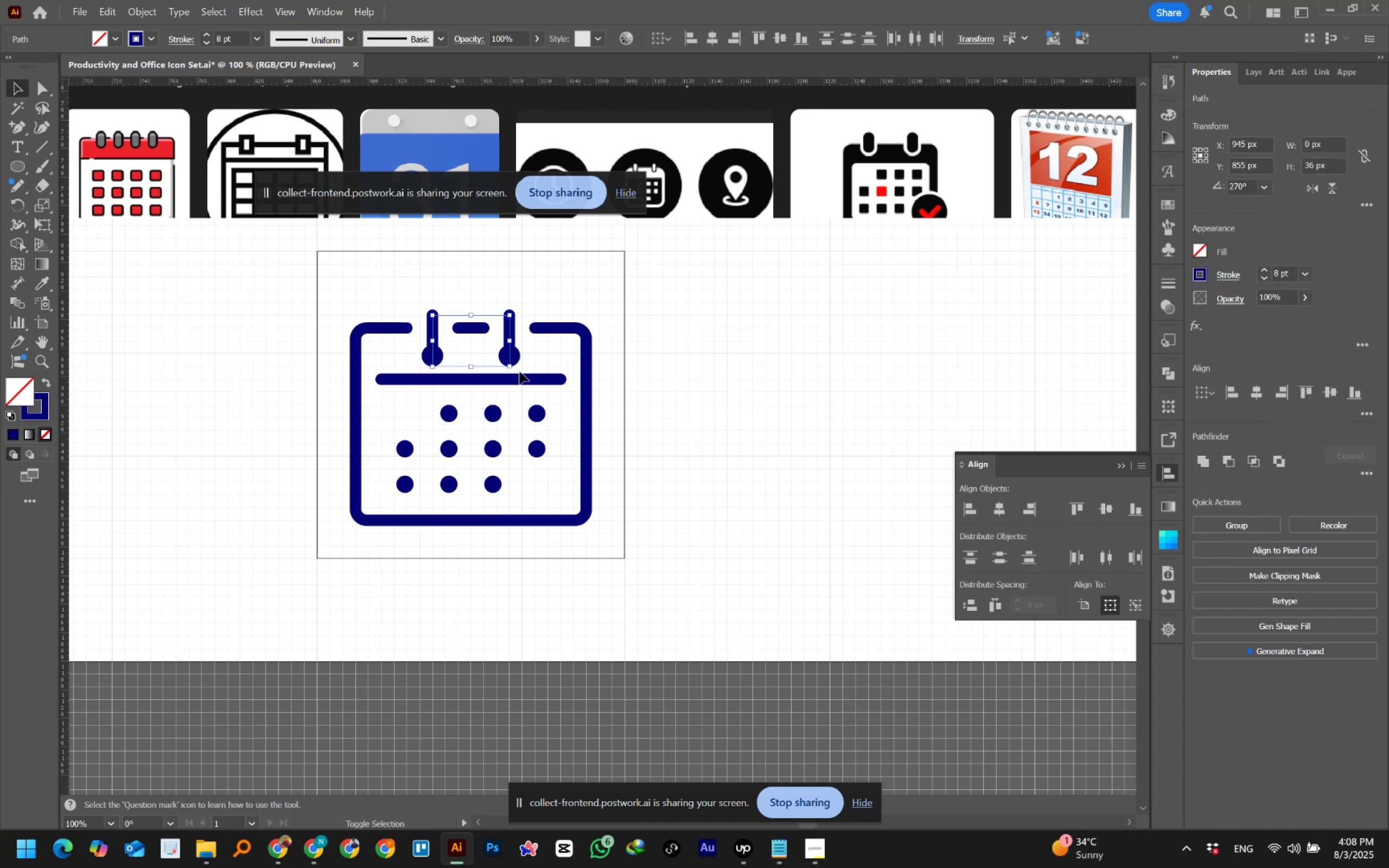 
hold_key(key=ShiftLeft, duration=0.32)
 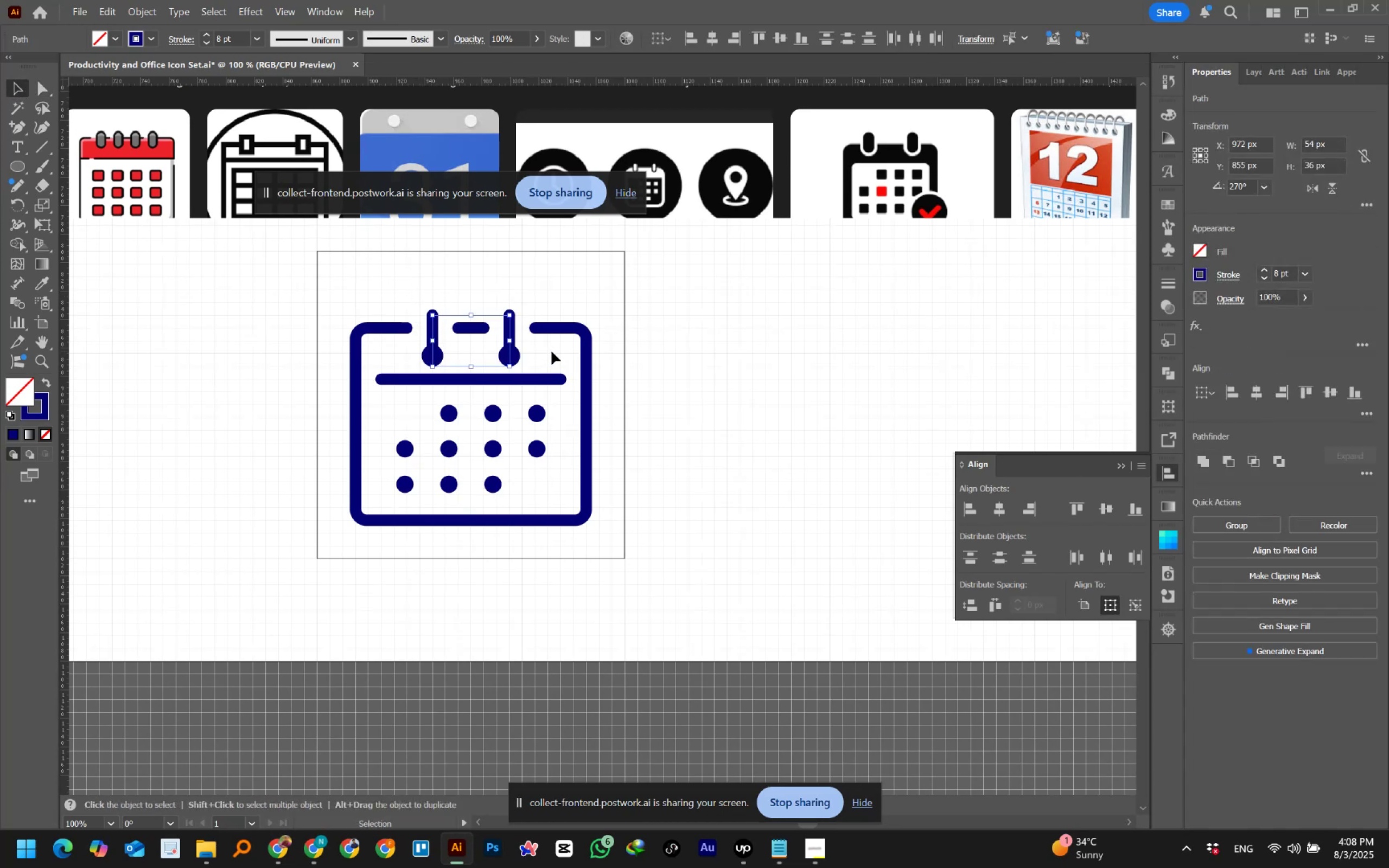 
key(ArrowUp)
 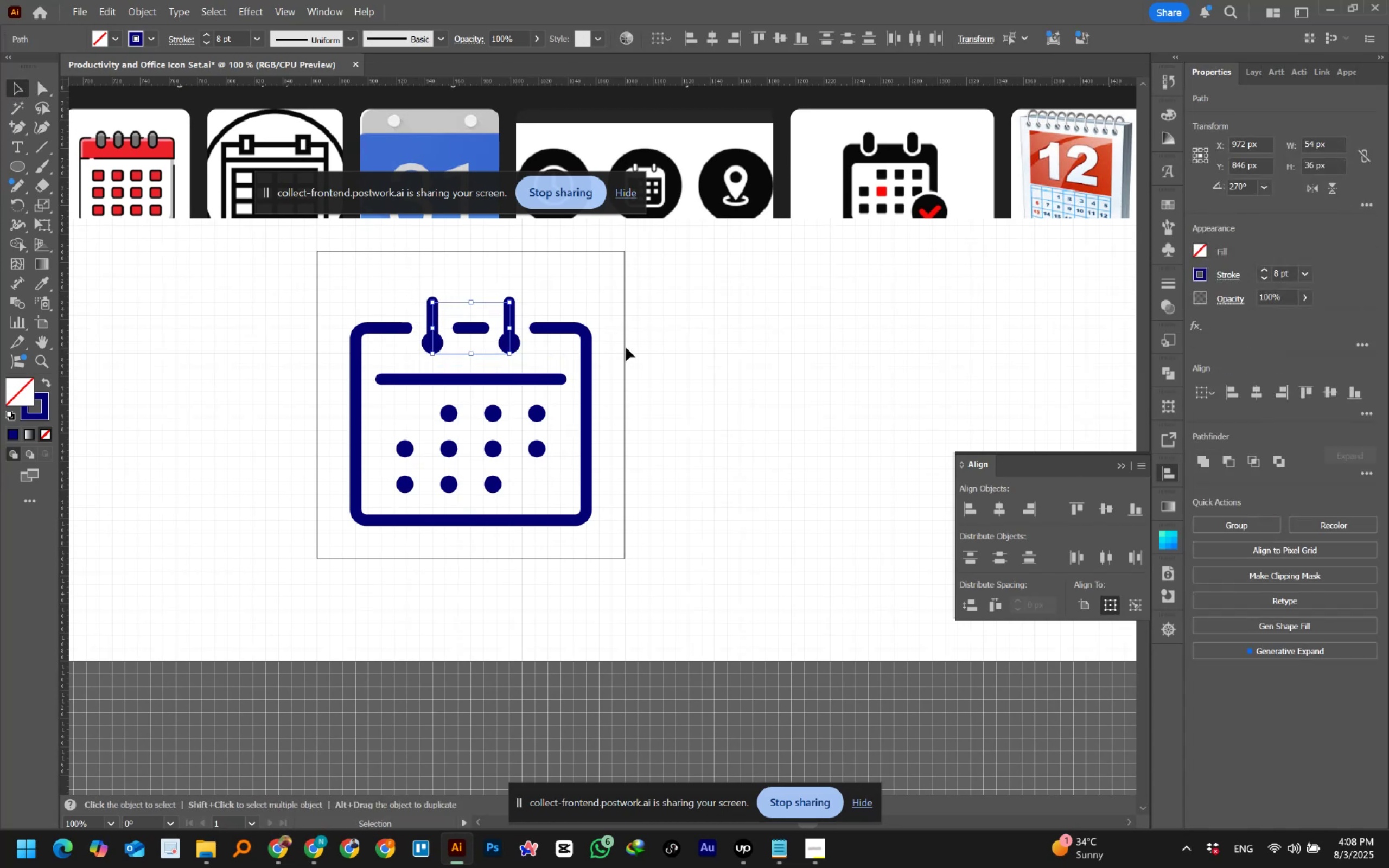 
left_click([639, 344])
 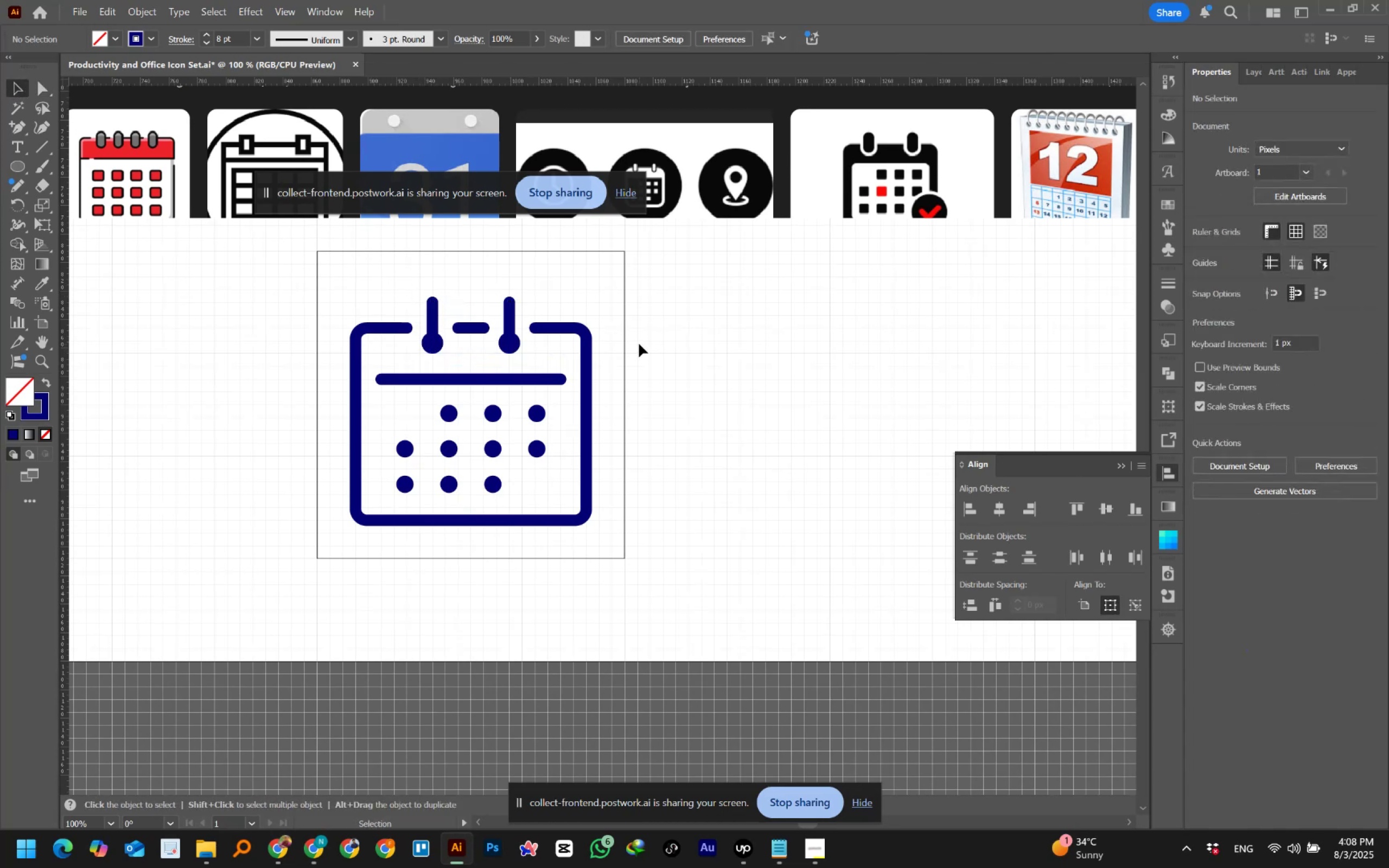 
hold_key(key=AltLeft, duration=1.53)
scroll: coordinate [639, 344], scroll_direction: down, amount: 2.0
 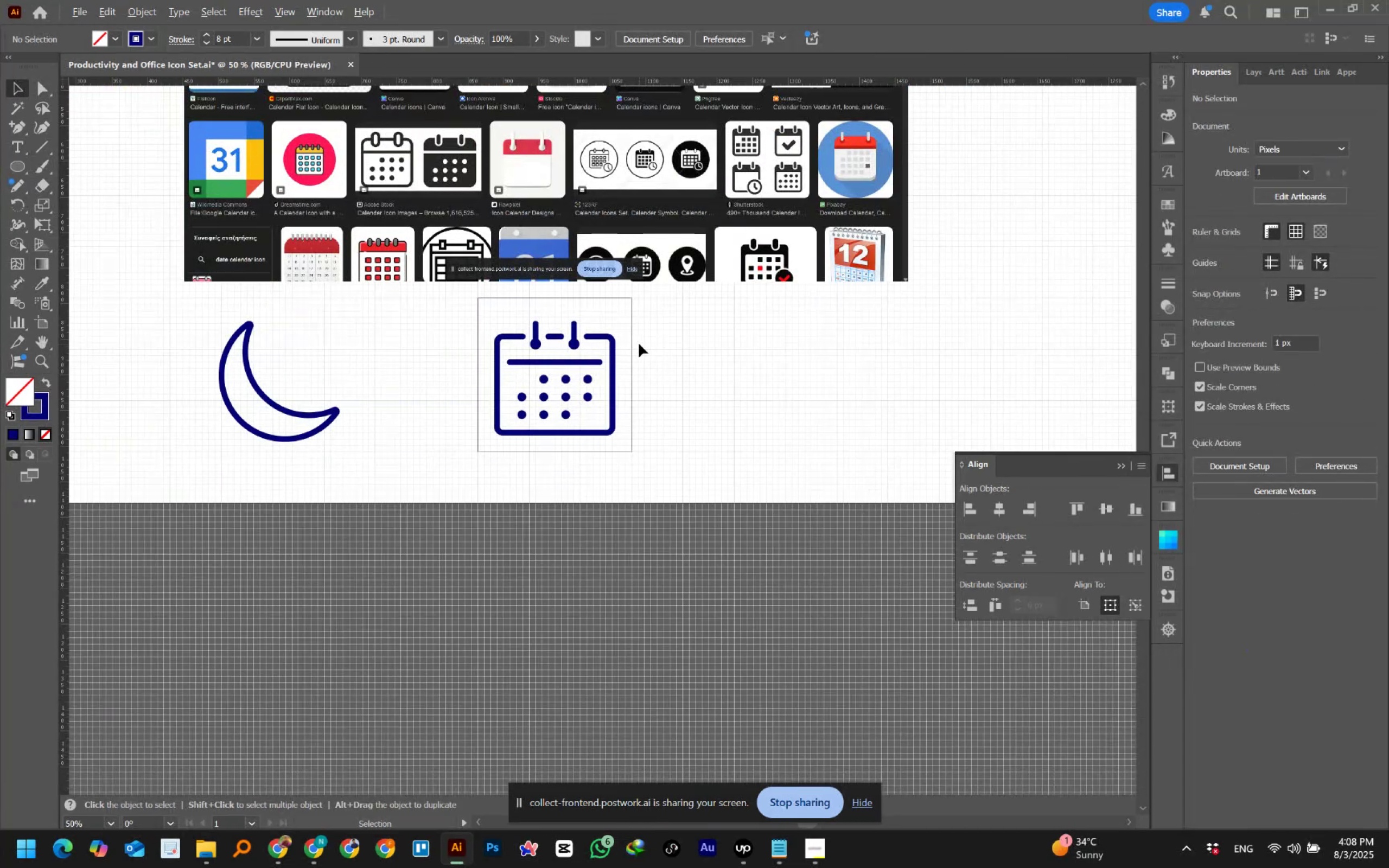 
hold_key(key=AltLeft, duration=0.84)
 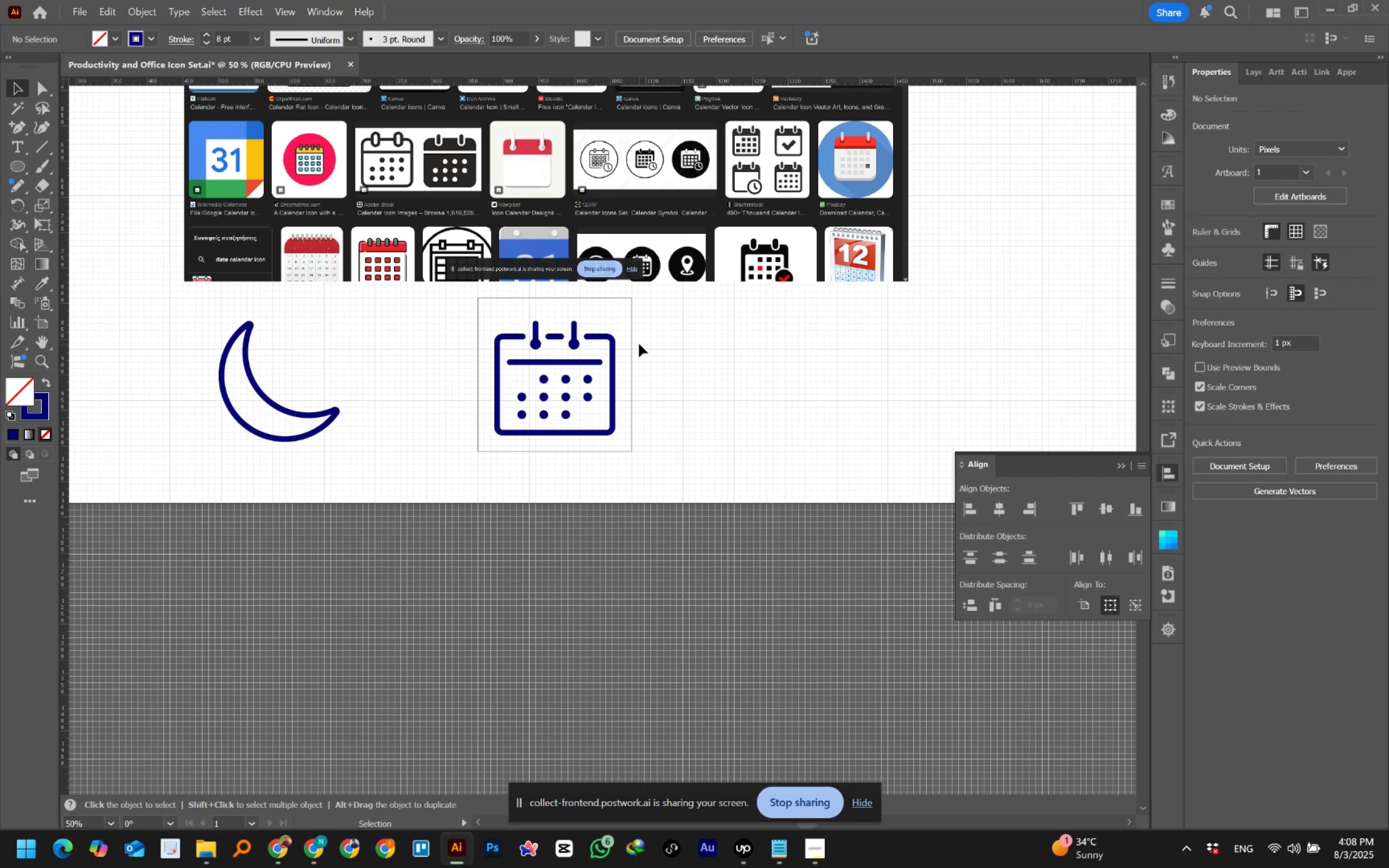 
hold_key(key=AltLeft, duration=0.99)
scroll: coordinate [639, 344], scroll_direction: up, amount: 4.0
 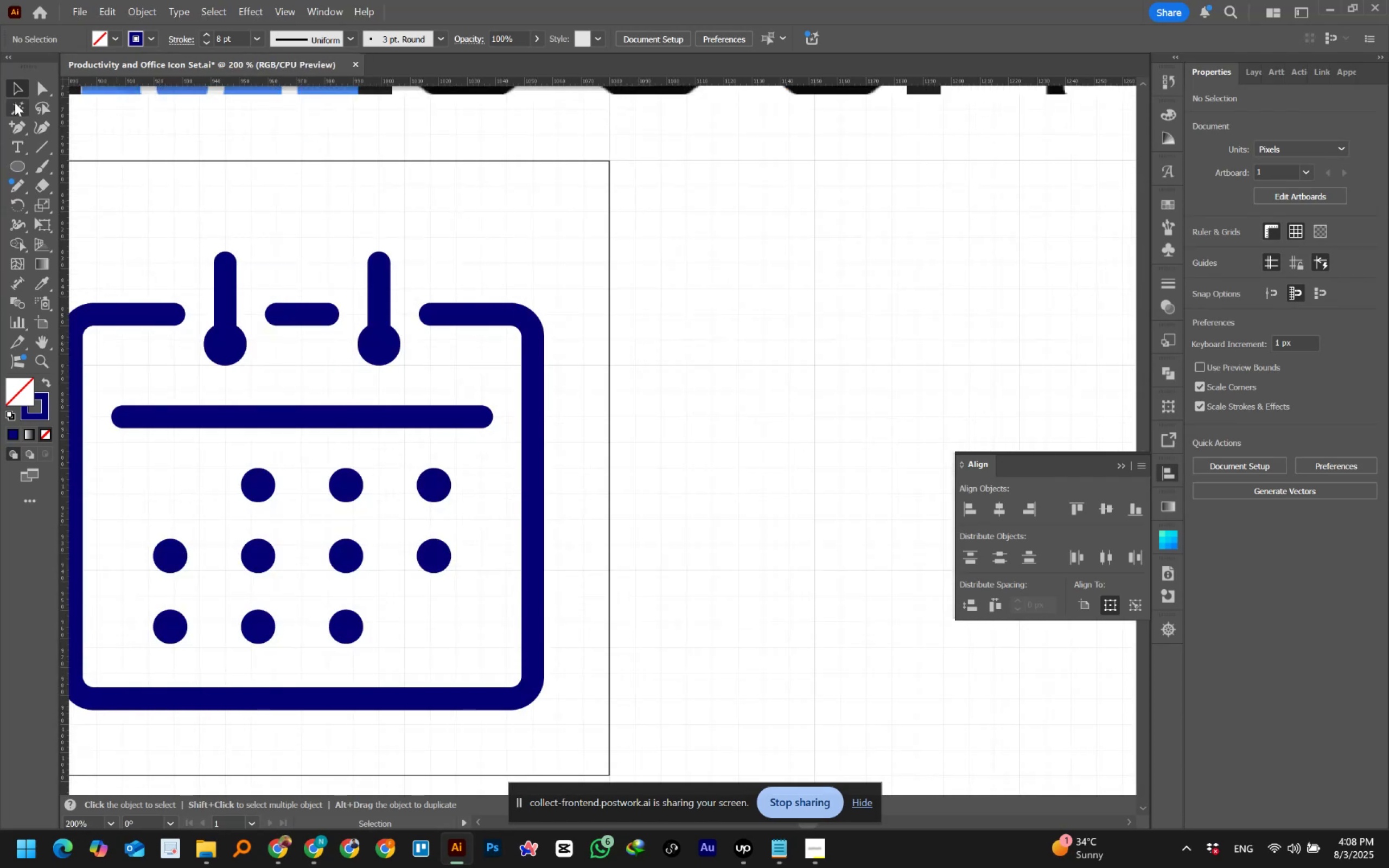 
left_click([35, 79])
 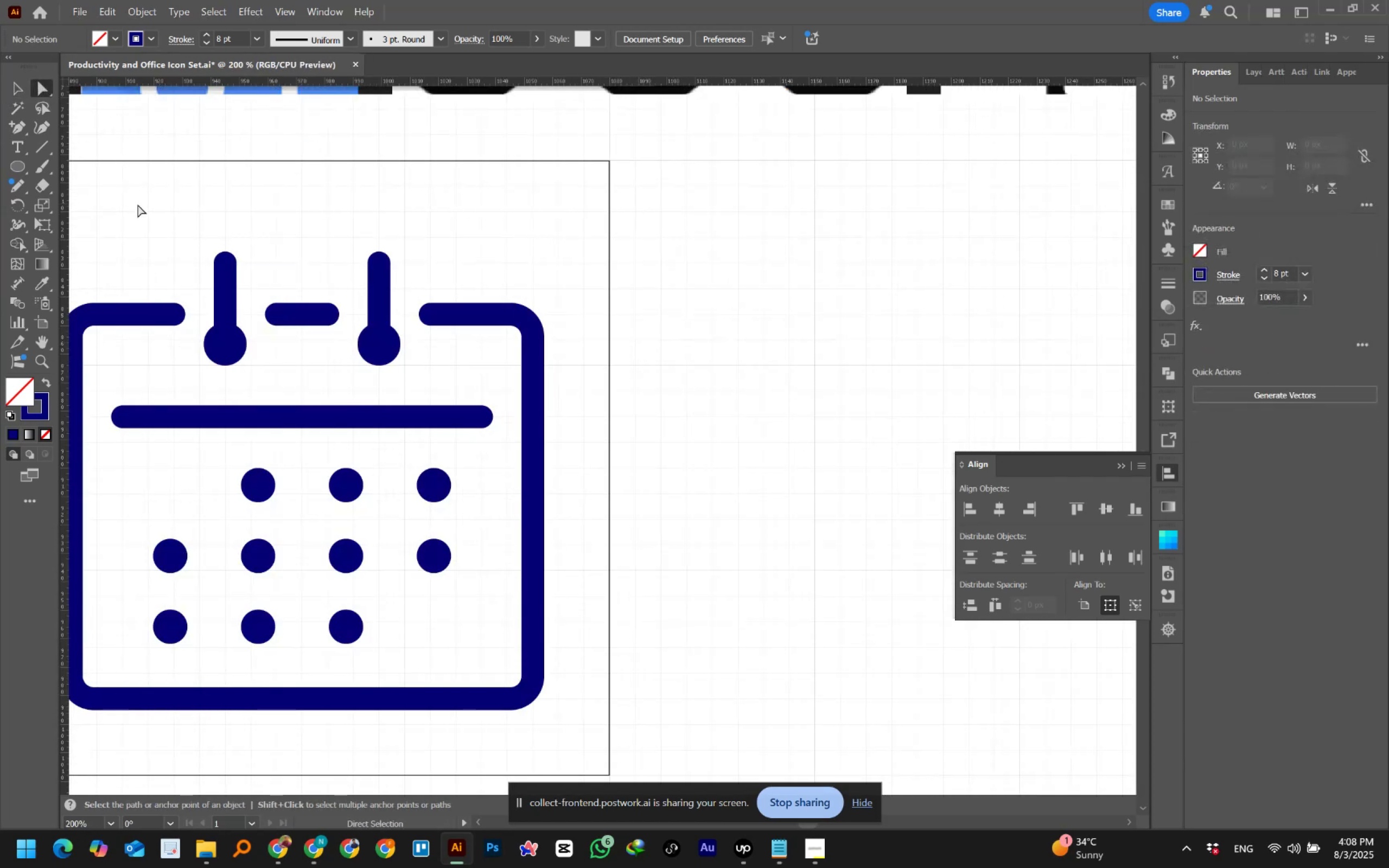 
left_click_drag(start_coordinate=[155, 218], to_coordinate=[432, 275])
 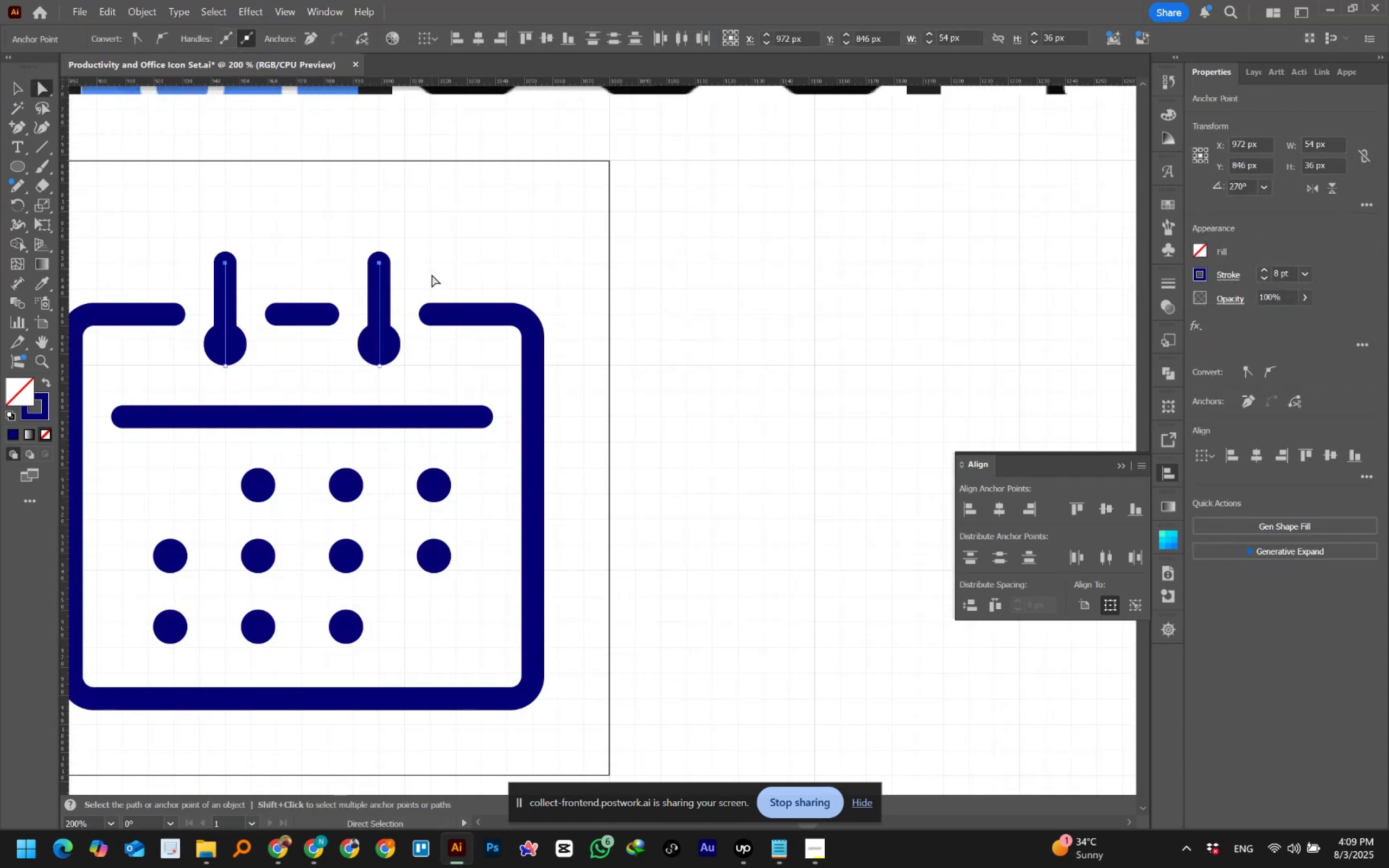 
key(ArrowDown)
 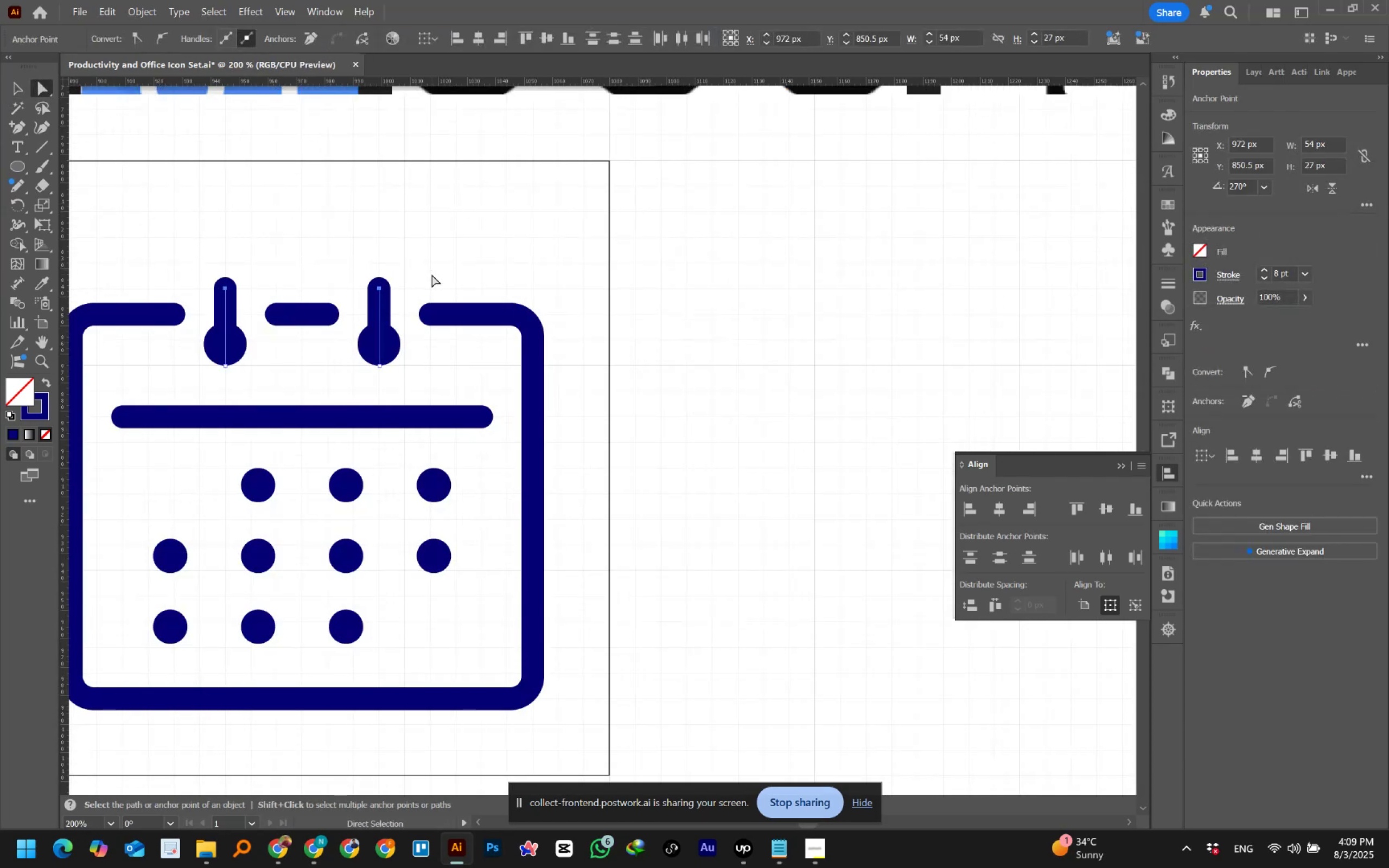 
left_click([432, 275])
 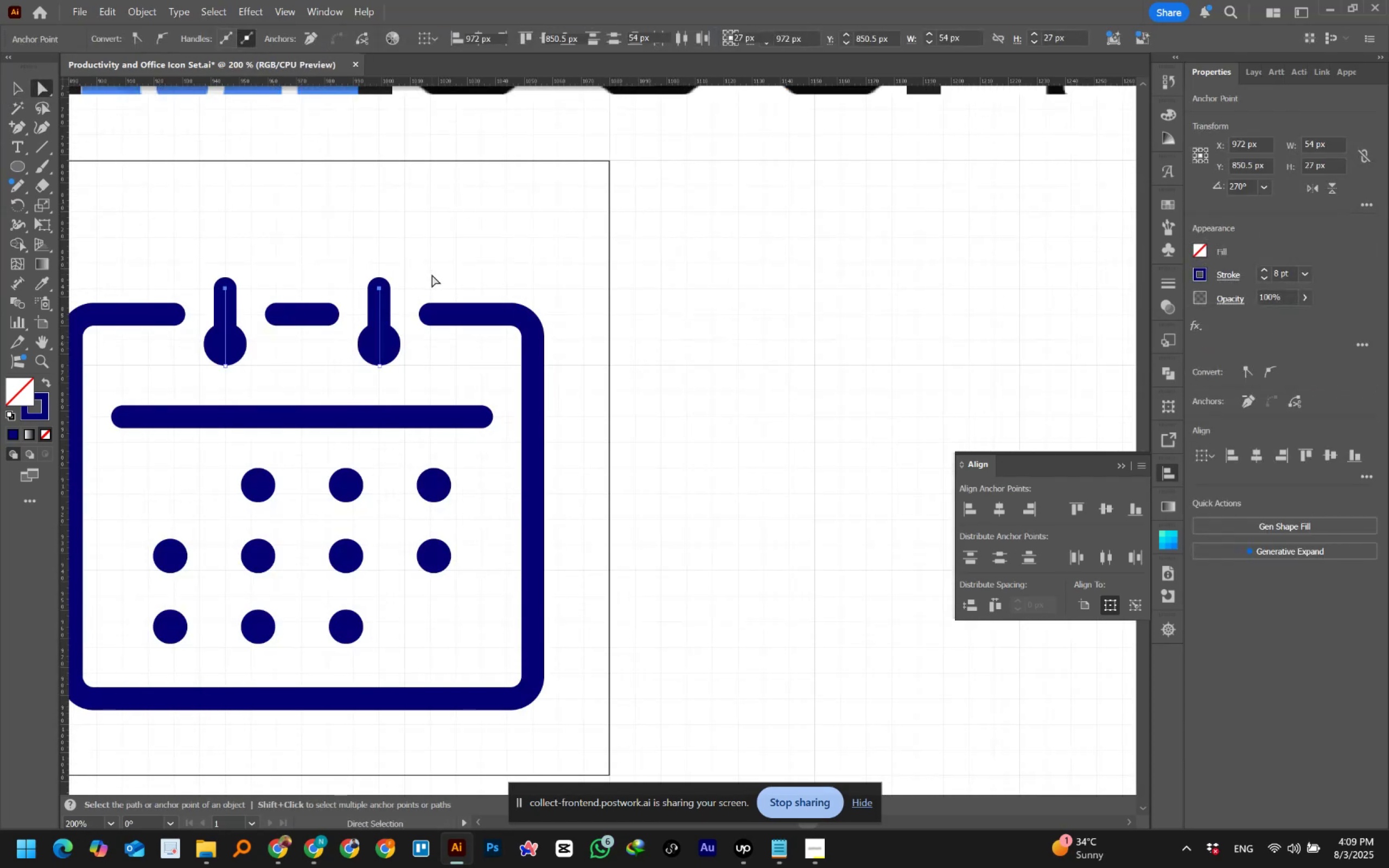 
hold_key(key=AltLeft, duration=1.45)
scroll: coordinate [432, 275], scroll_direction: down, amount: 2.0
 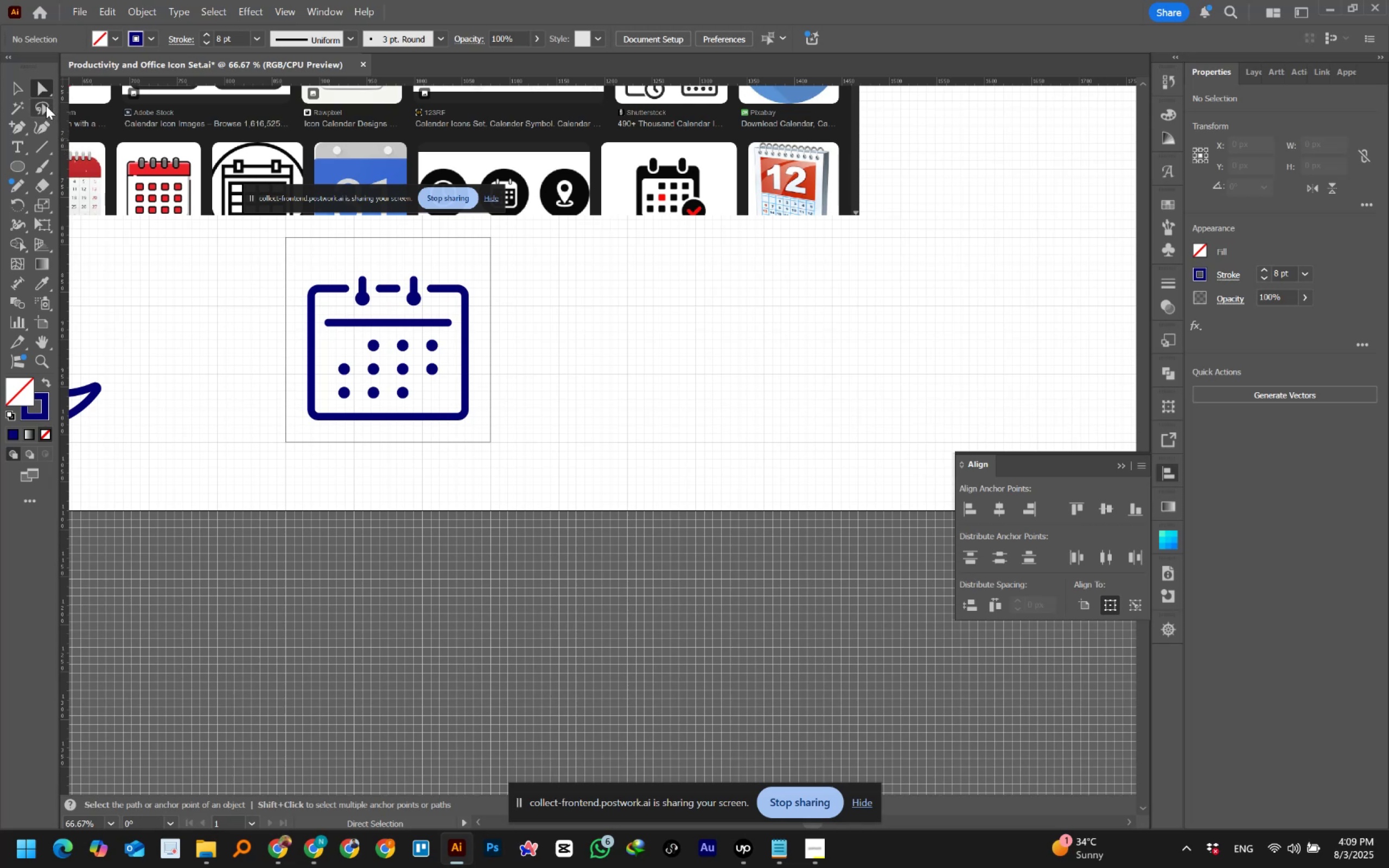 
left_click([23, 88])
 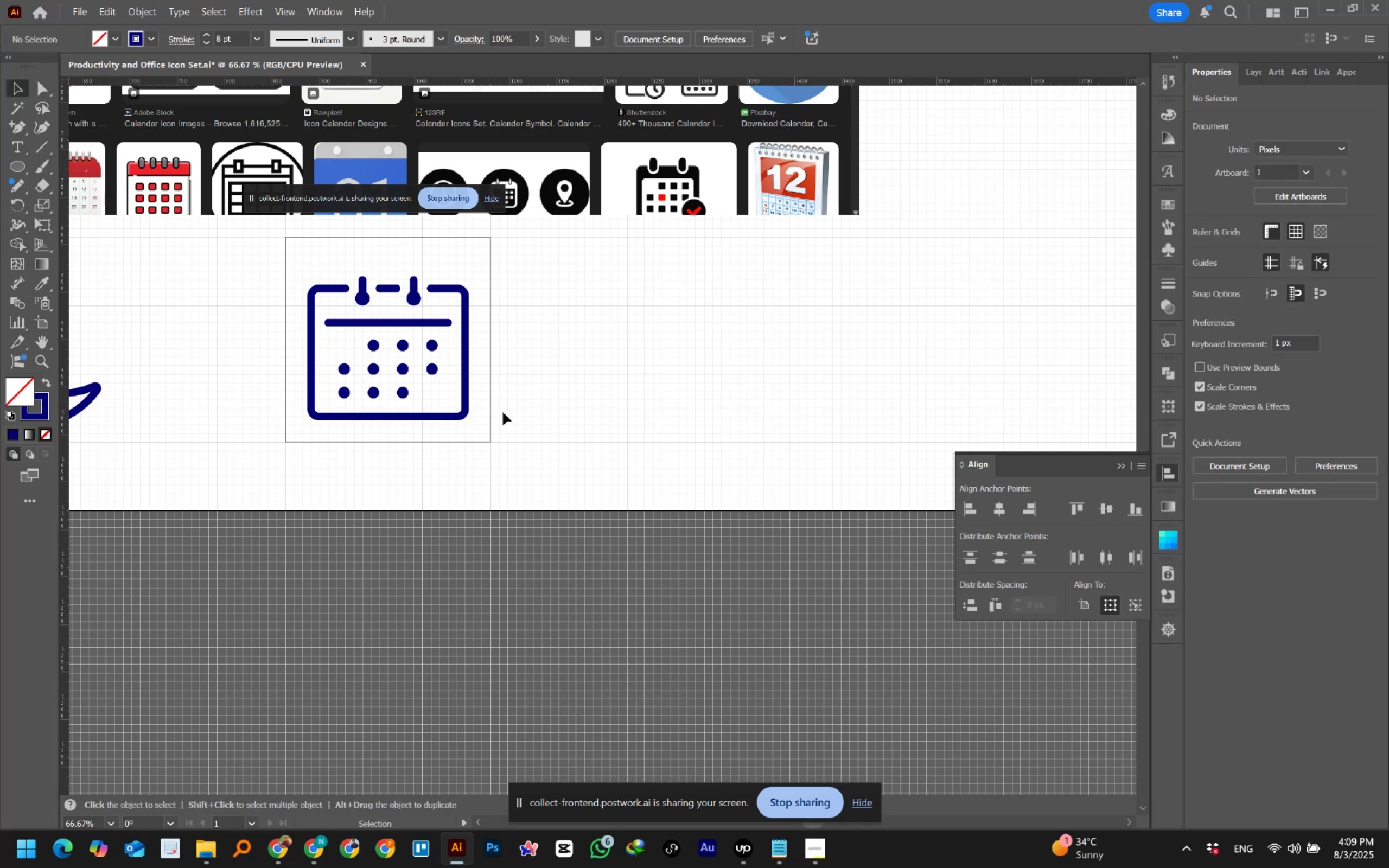 
hold_key(key=AltLeft, duration=1.08)
scroll: coordinate [444, 363], scroll_direction: up, amount: 1.0
 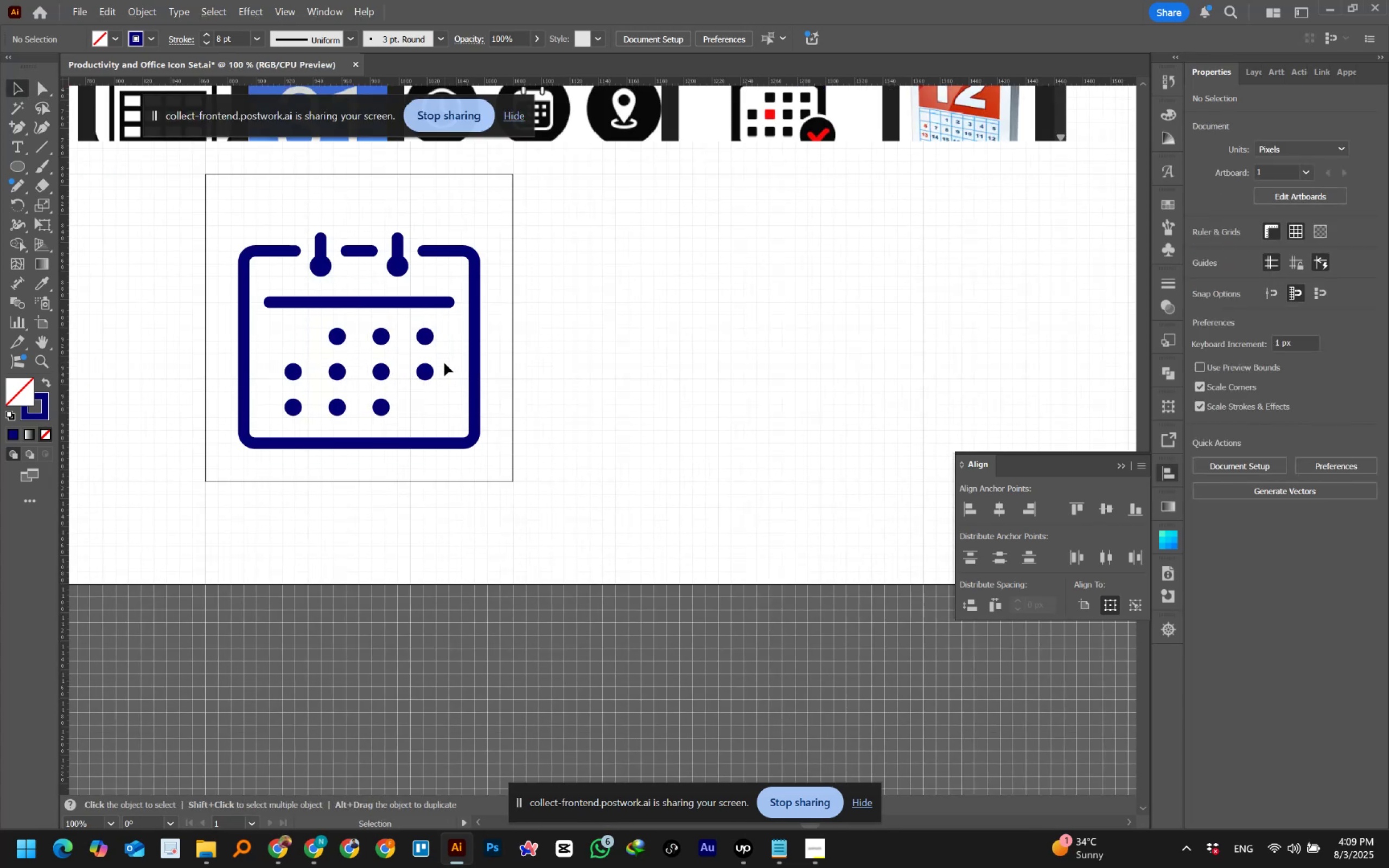 
hold_key(key=Space, duration=1.07)
 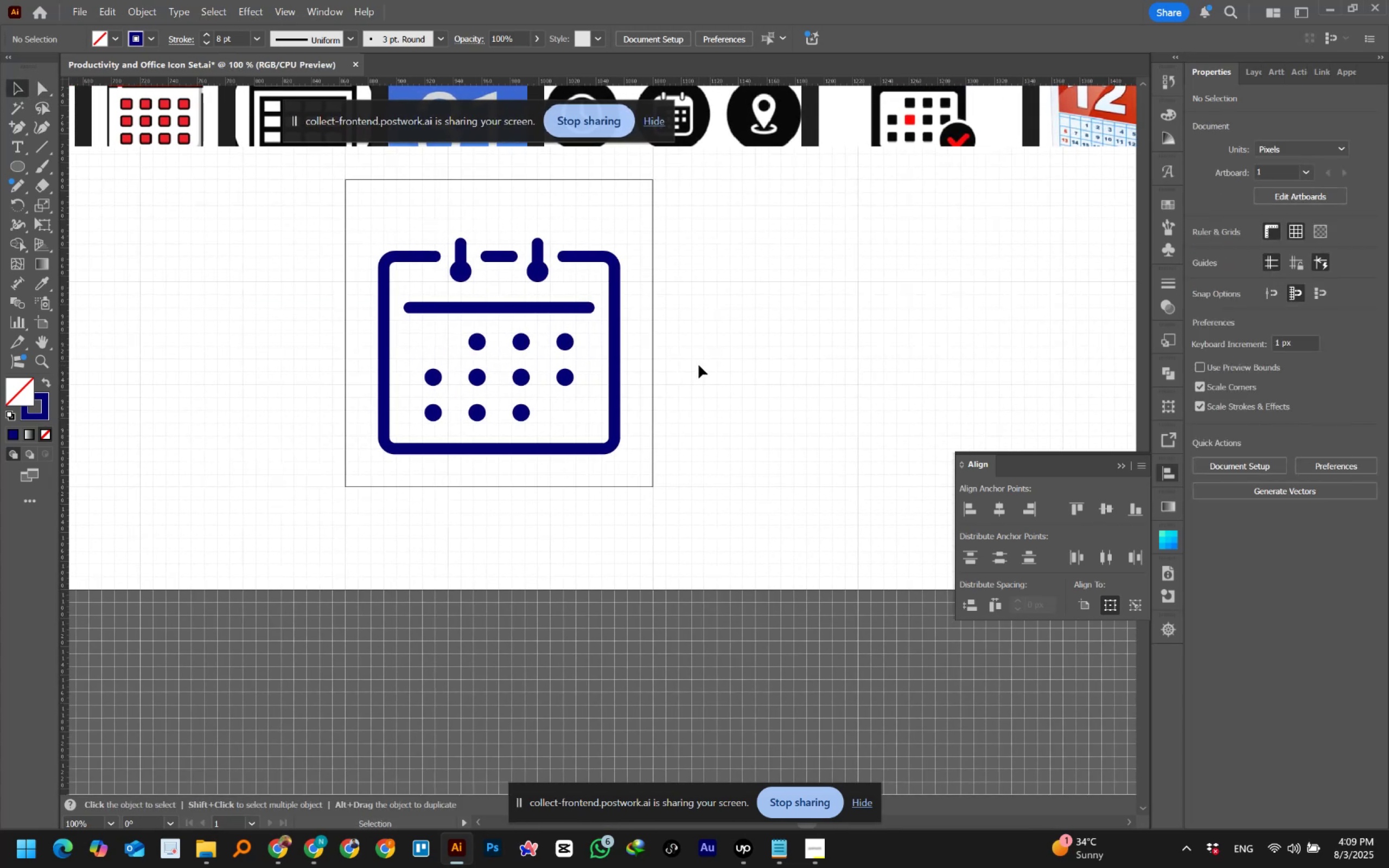 
left_click_drag(start_coordinate=[394, 340], to_coordinate=[534, 345])
 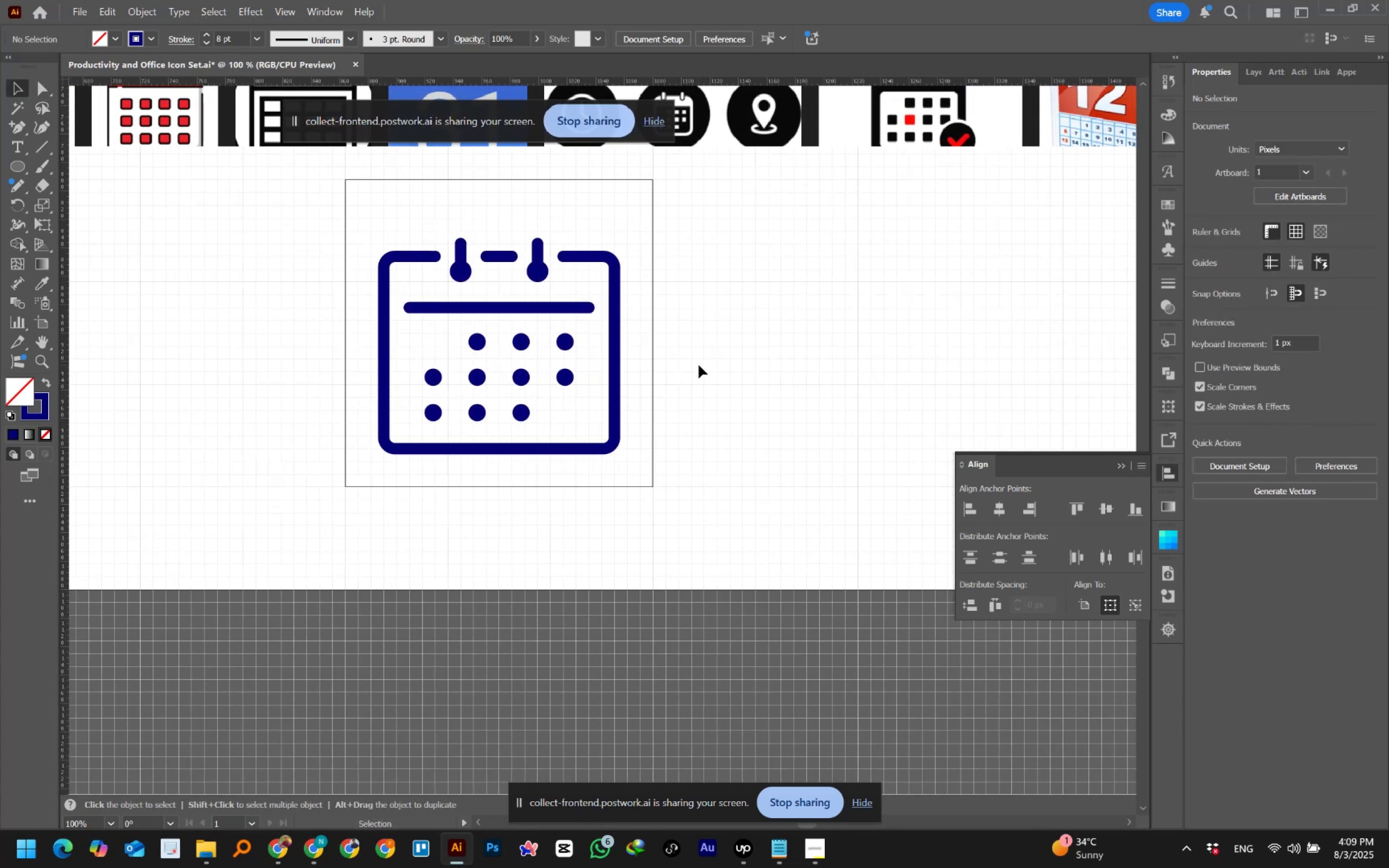 
hold_key(key=AltLeft, duration=0.67)
scroll: coordinate [699, 365], scroll_direction: down, amount: 2.0
 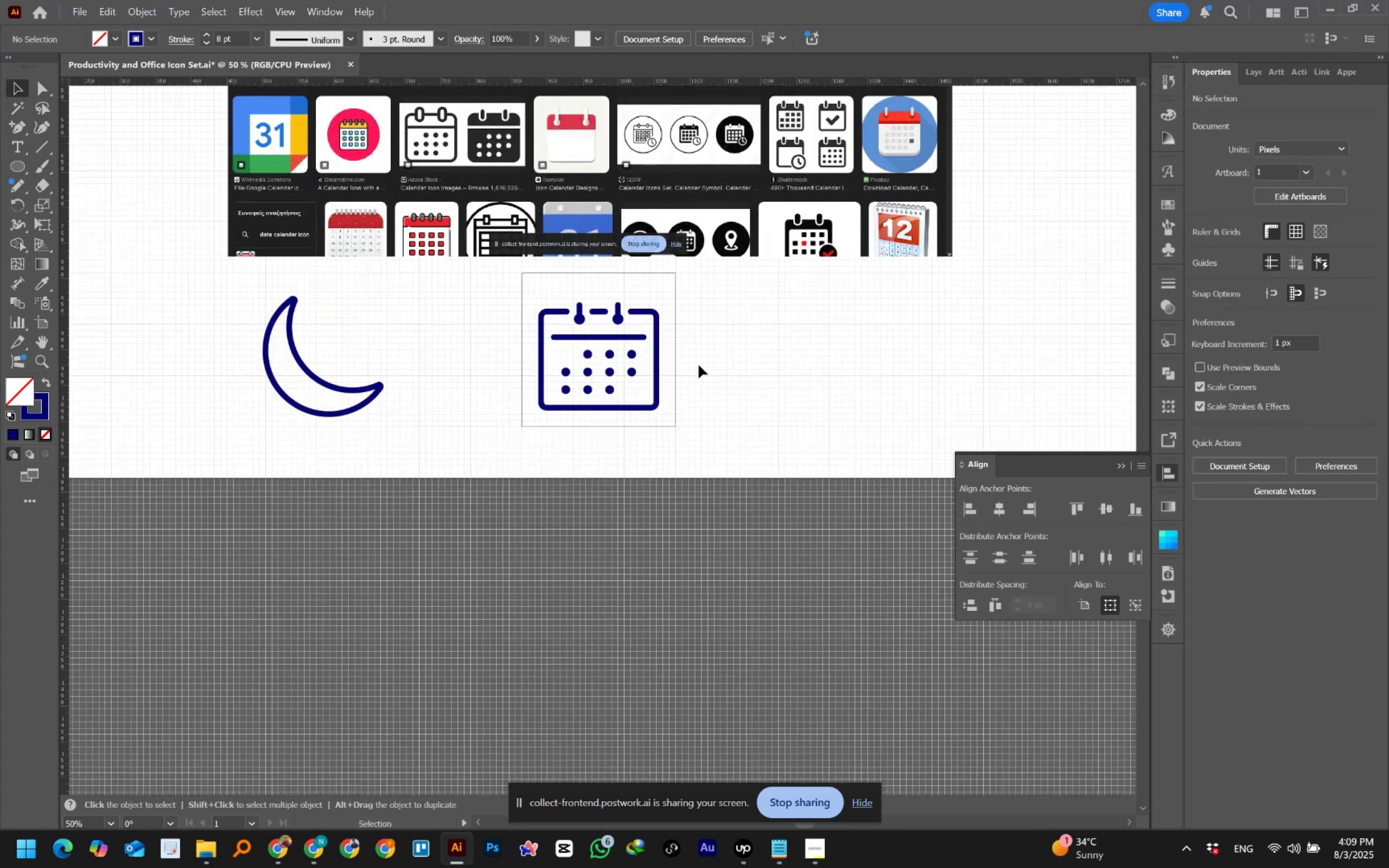 
scroll: coordinate [718, 390], scroll_direction: up, amount: 7.0
 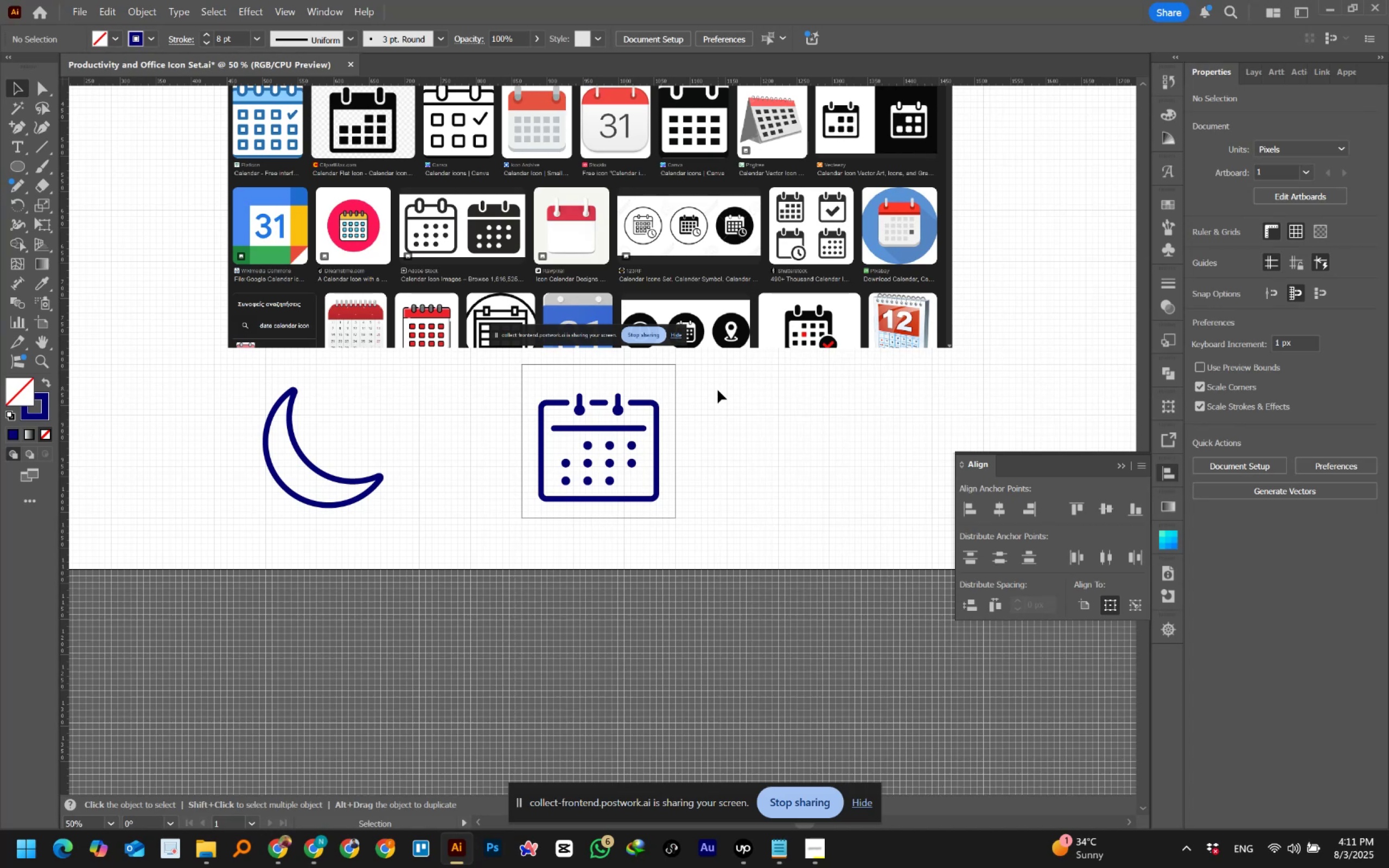 
wait(142.89)
 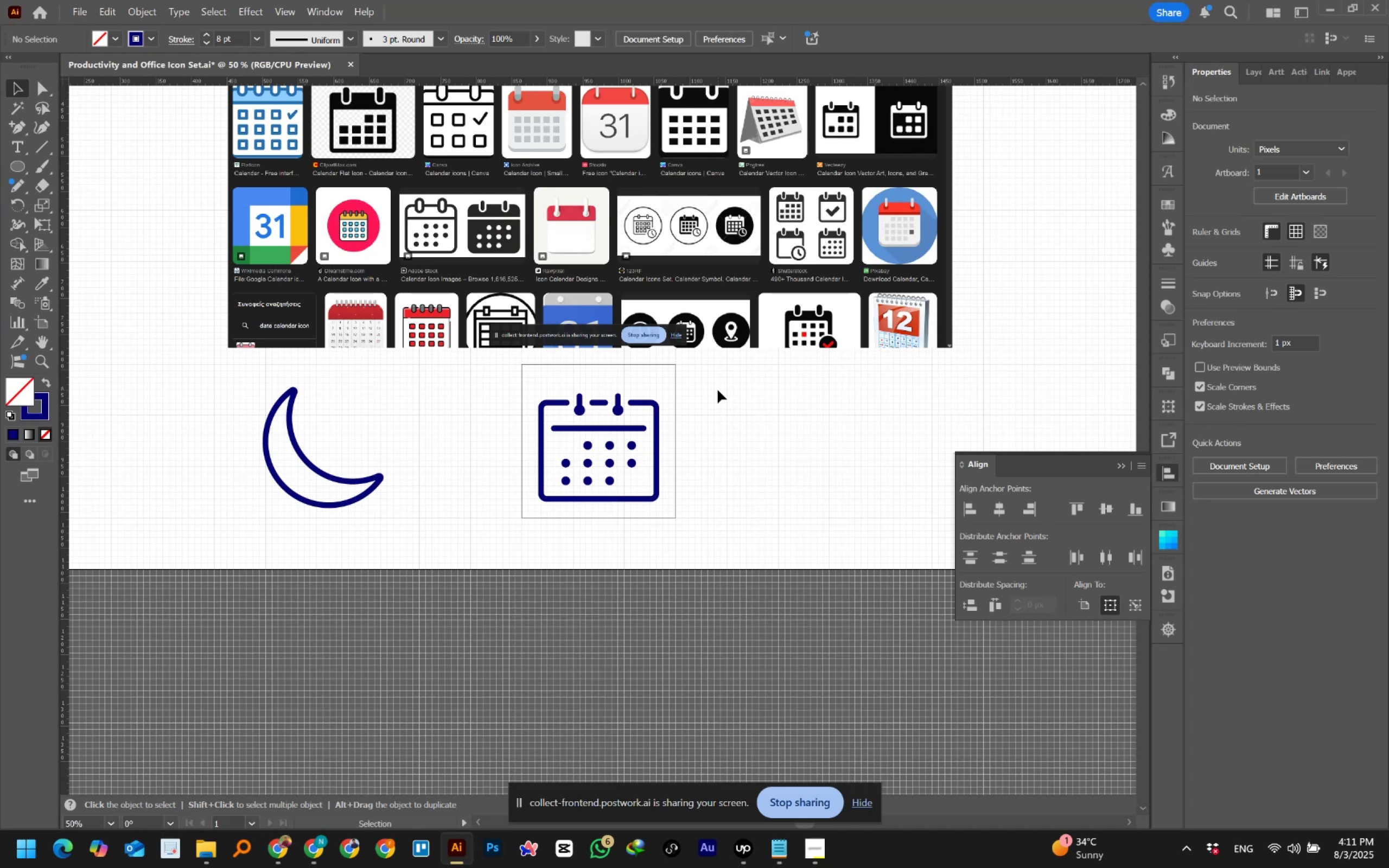 
hold_key(key=AltLeft, duration=1.23)
scroll: coordinate [718, 390], scroll_direction: down, amount: 1.0
 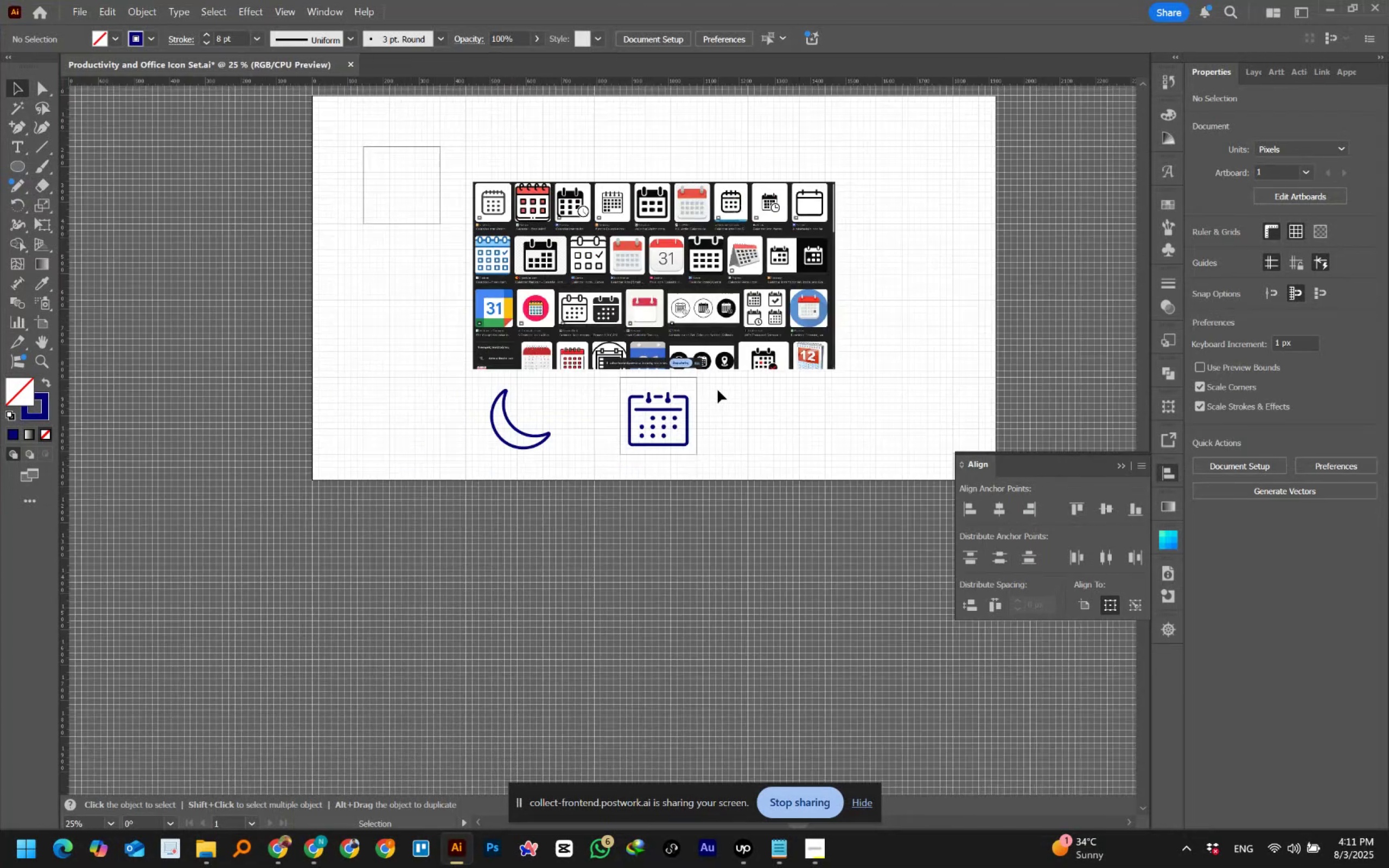 
hold_key(key=Space, duration=0.81)
 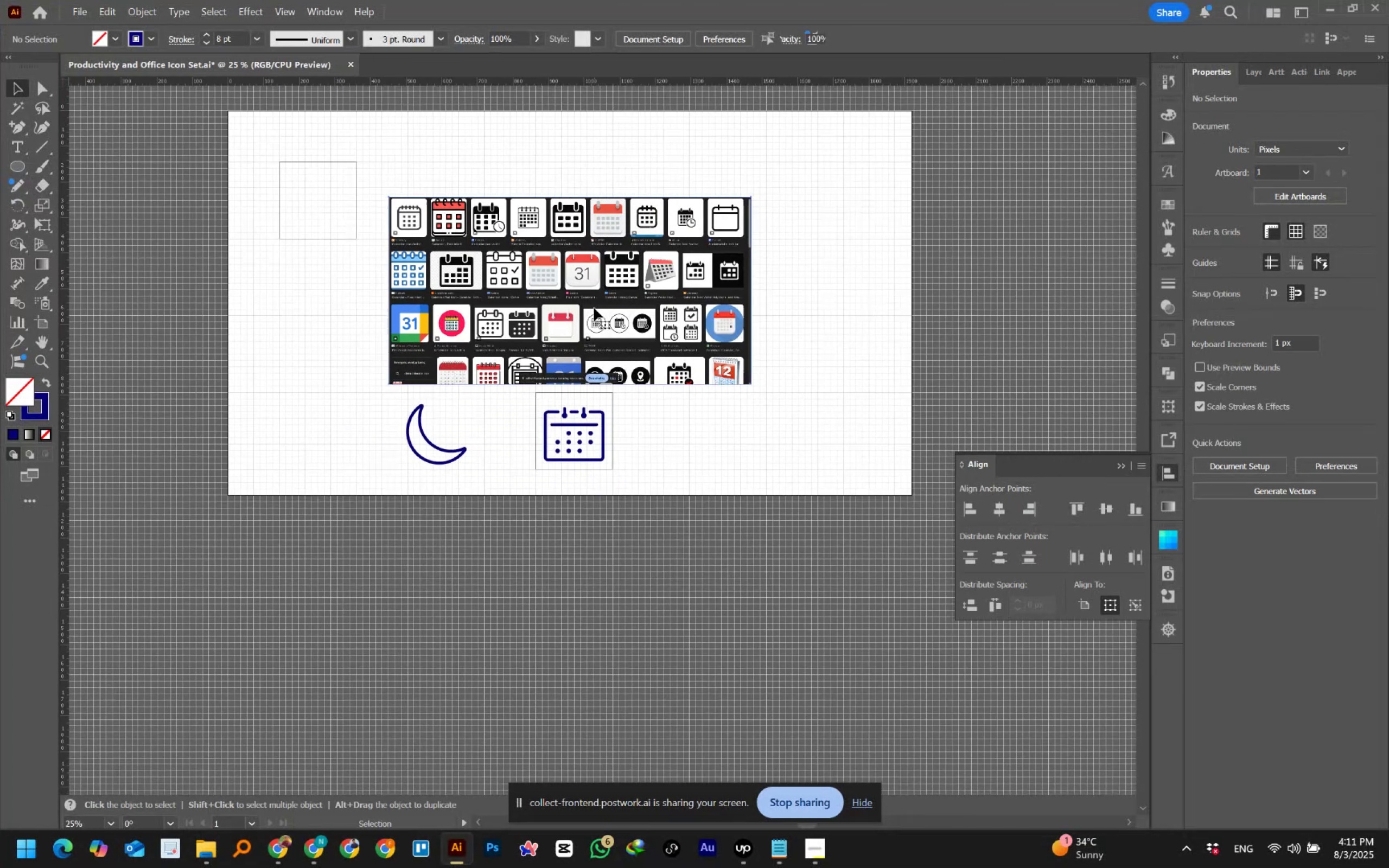 
left_click_drag(start_coordinate=[805, 414], to_coordinate=[721, 430])
 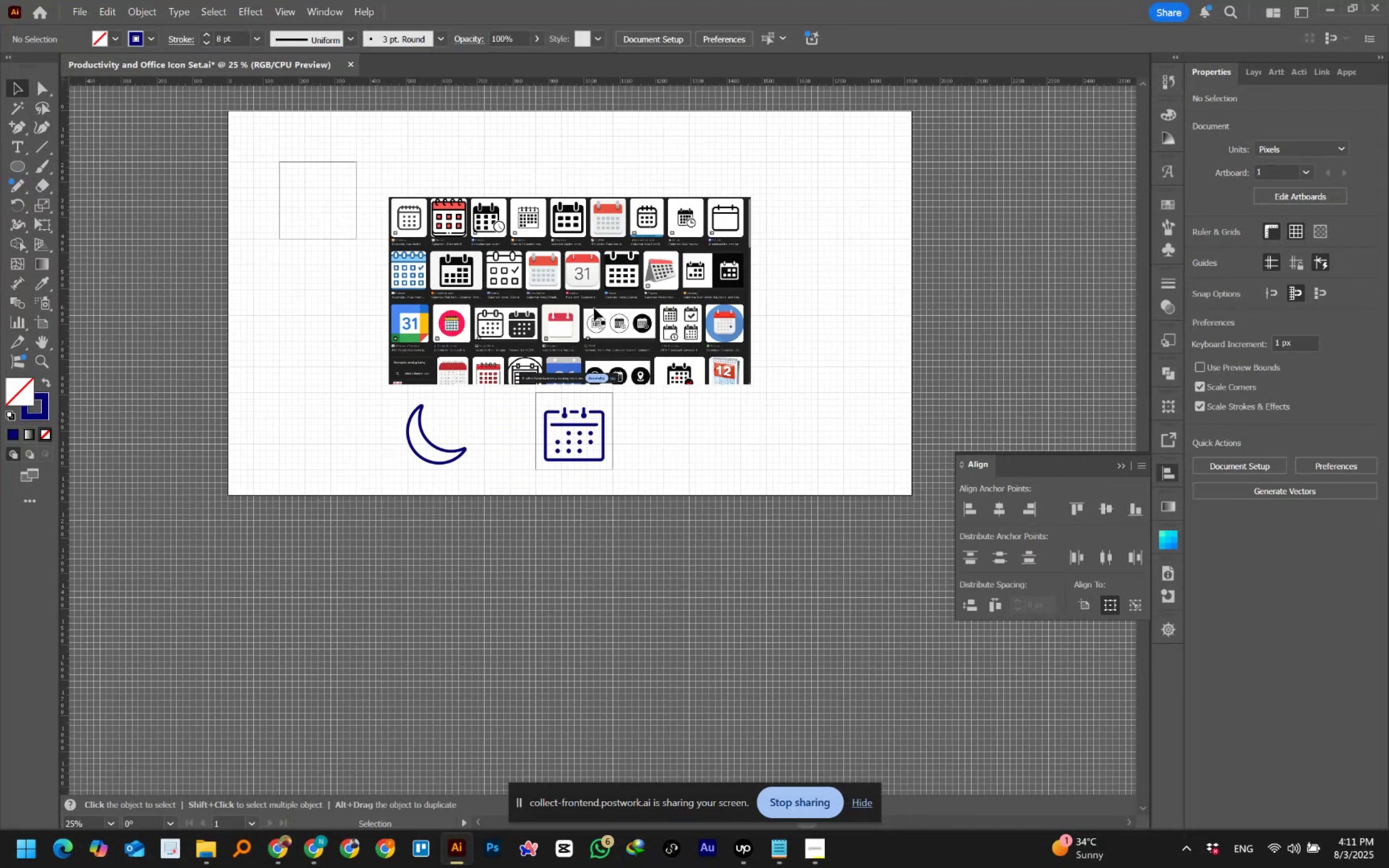 
left_click([594, 308])
 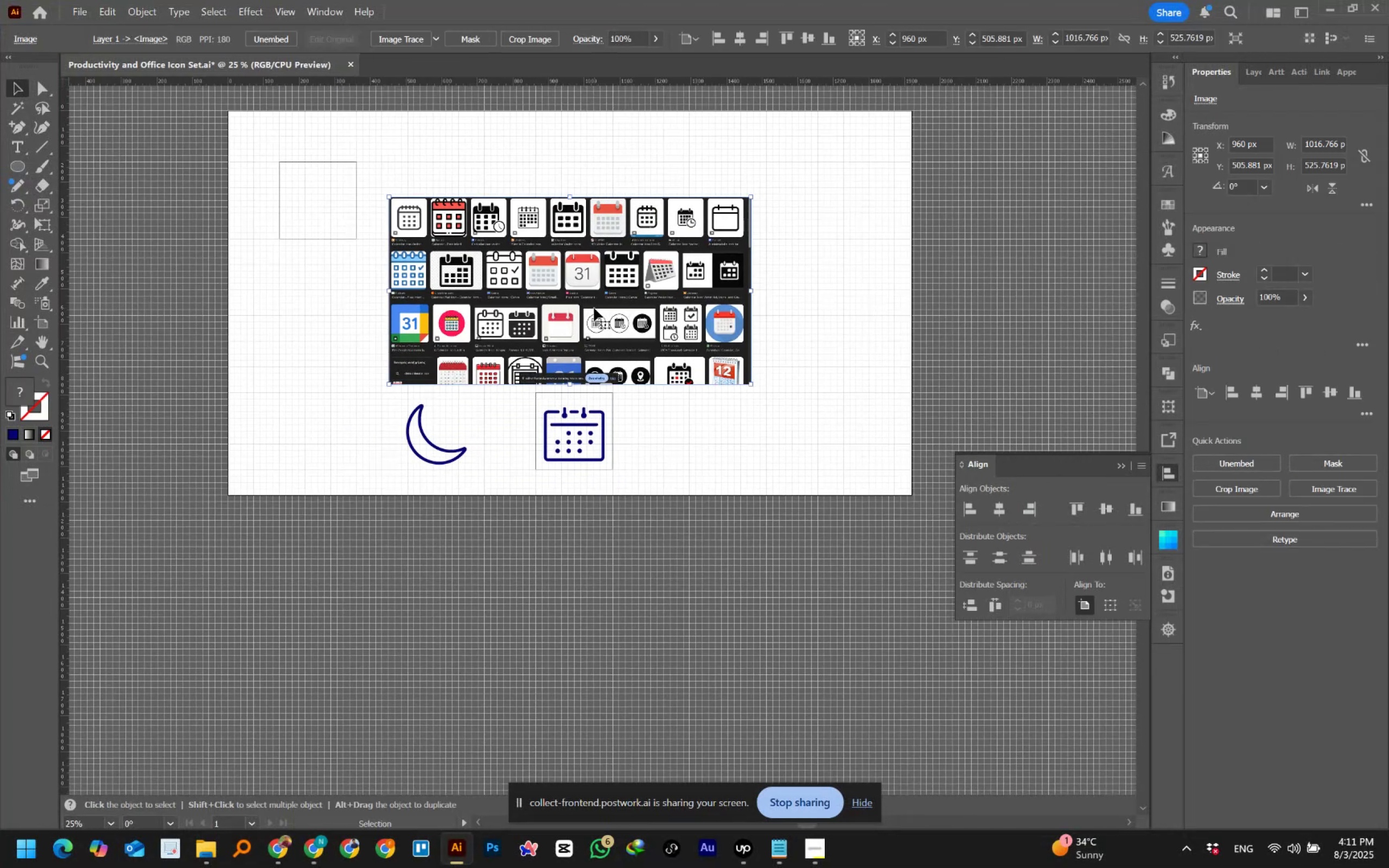 
key(Delete)
 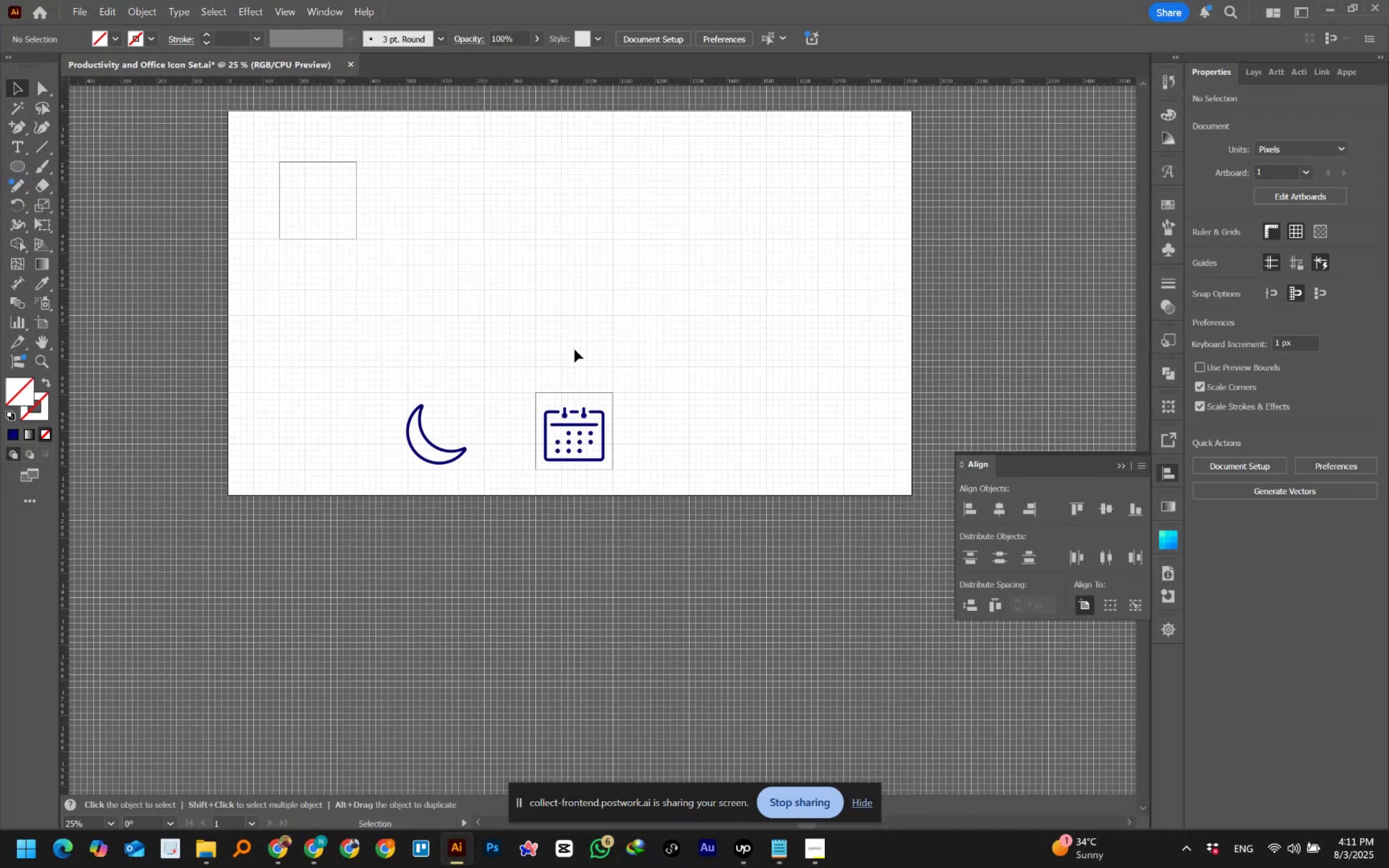 
left_click_drag(start_coordinate=[516, 386], to_coordinate=[640, 486])
 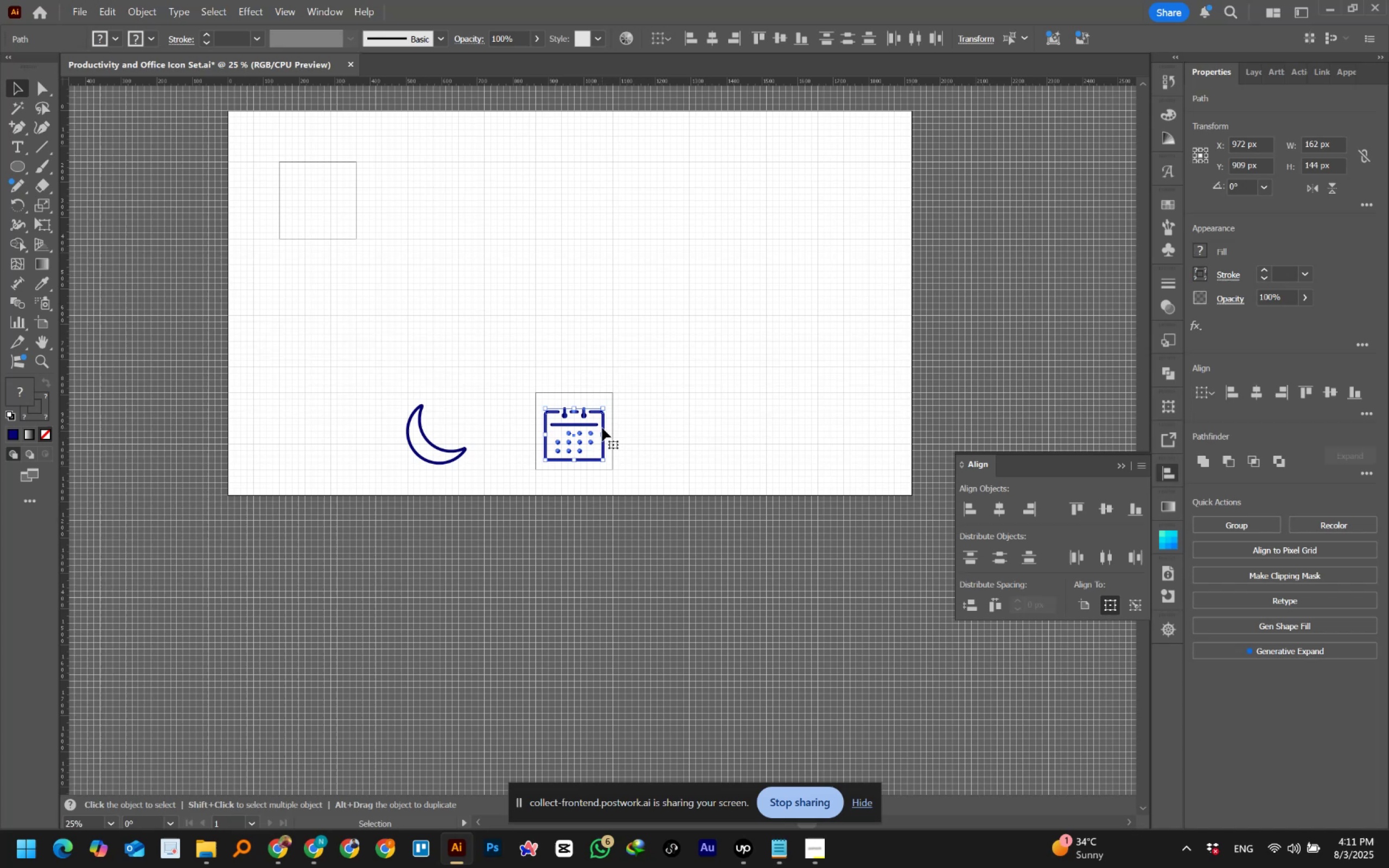 
left_click_drag(start_coordinate=[602, 424], to_coordinate=[566, 385])
 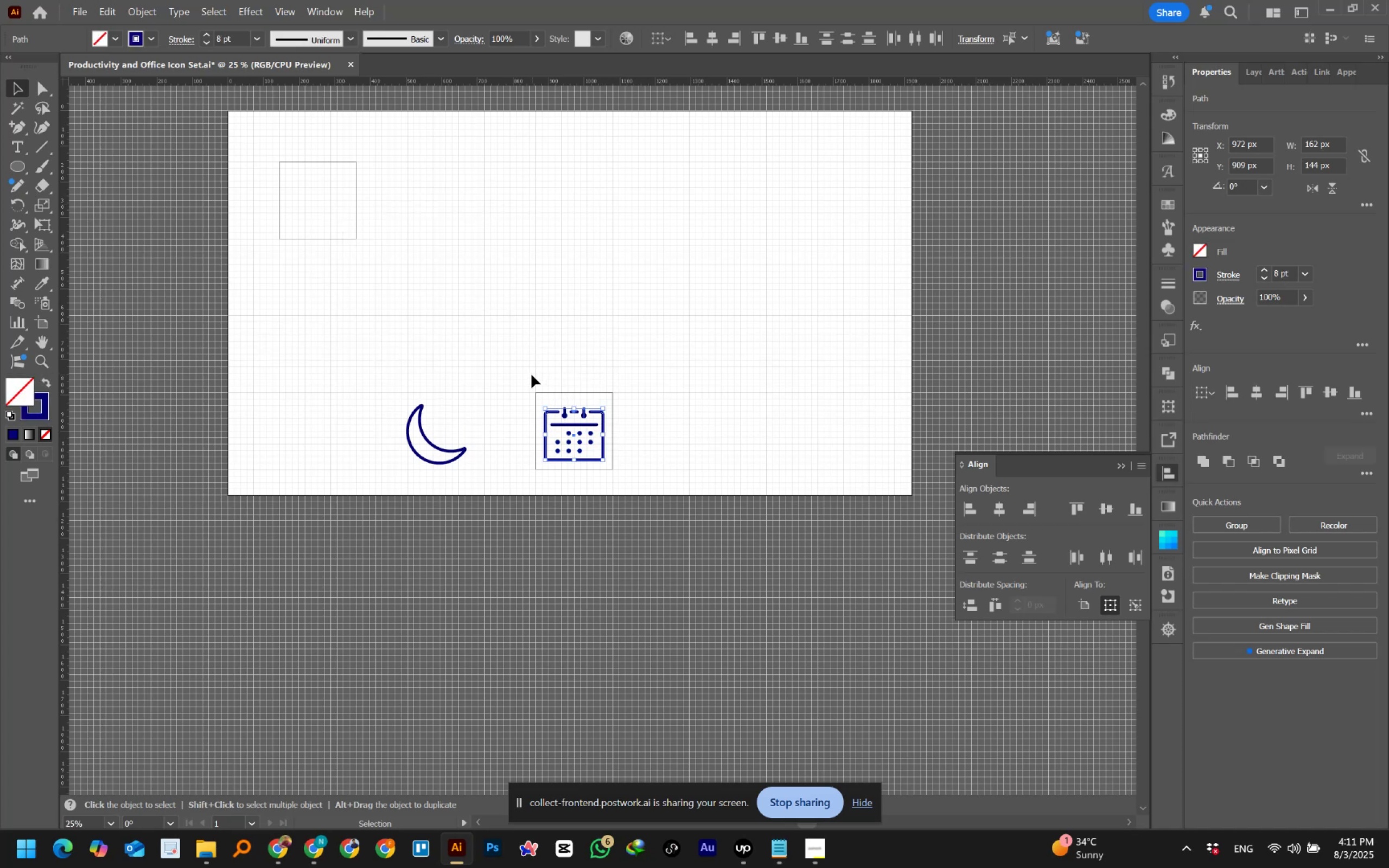 
left_click_drag(start_coordinate=[527, 381], to_coordinate=[633, 488])
 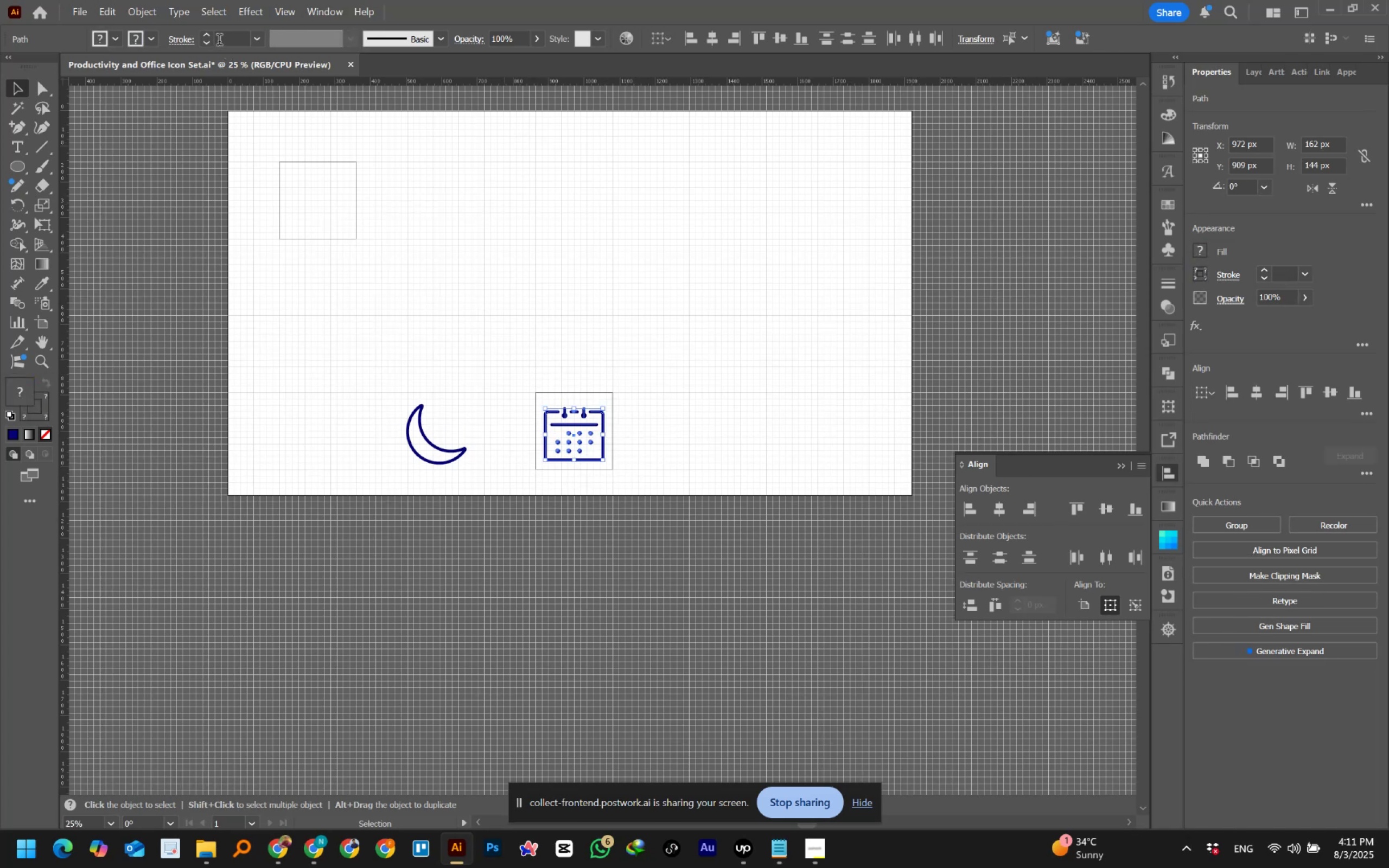 
left_click([232, 38])
 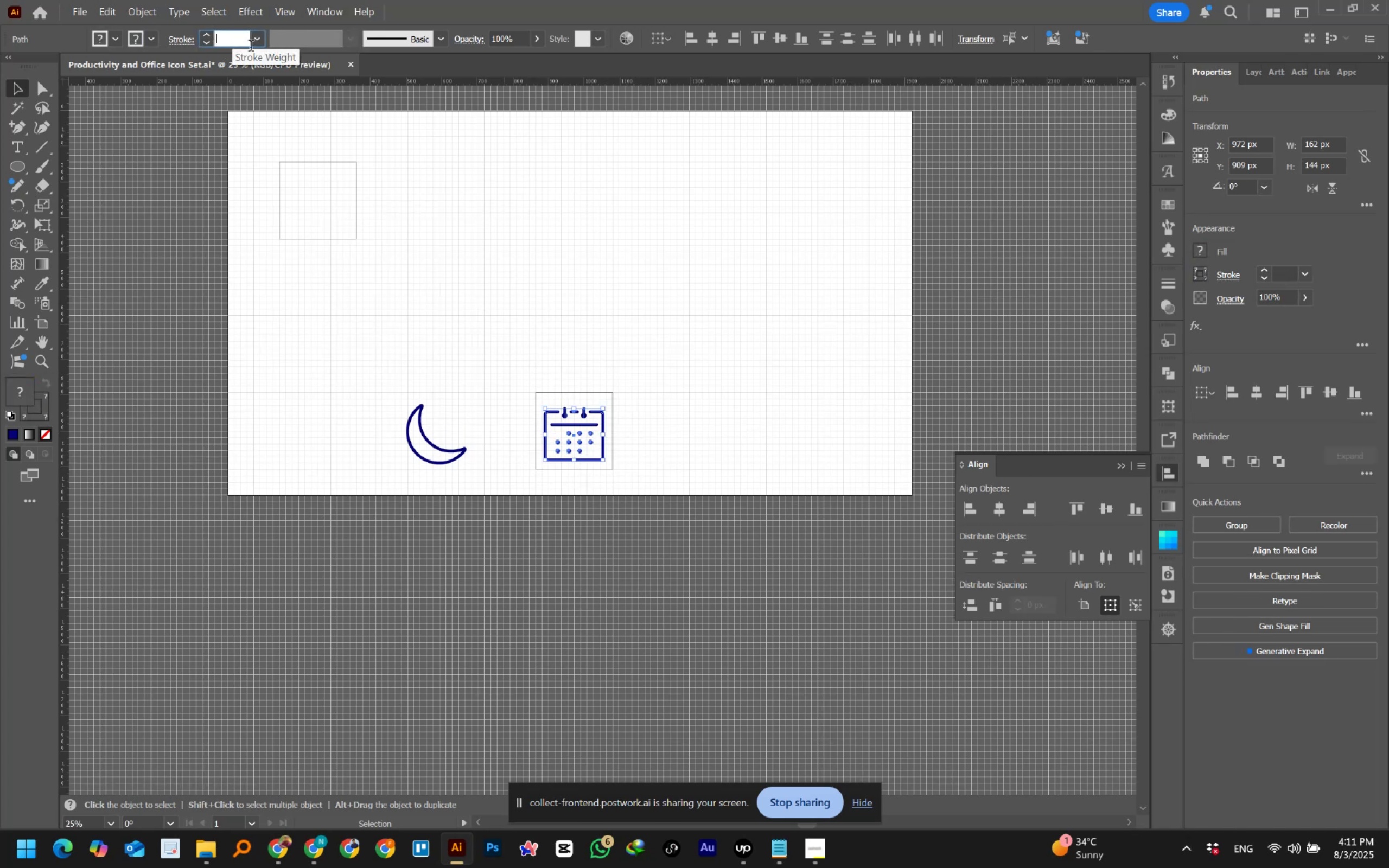 
key(Alt+AltLeft)
 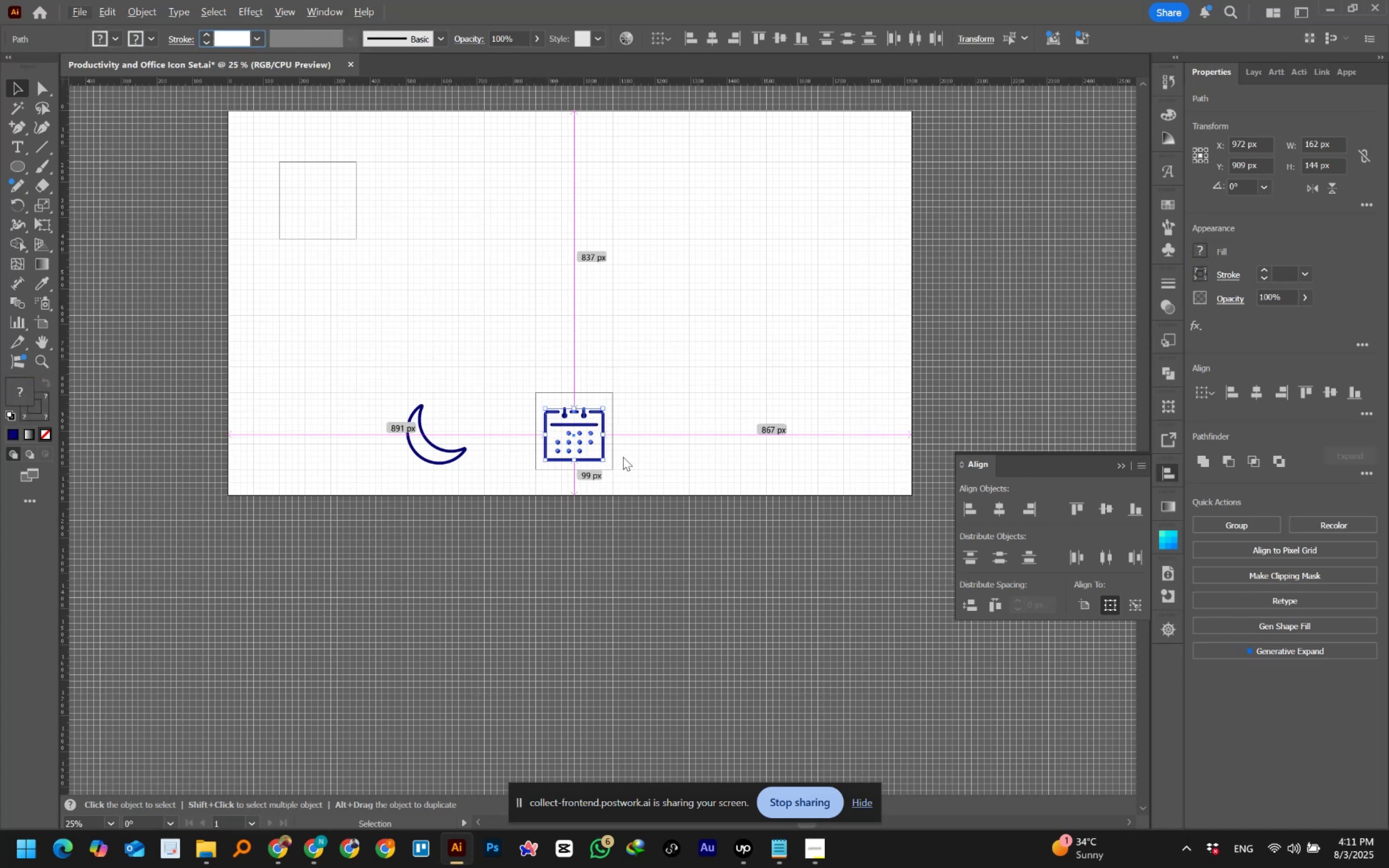 
left_click([625, 456])
 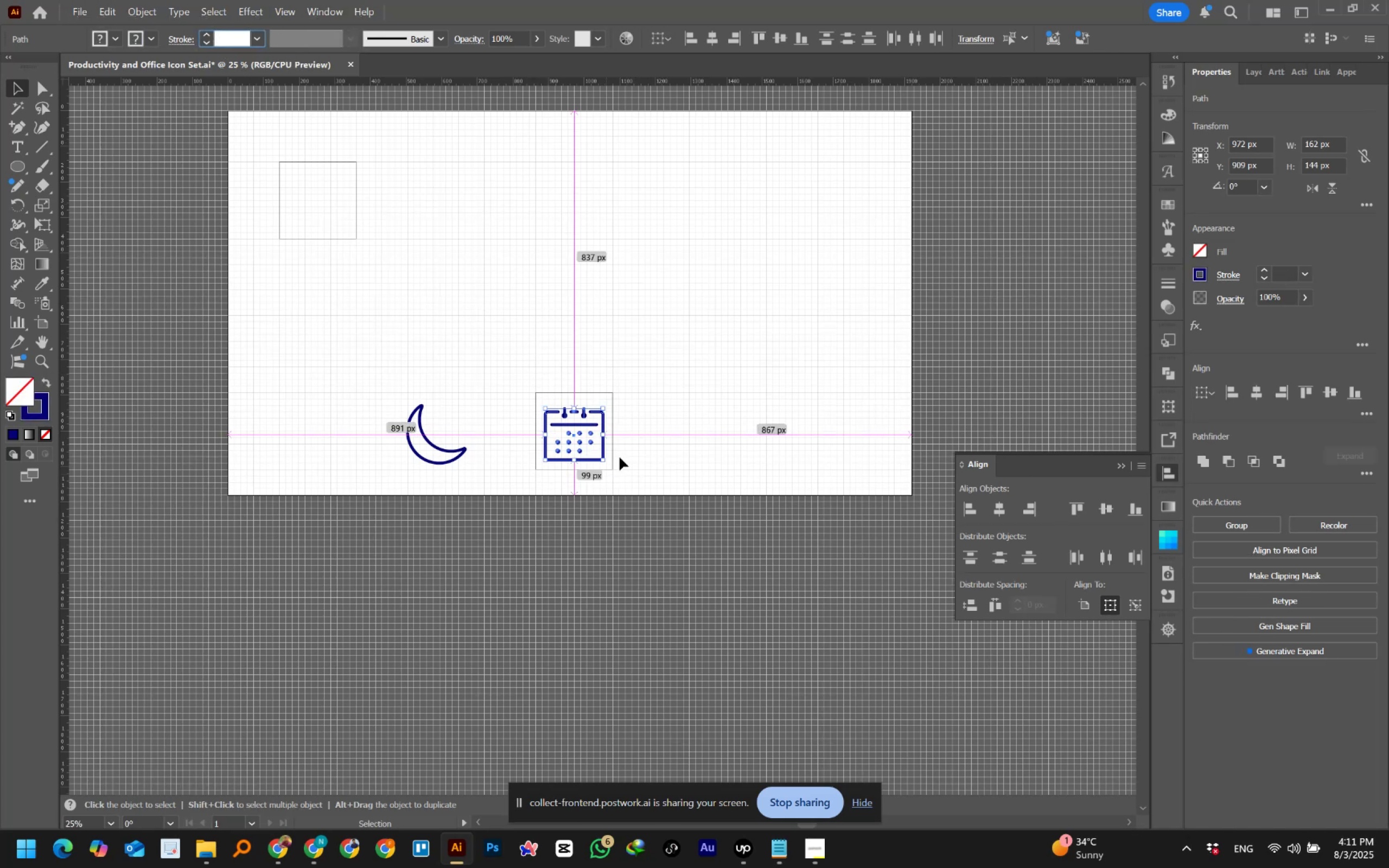 
hold_key(key=AltLeft, duration=0.88)
scroll: coordinate [594, 467], scroll_direction: up, amount: 3.0
 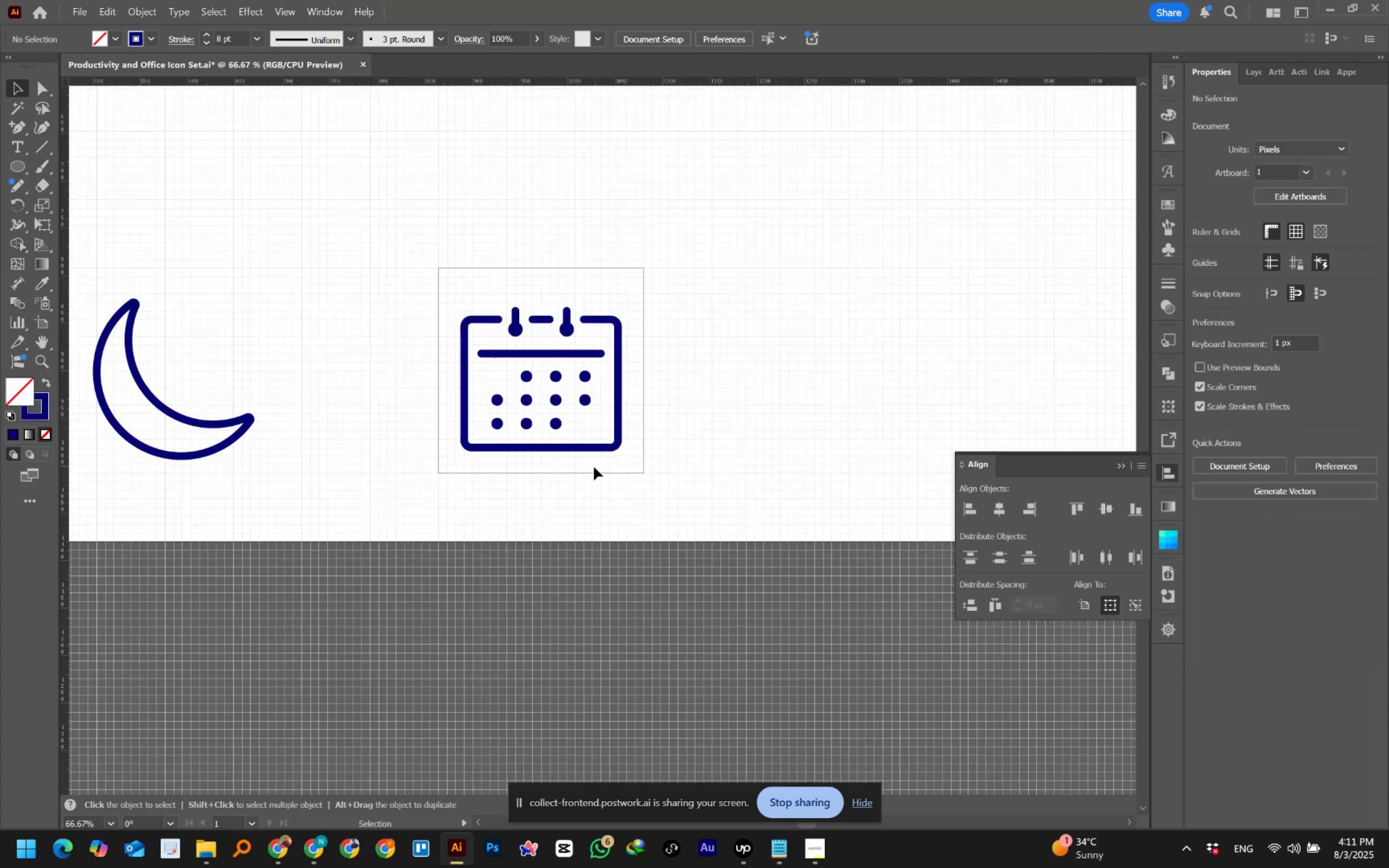 
hold_key(key=AltLeft, duration=0.7)
scroll: coordinate [583, 460], scroll_direction: up, amount: 1.0
 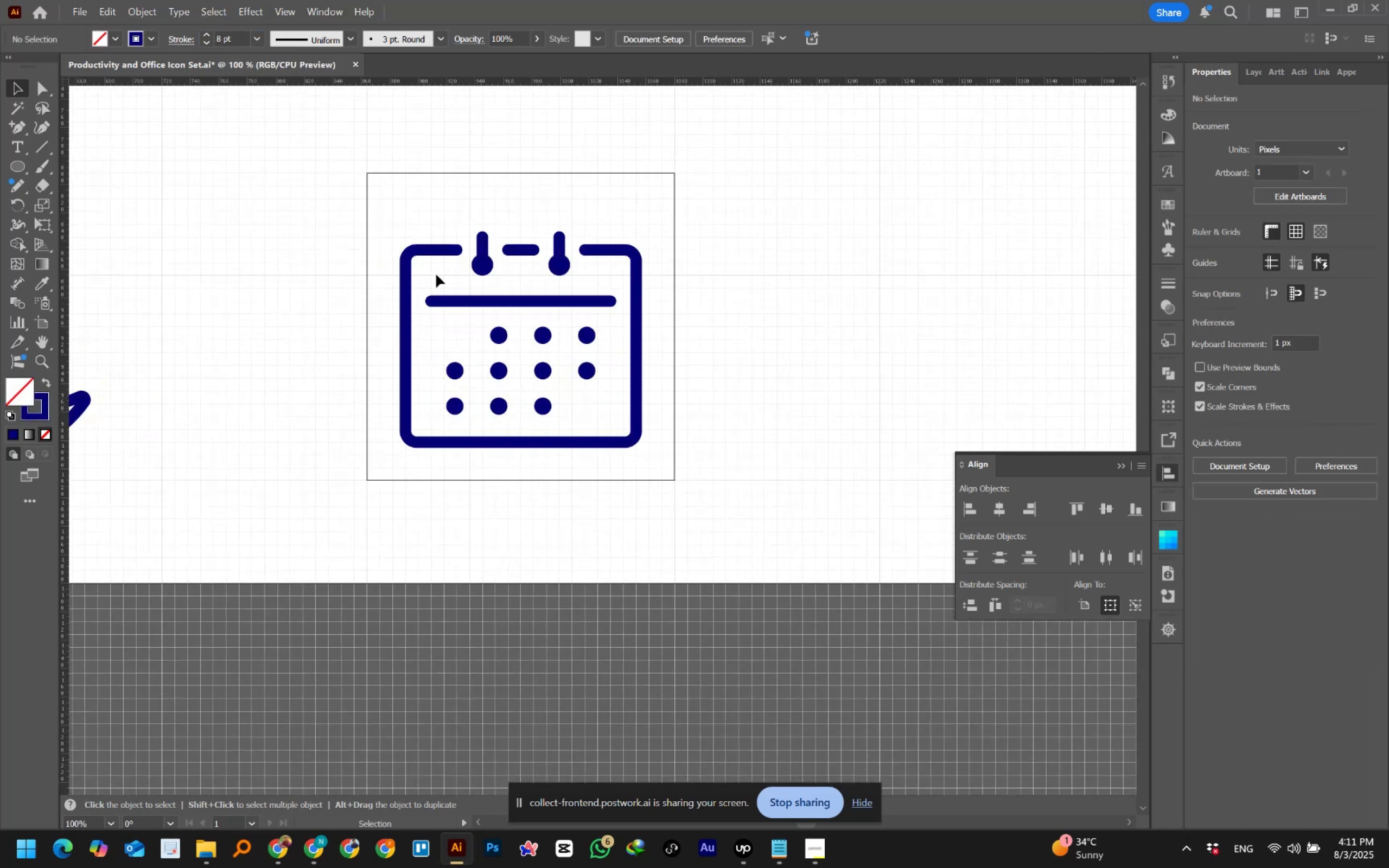 
left_click_drag(start_coordinate=[359, 186], to_coordinate=[682, 466])
 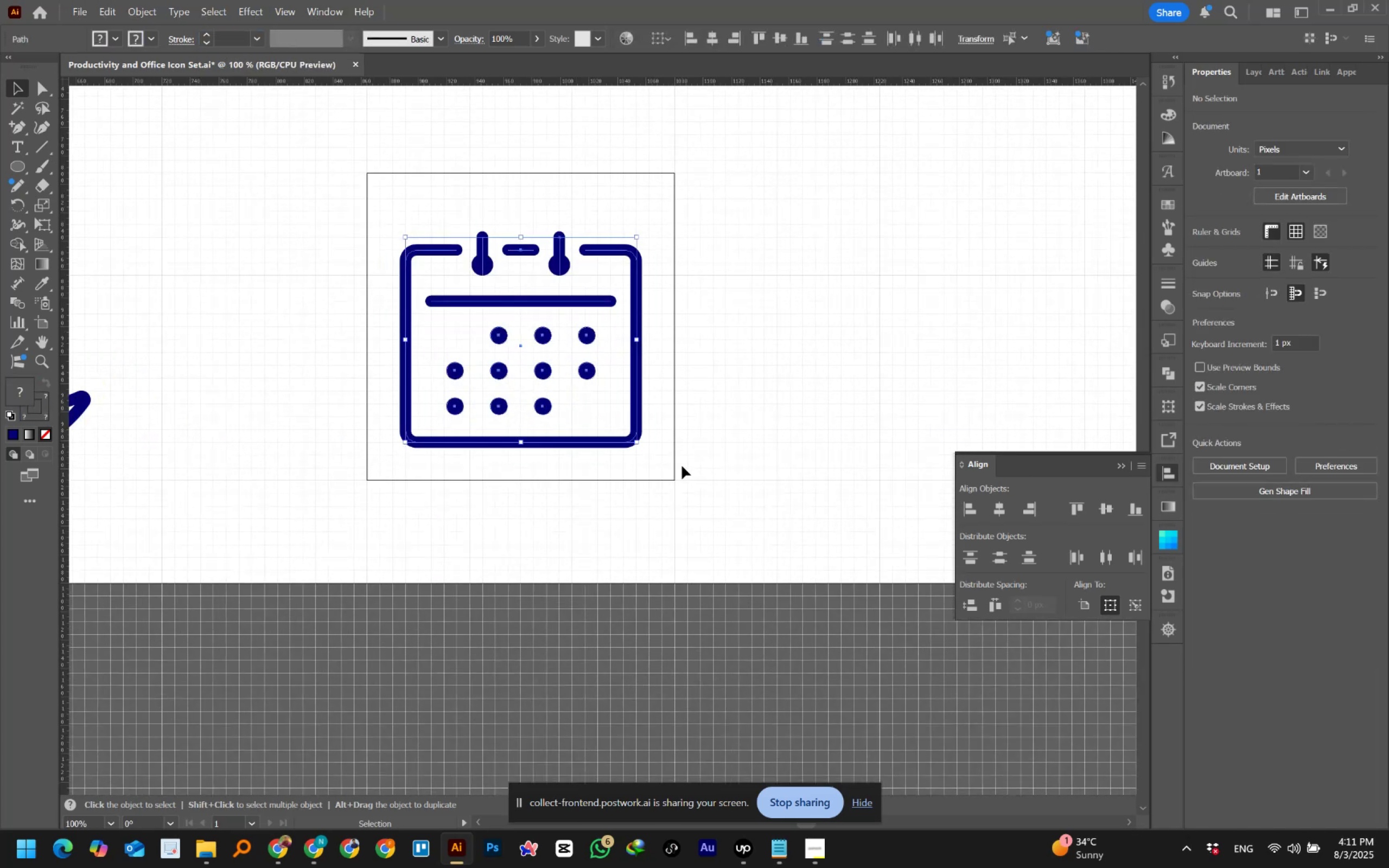 
hold_key(key=ShiftLeft, duration=1.5)
left_click_drag(start_coordinate=[351, 206], to_coordinate=[702, 311])
 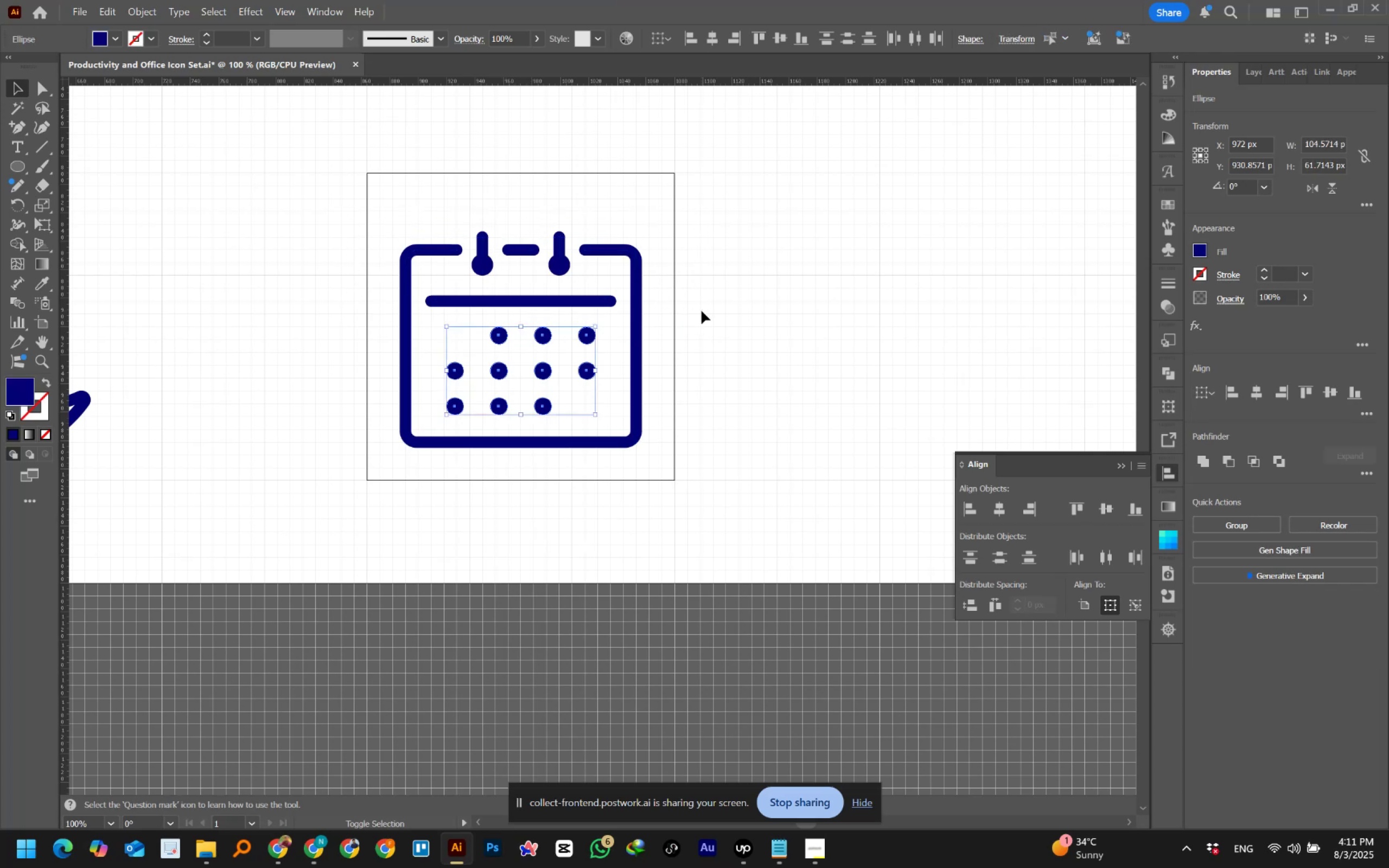 
hold_key(key=ShiftLeft, duration=1.25)
 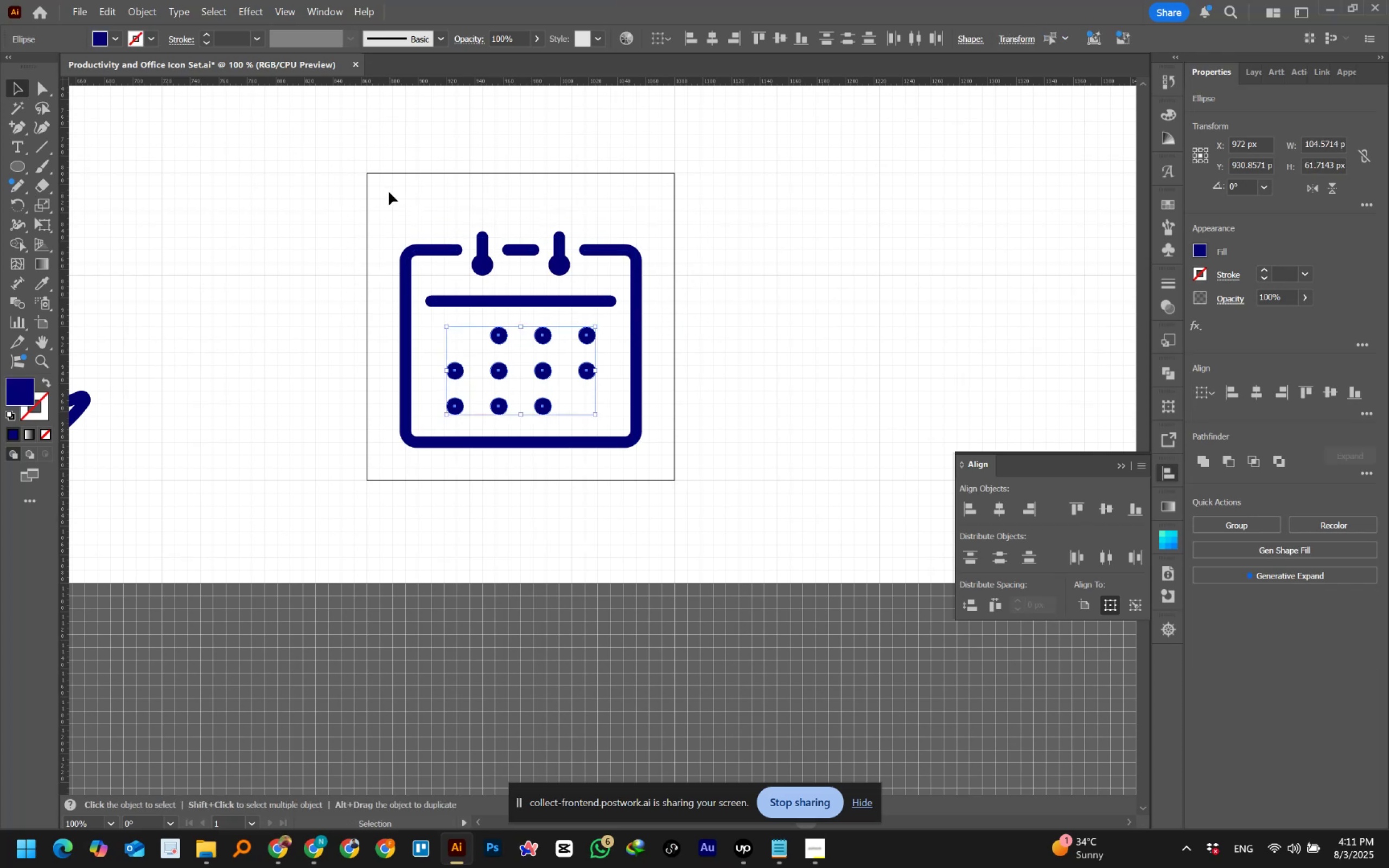 
left_click([341, 182])
 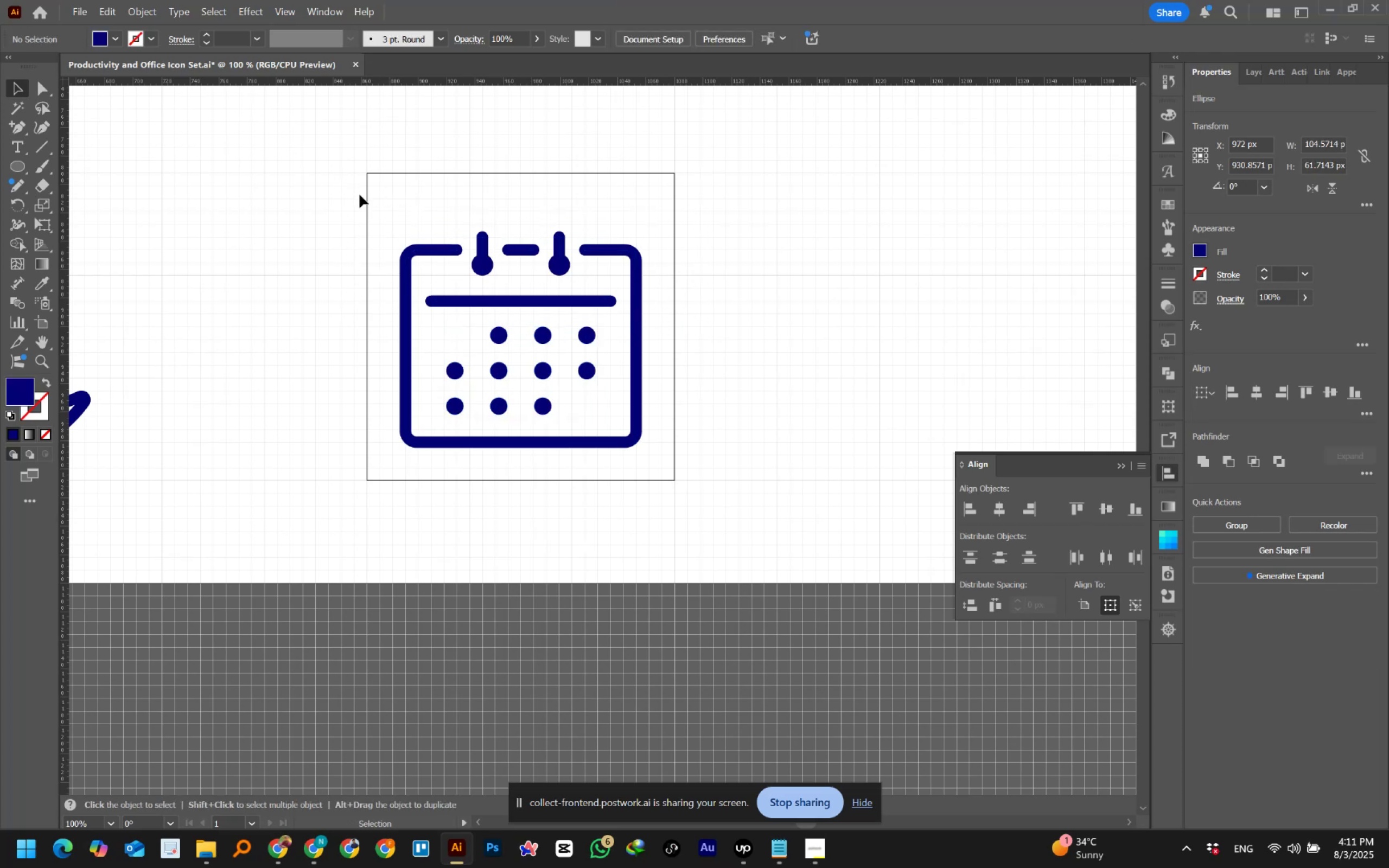 
left_click_drag(start_coordinate=[313, 174], to_coordinate=[706, 455])
 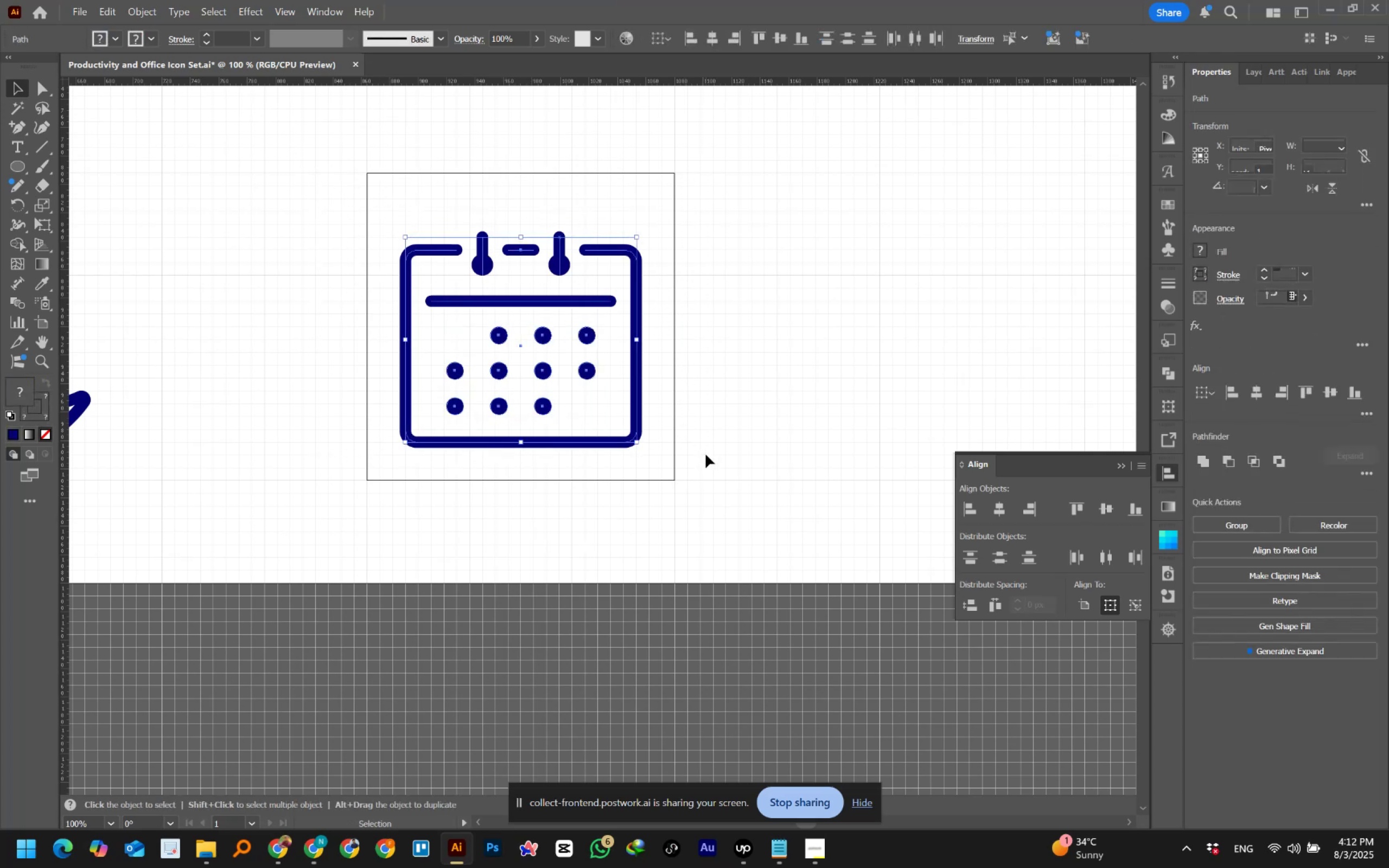 
hold_key(key=AltLeft, duration=0.54)
scroll: coordinate [706, 455], scroll_direction: down, amount: 2.0
 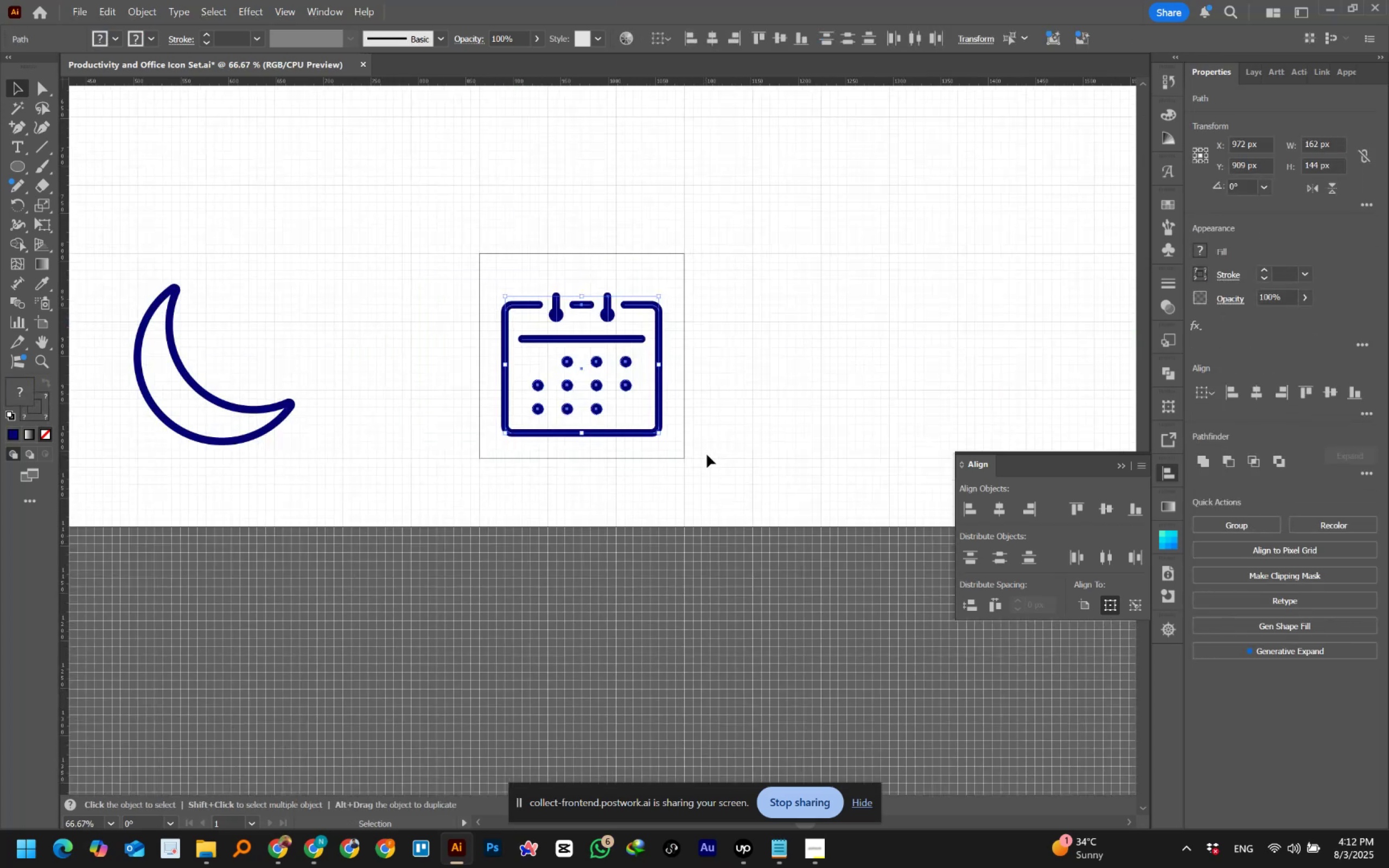 
hold_key(key=Space, duration=0.94)
 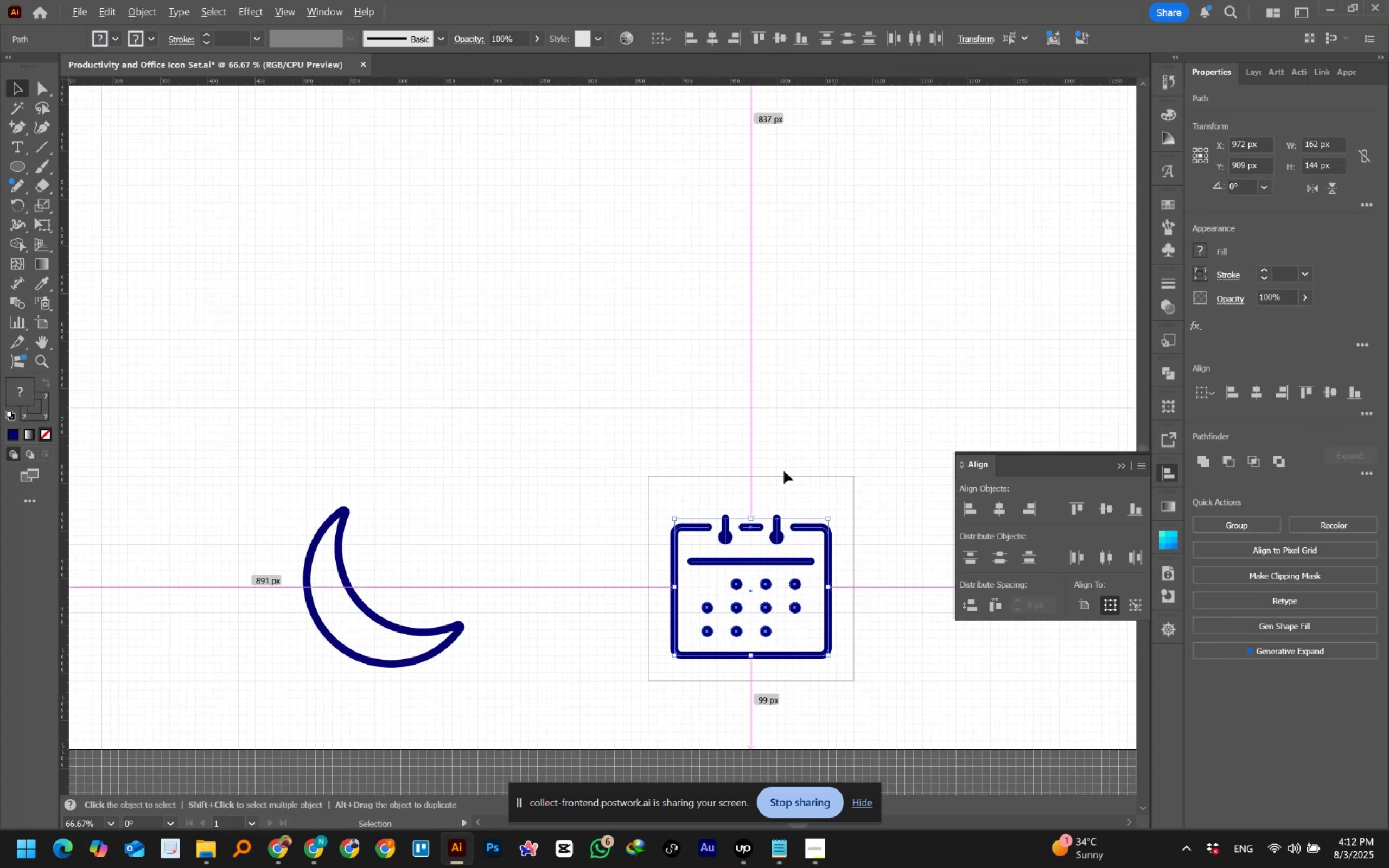 
left_click_drag(start_coordinate=[700, 296], to_coordinate=[870, 518])
 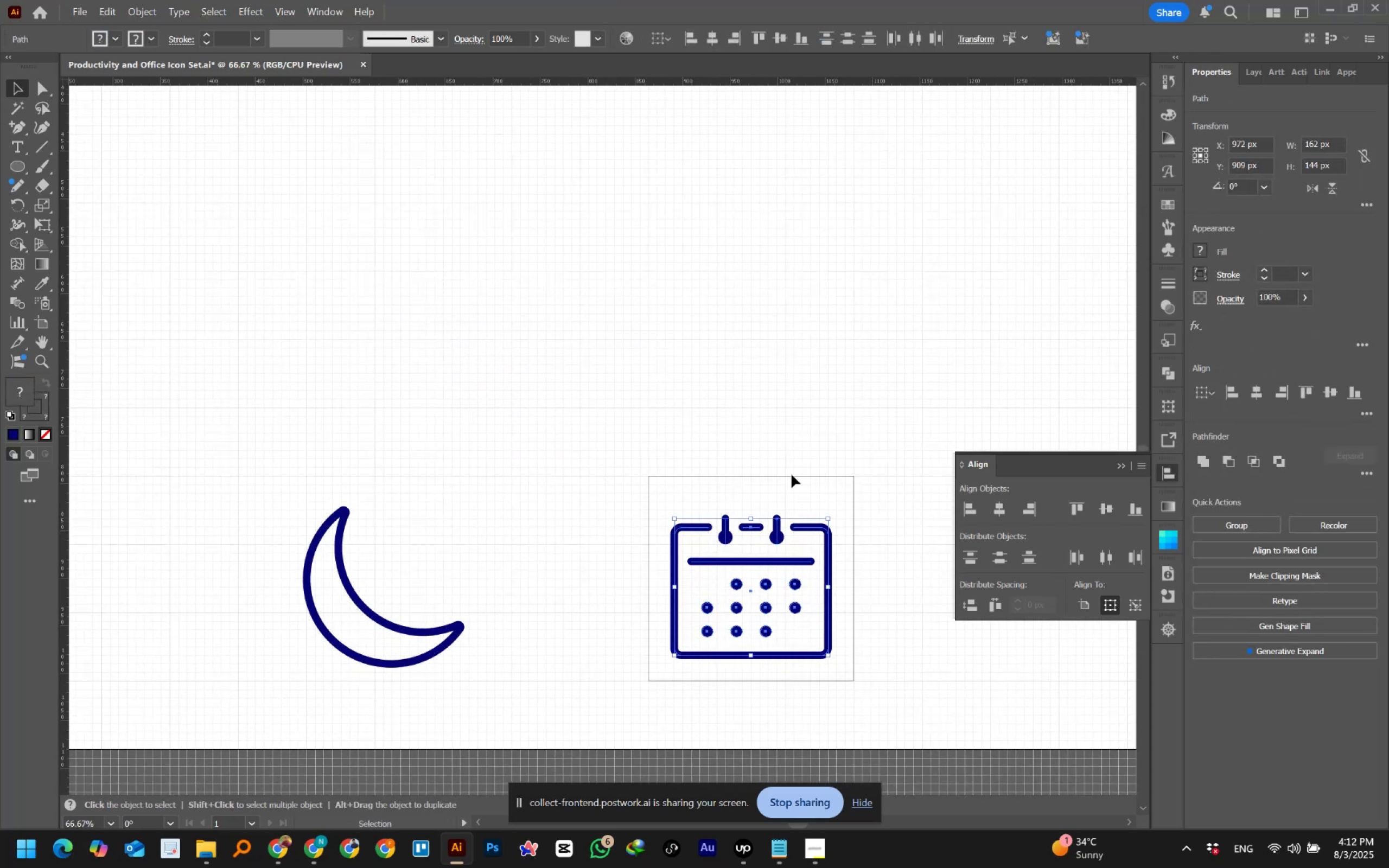 
hold_key(key=AltLeft, duration=0.36)
scroll: coordinate [784, 471], scroll_direction: down, amount: 1.0
 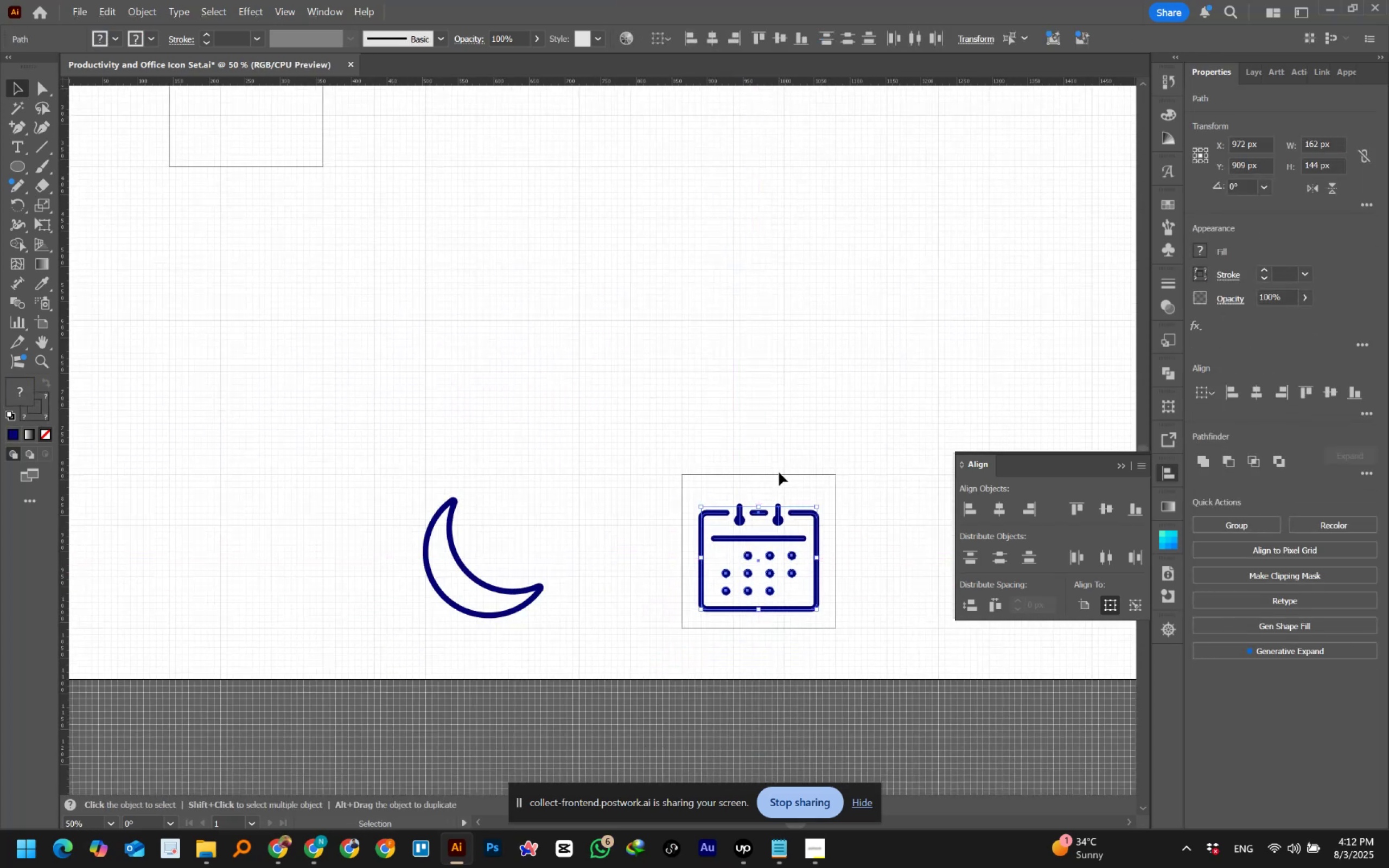 
scroll: coordinate [689, 456], scroll_direction: up, amount: 8.0
 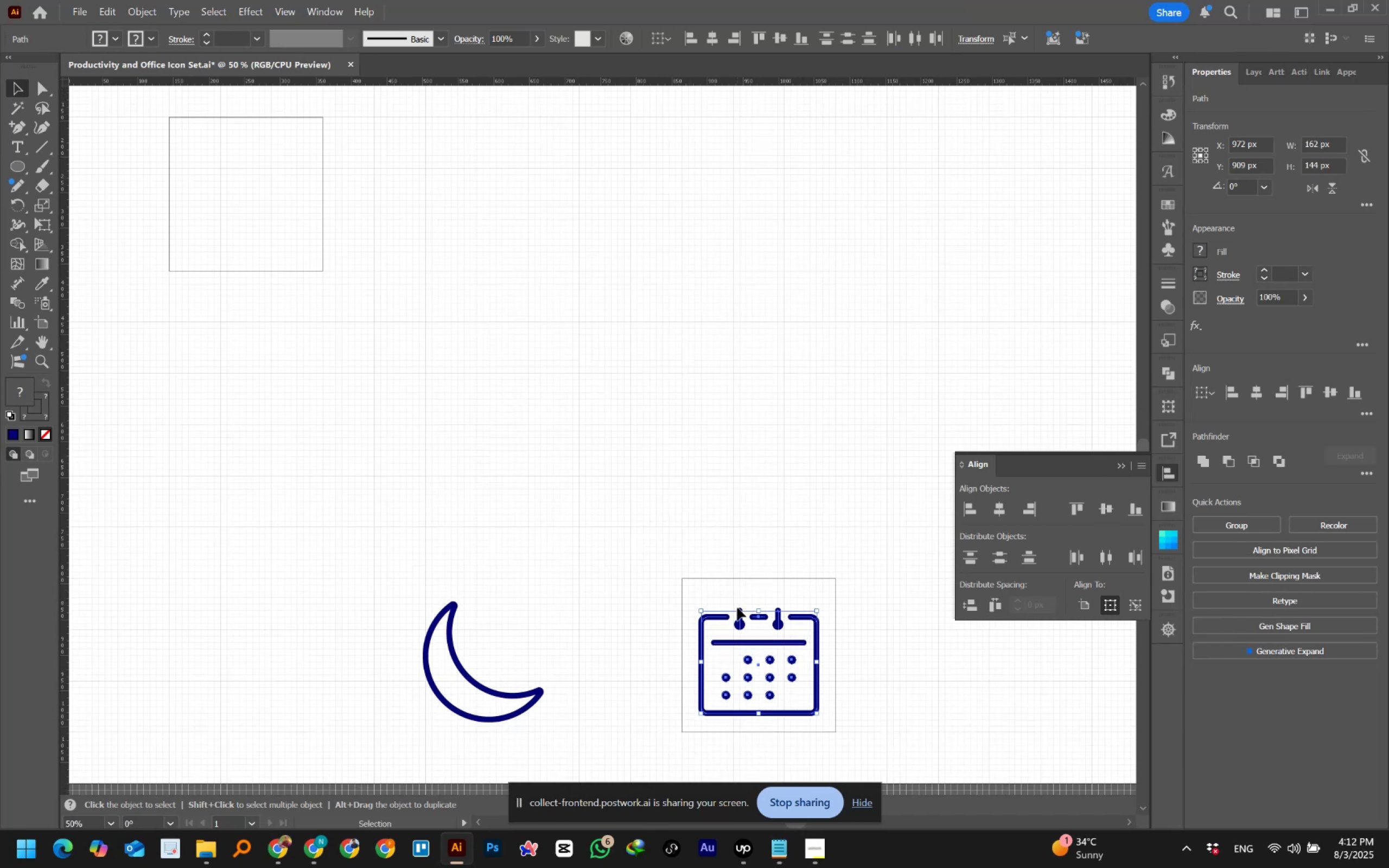 
left_click_drag(start_coordinate=[740, 617], to_coordinate=[234, 156])
 